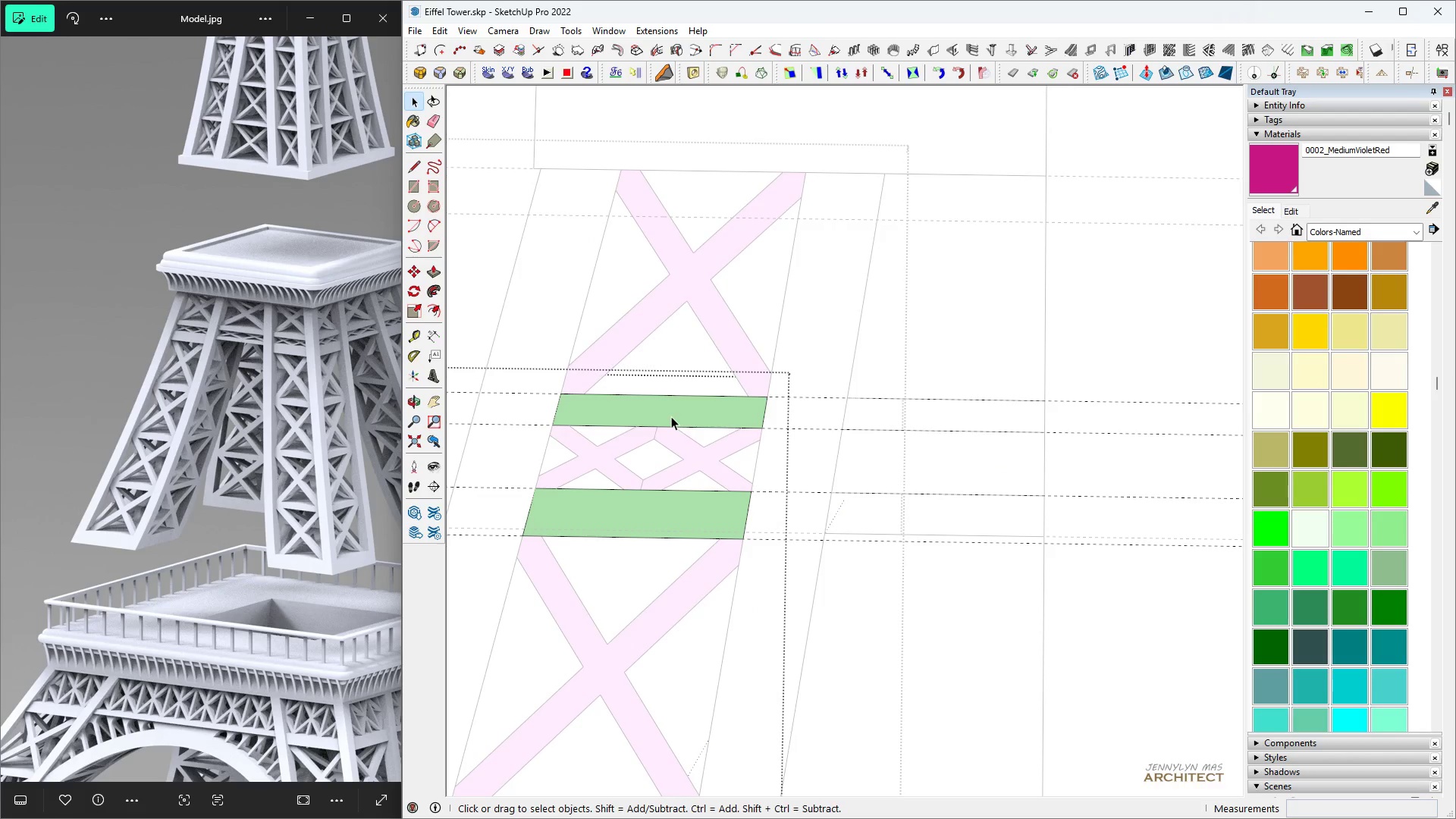 
triple_click([671, 416])
 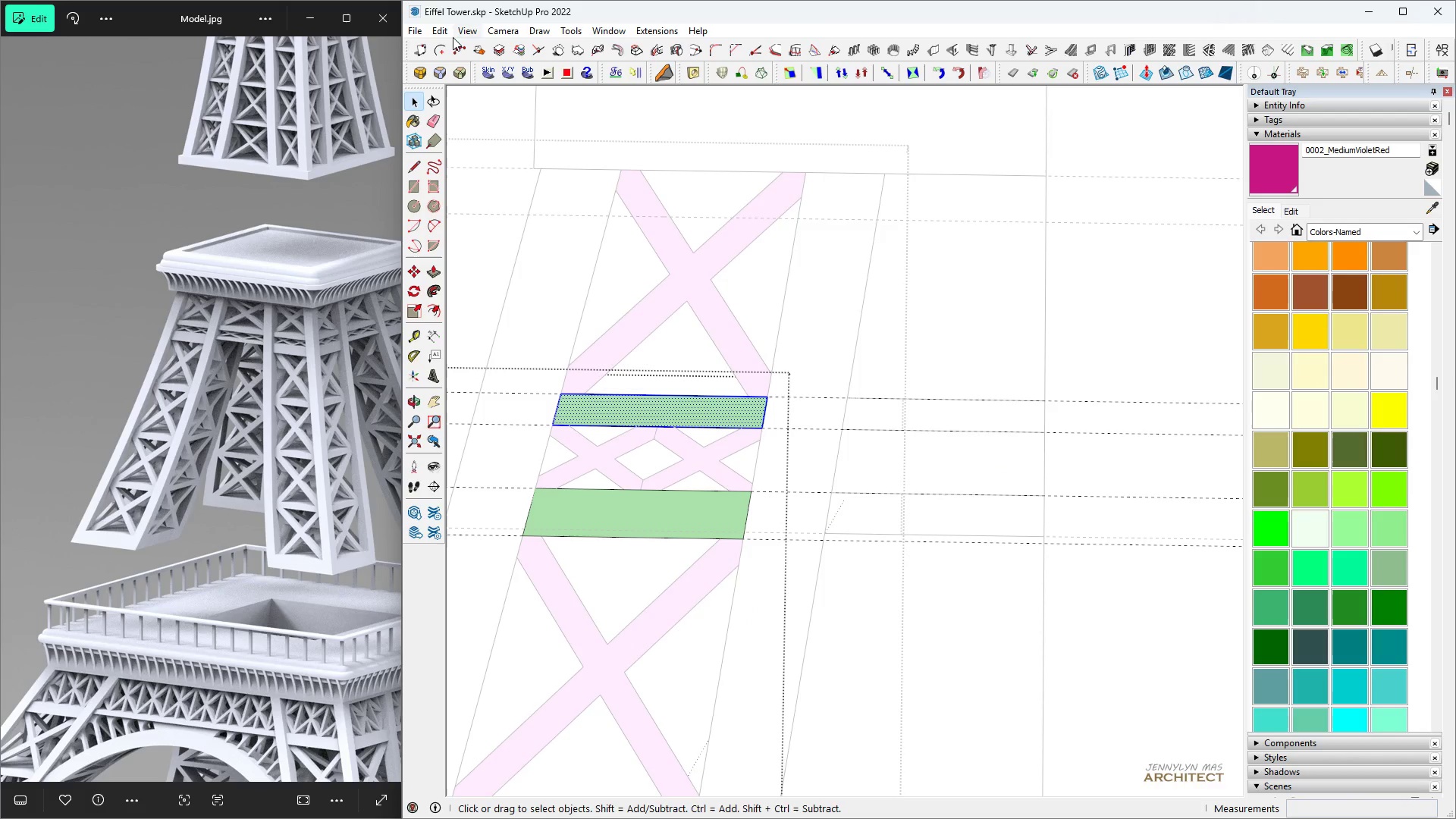 
left_click([446, 32])
 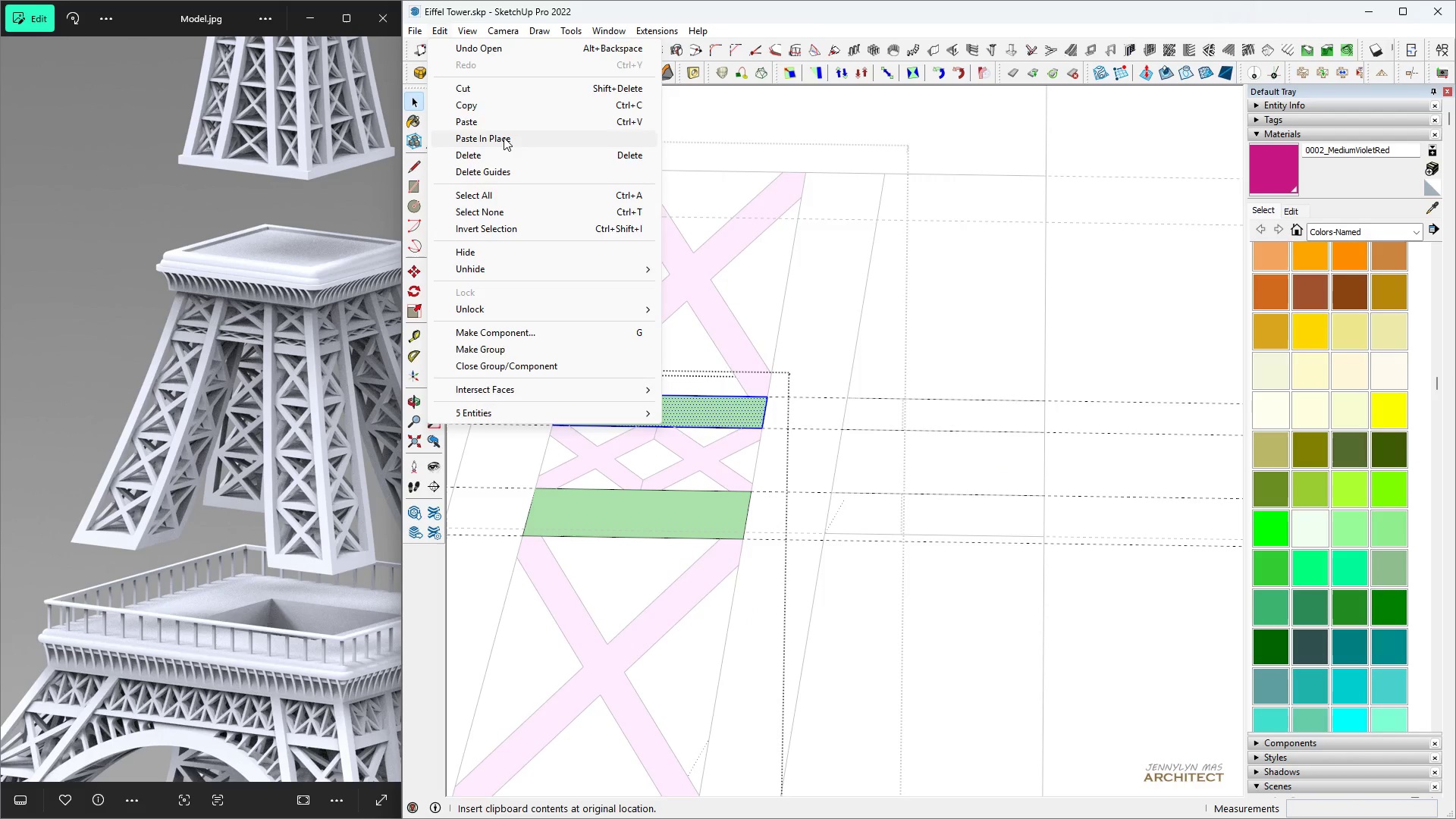 
left_click([504, 137])
 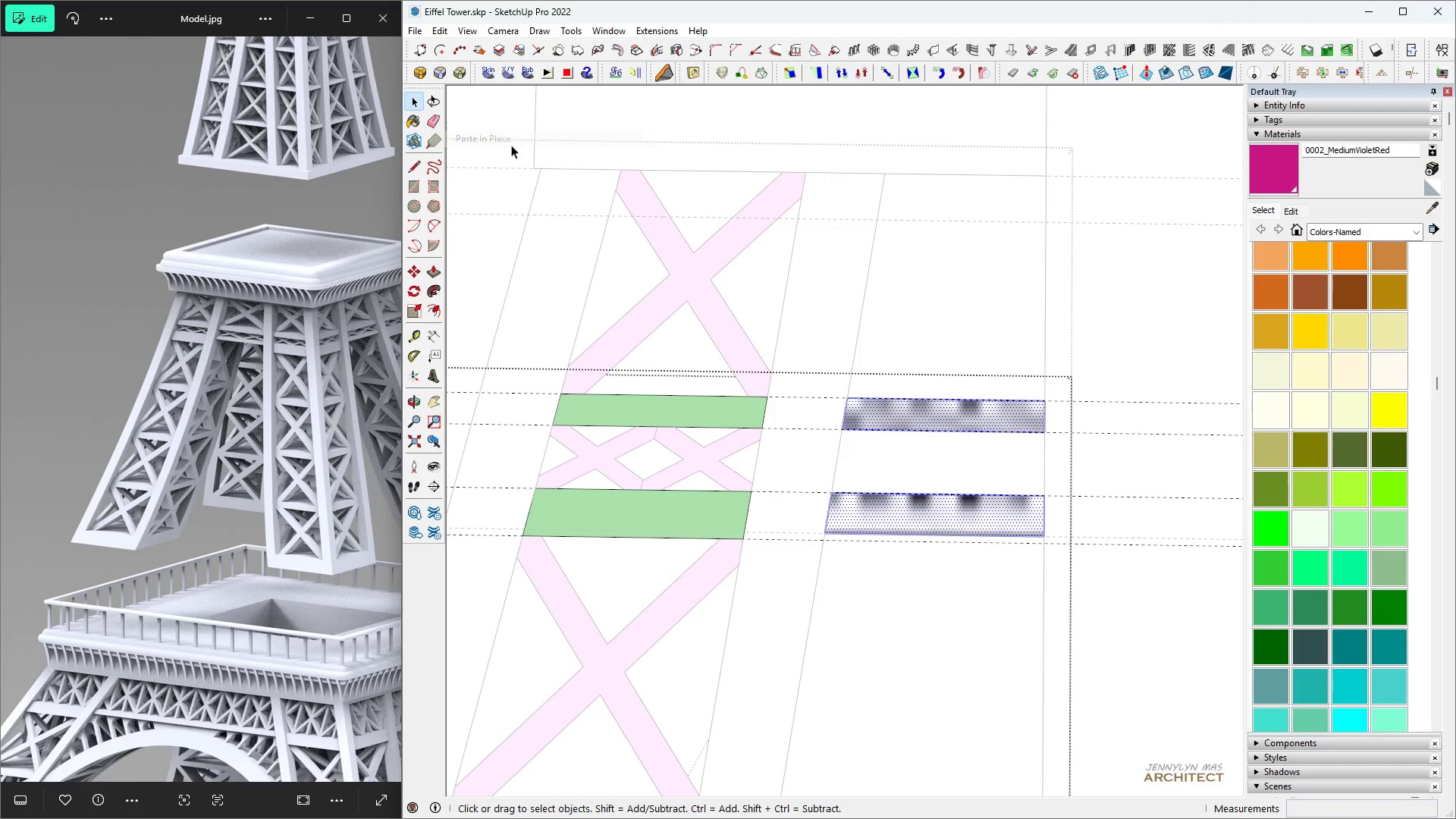 
key(Space)
 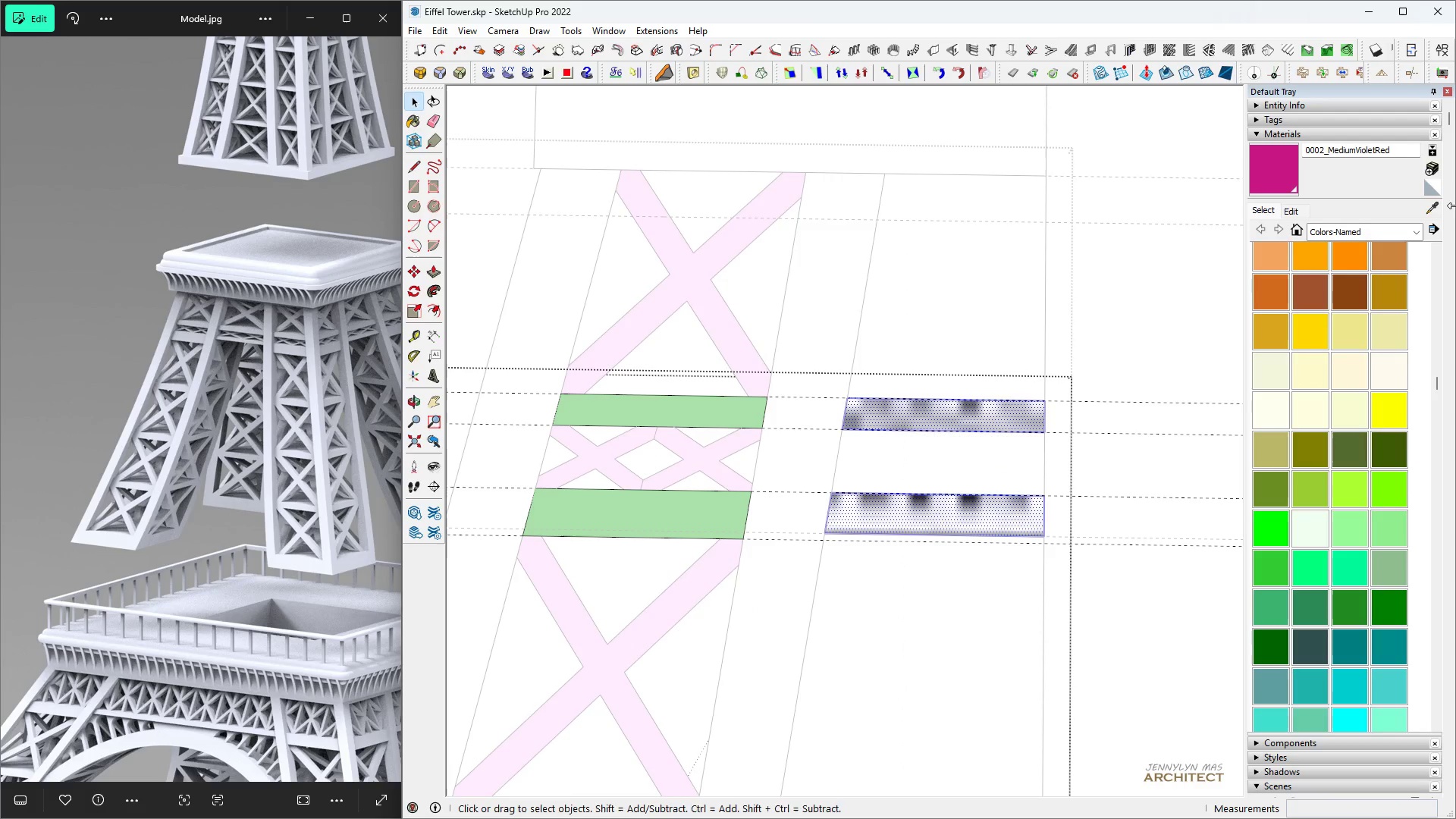 
key(B)
 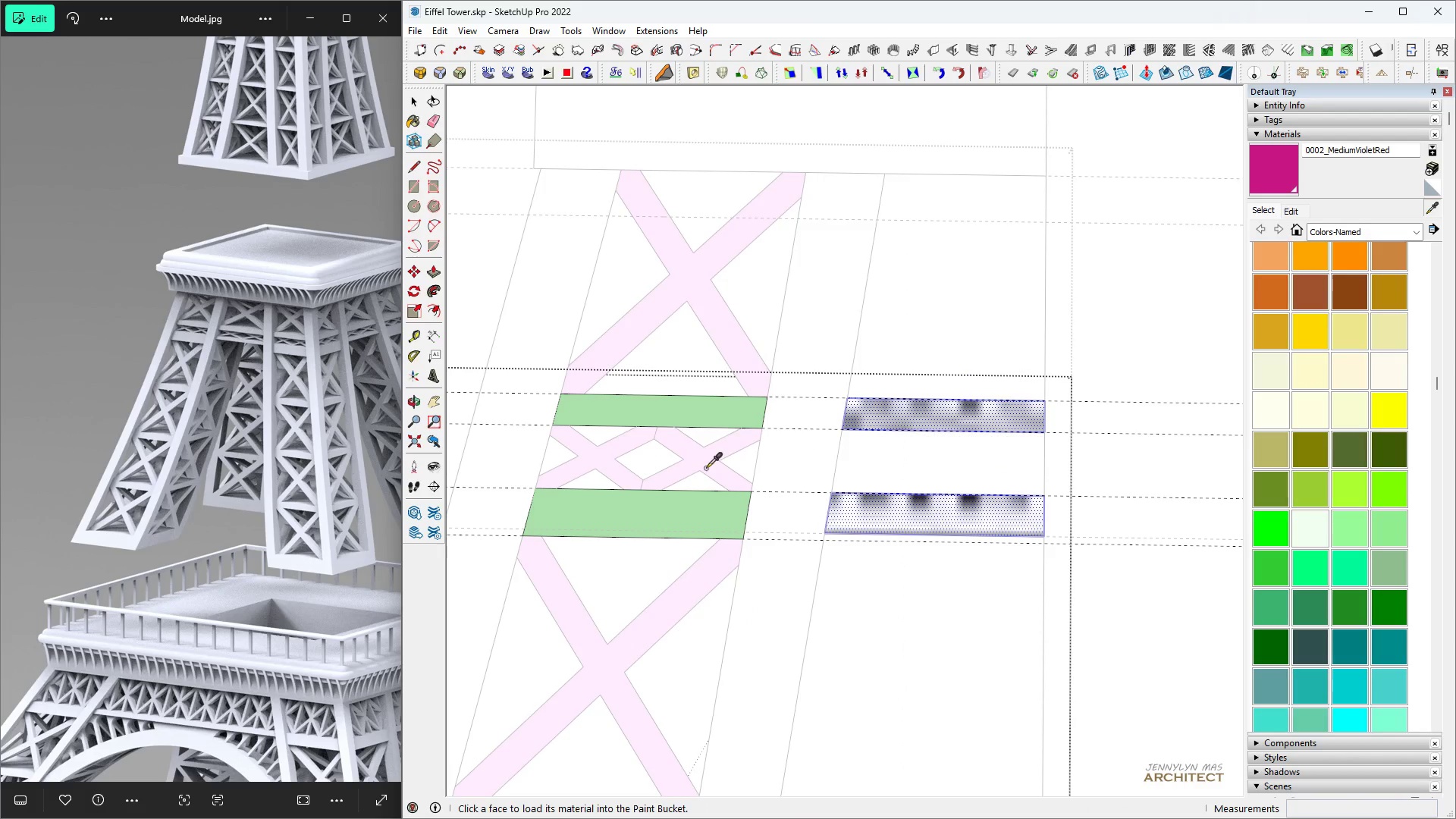 
left_click([673, 422])
 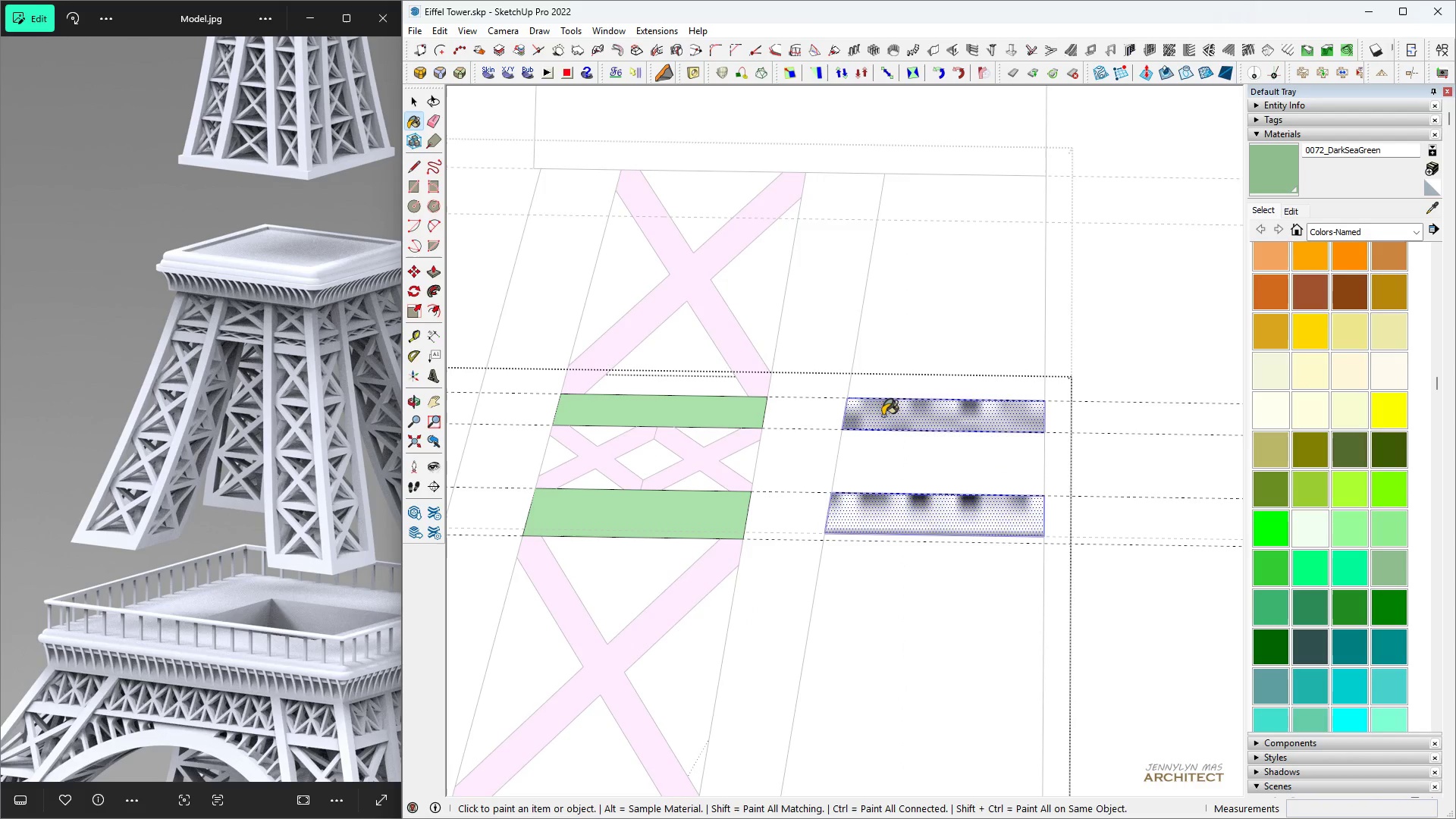 
double_click([883, 416])
 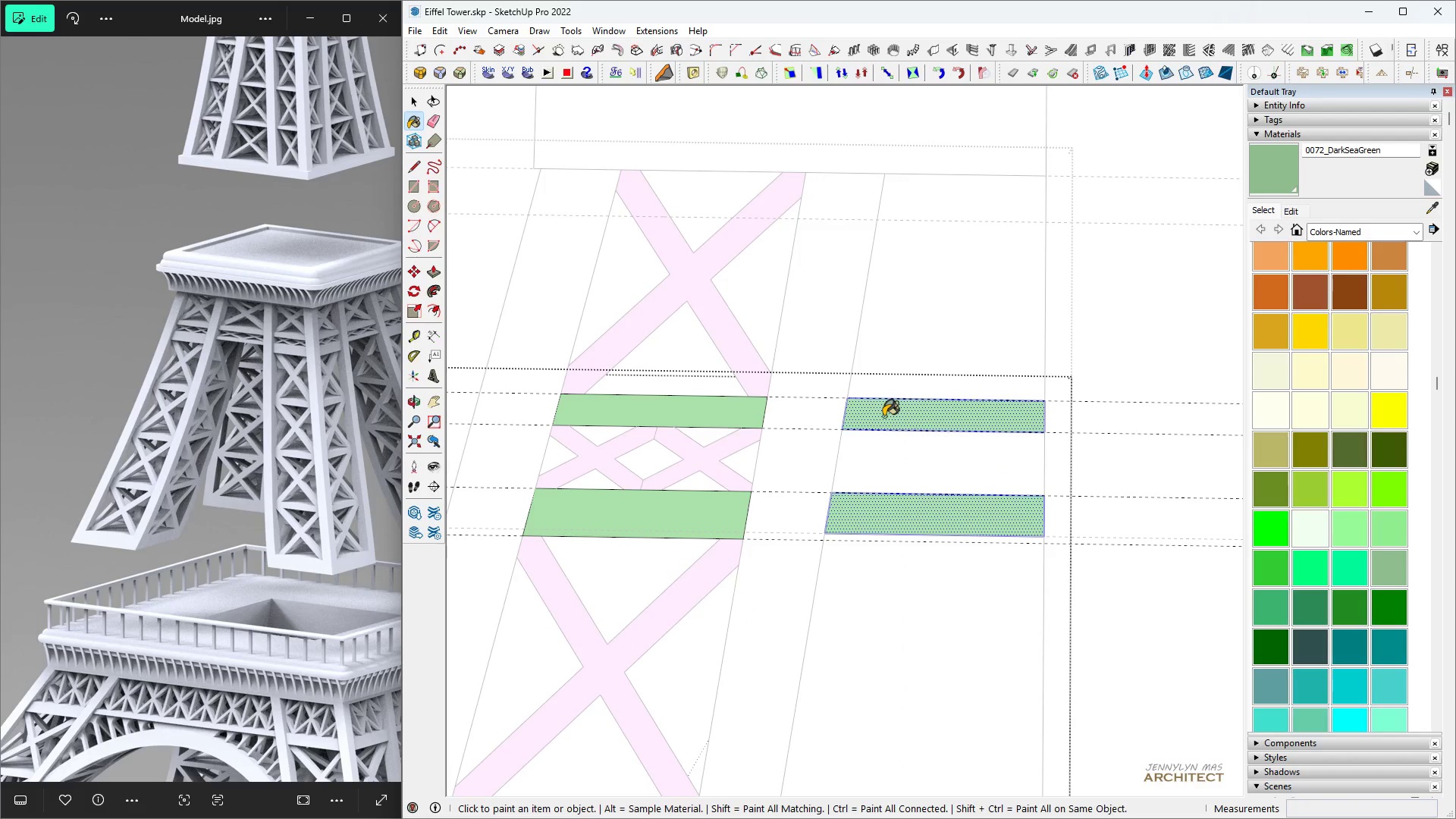 
triple_click([883, 416])
 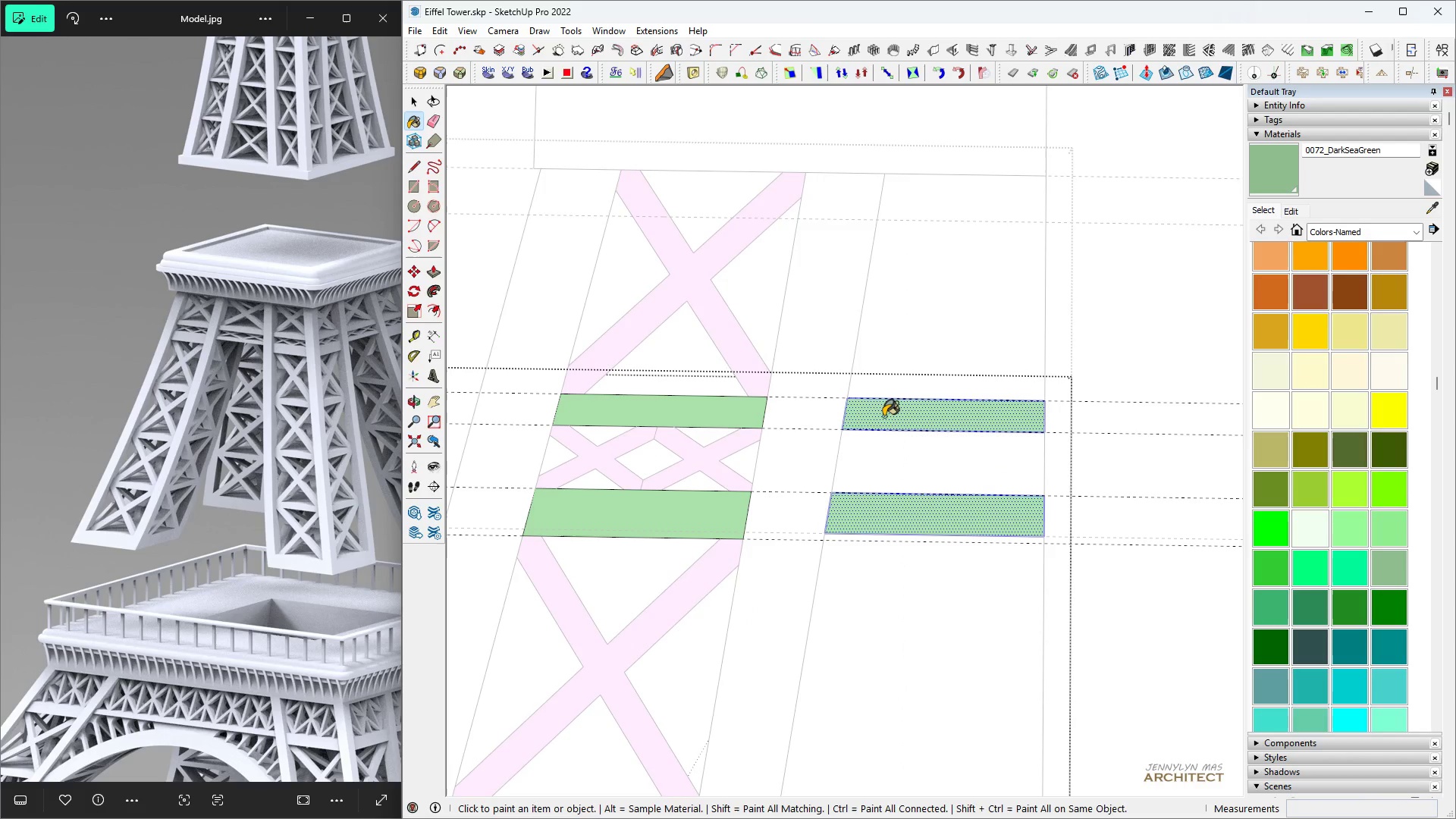 
triple_click([883, 416])
 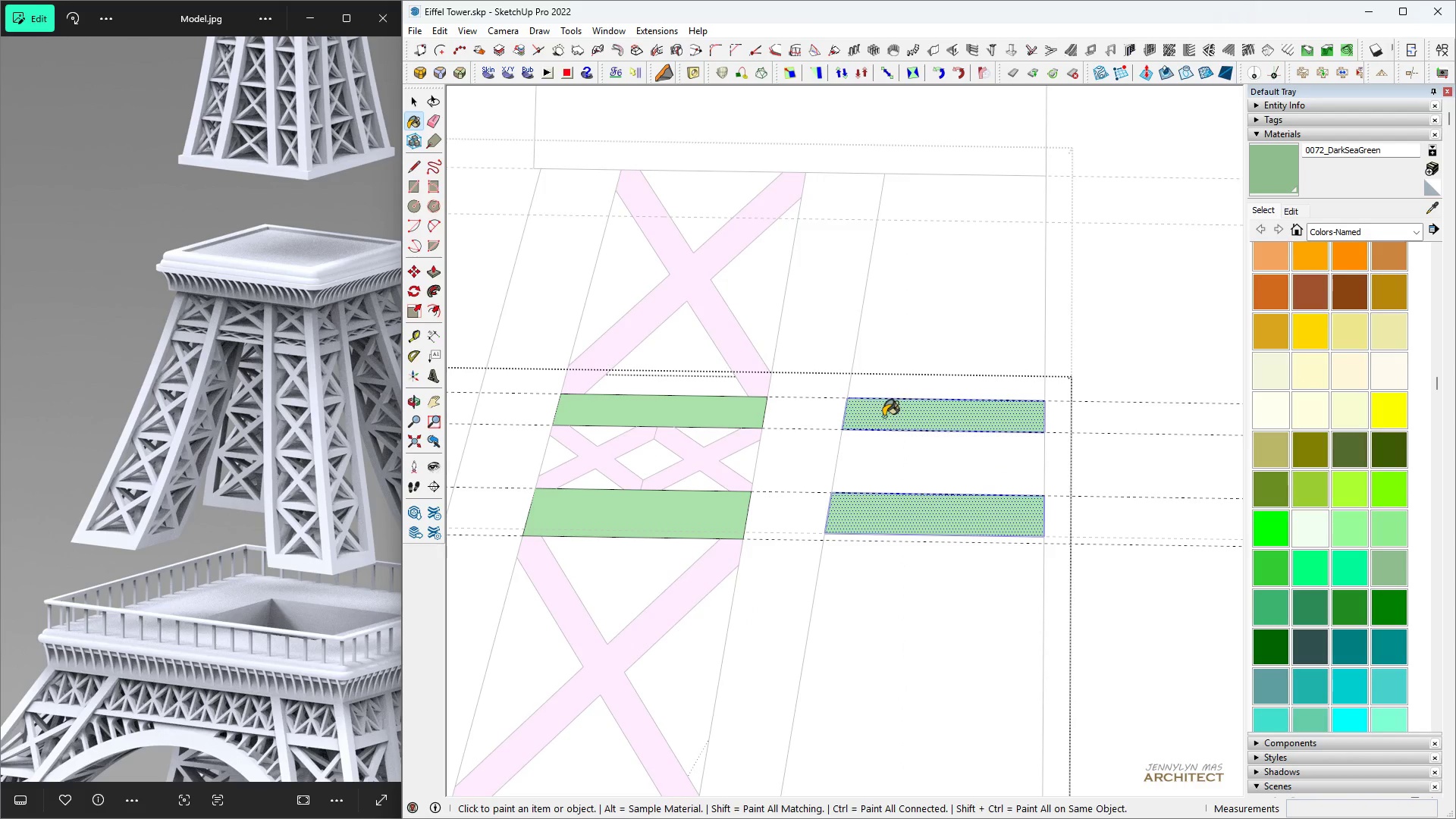 
key(Space)
 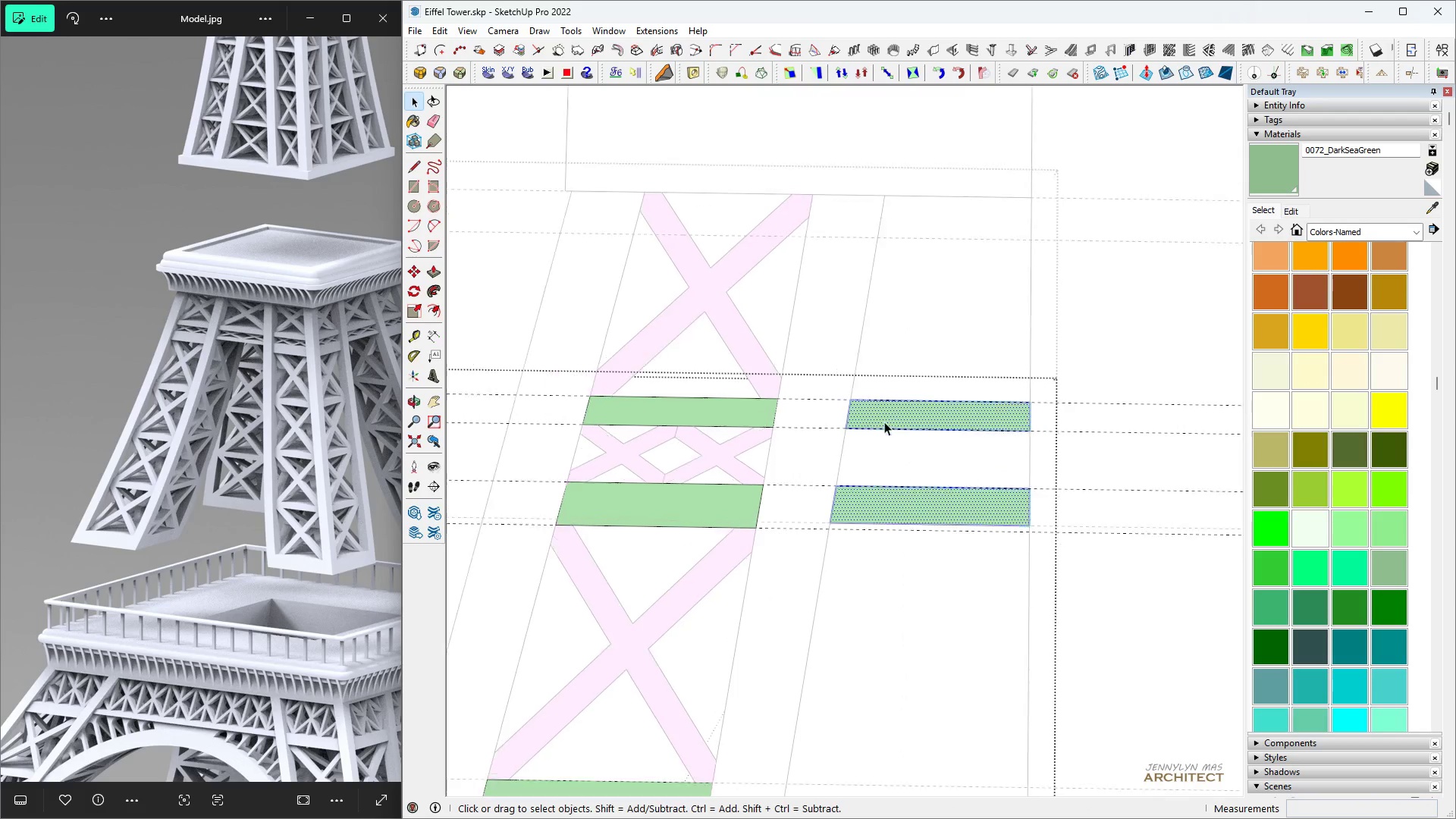 
scroll: coordinate [886, 425], scroll_direction: down, amount: 4.0
 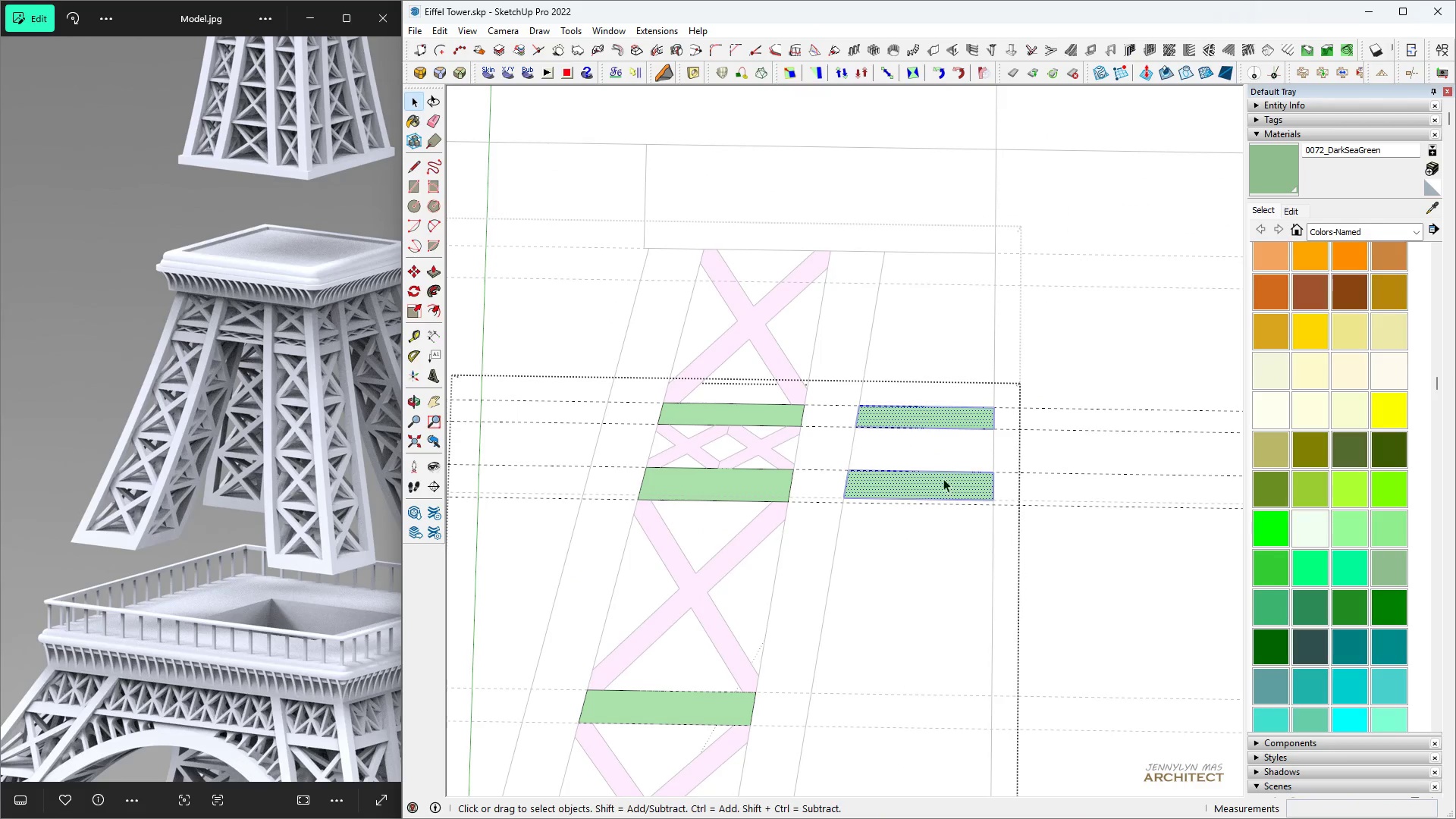 
key(E)
 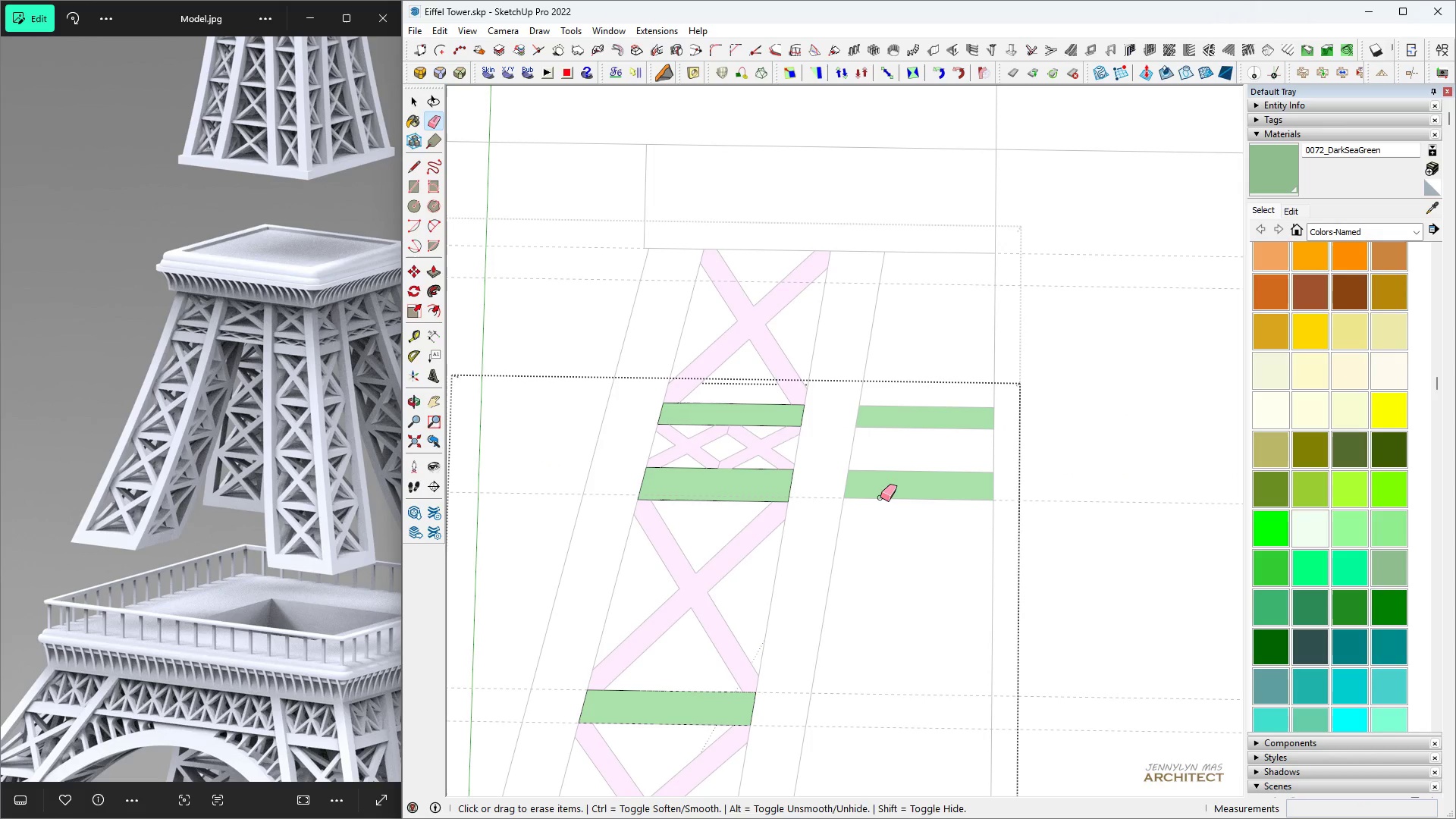 
key(Space)
 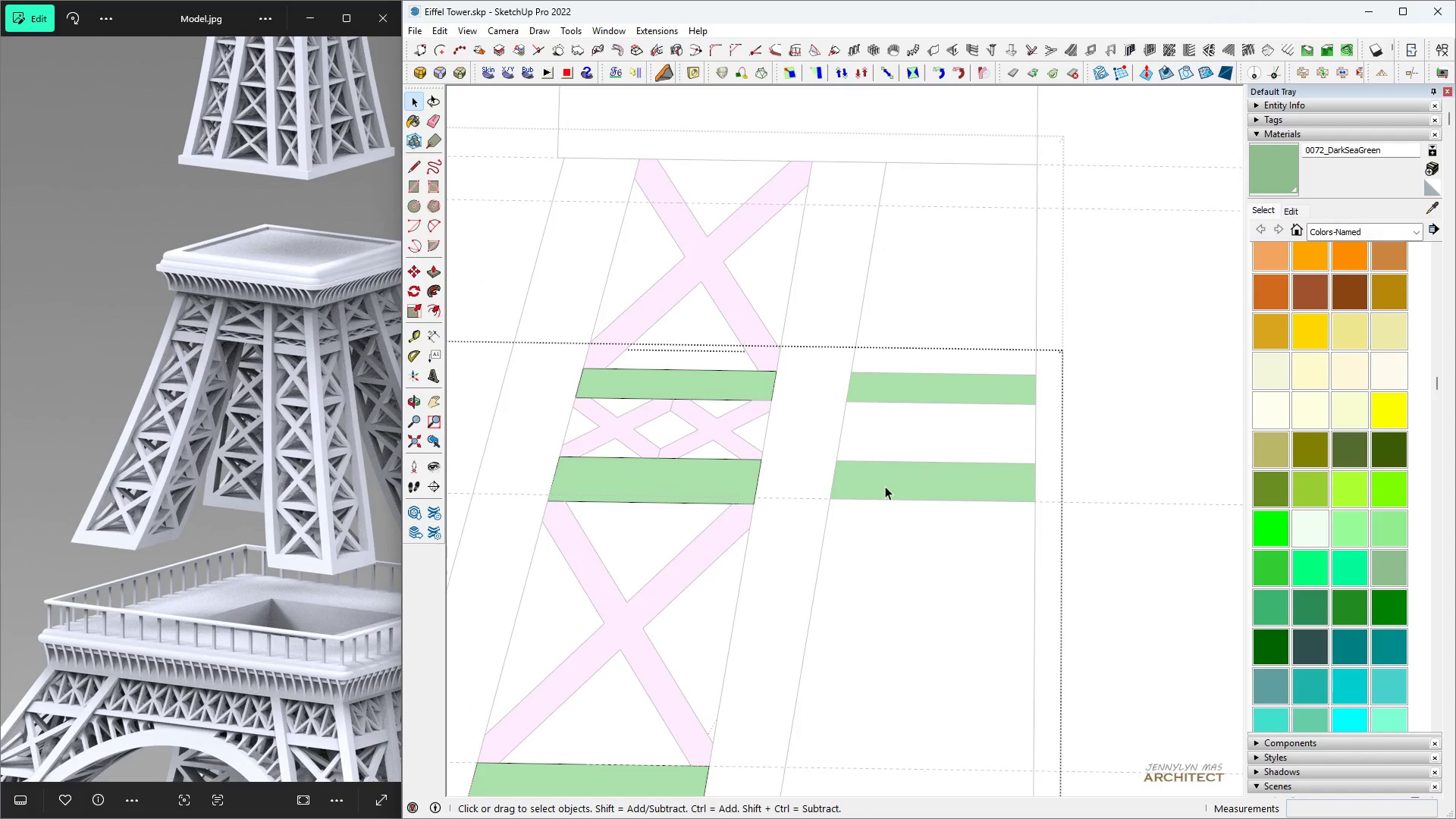 
scroll: coordinate [883, 490], scroll_direction: up, amount: 4.0
 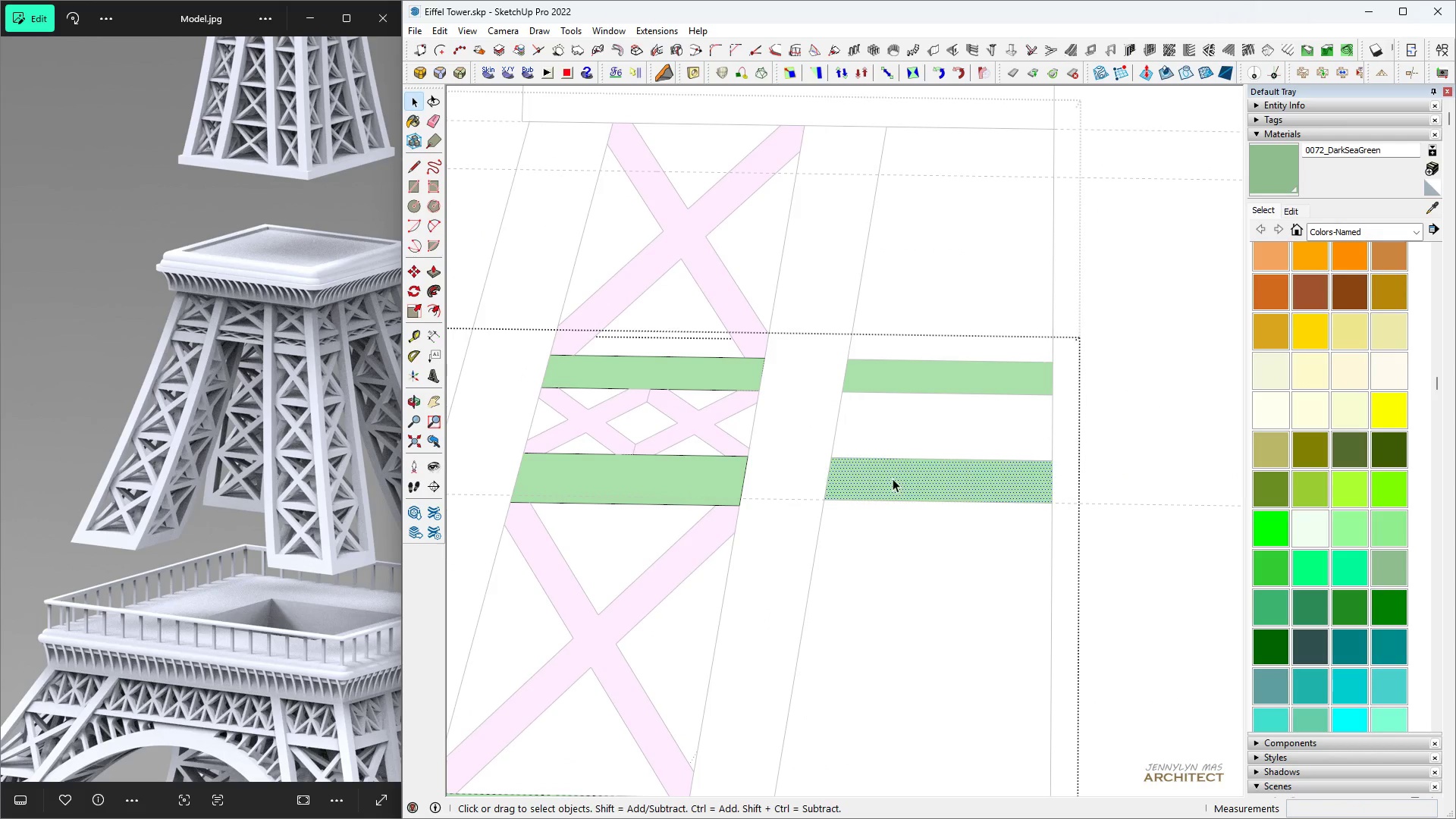 
left_click([893, 479])
 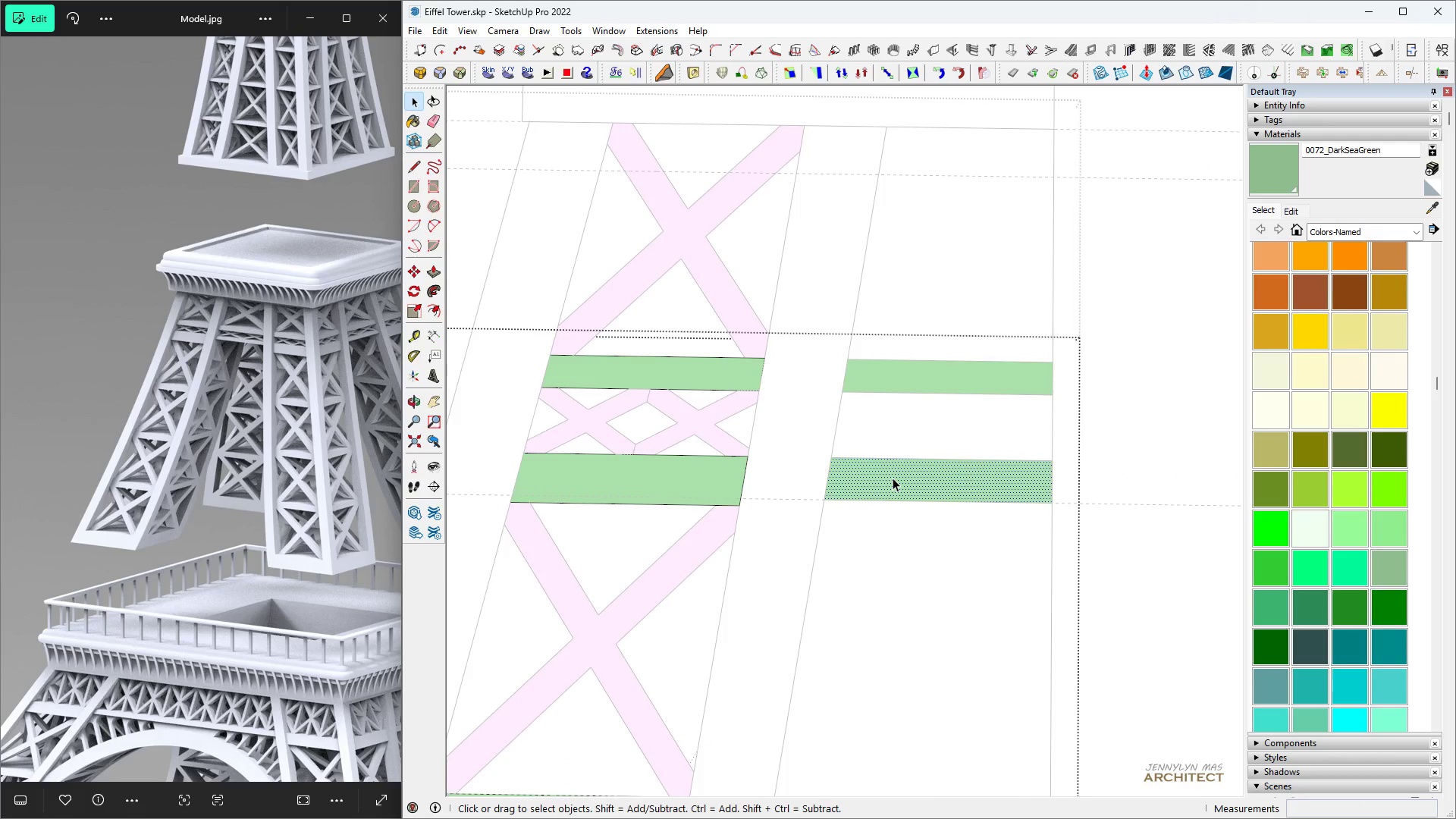 
key(Space)
 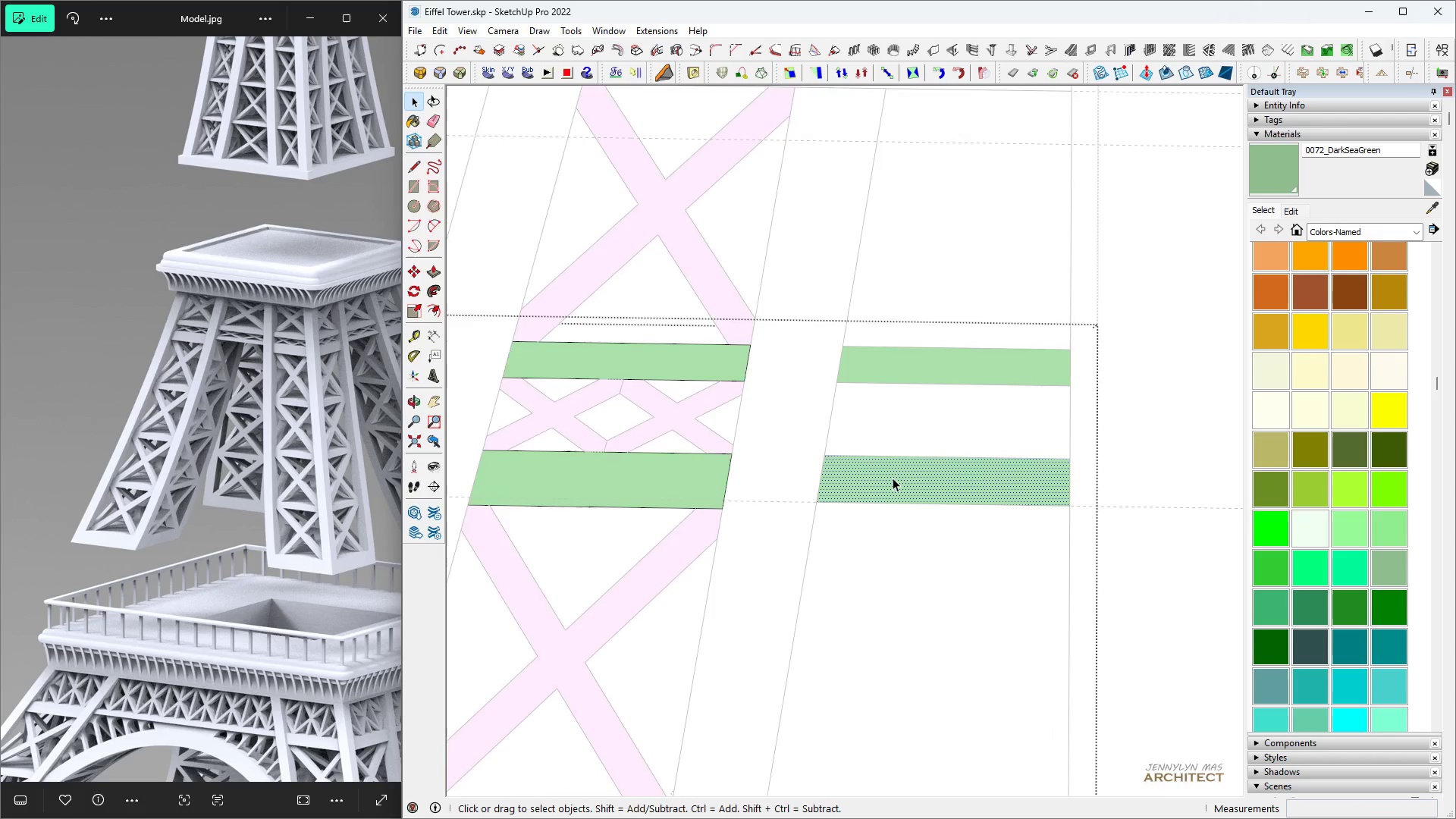 
scroll: coordinate [893, 478], scroll_direction: up, amount: 4.0
 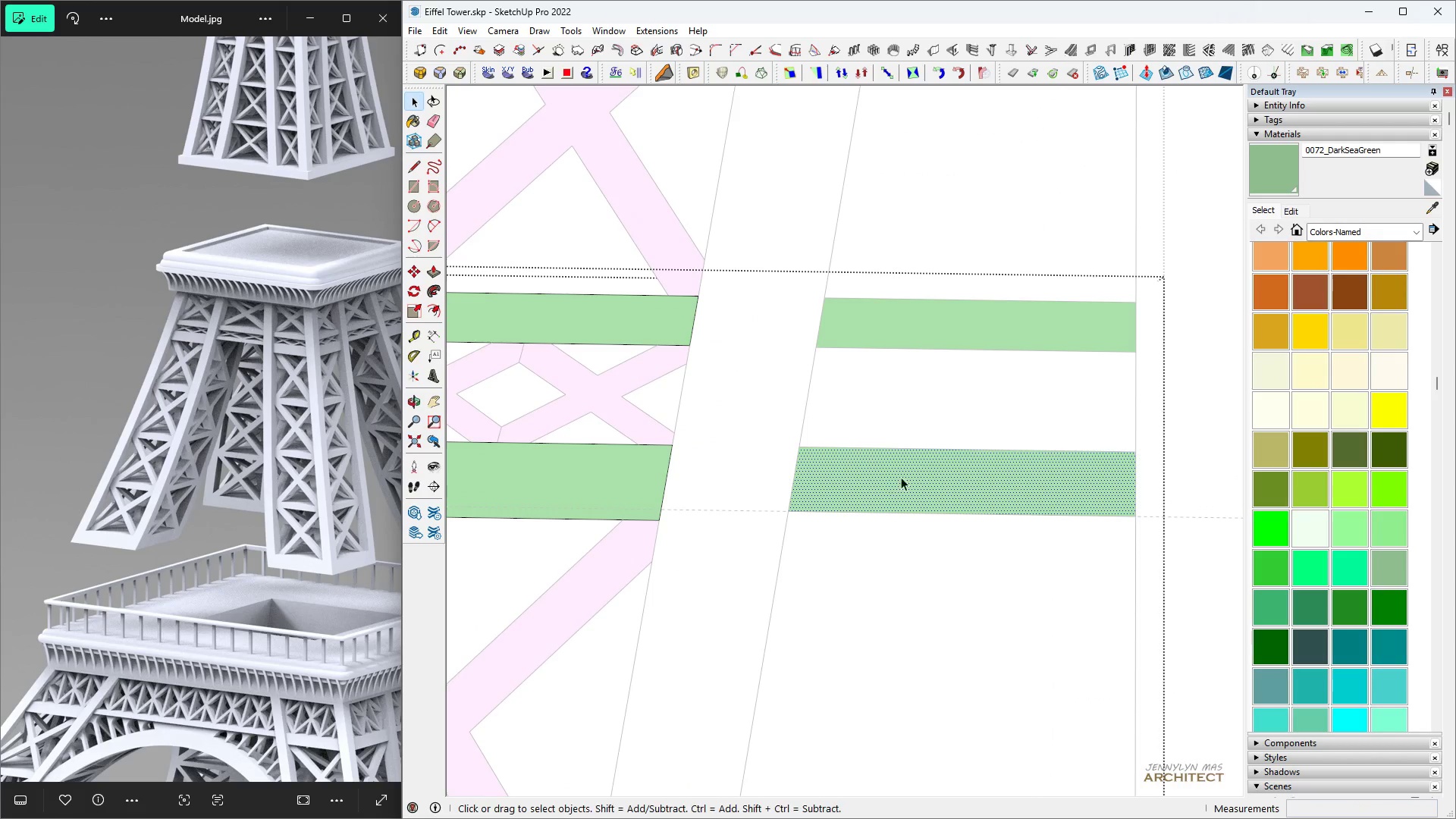 
key(T)
 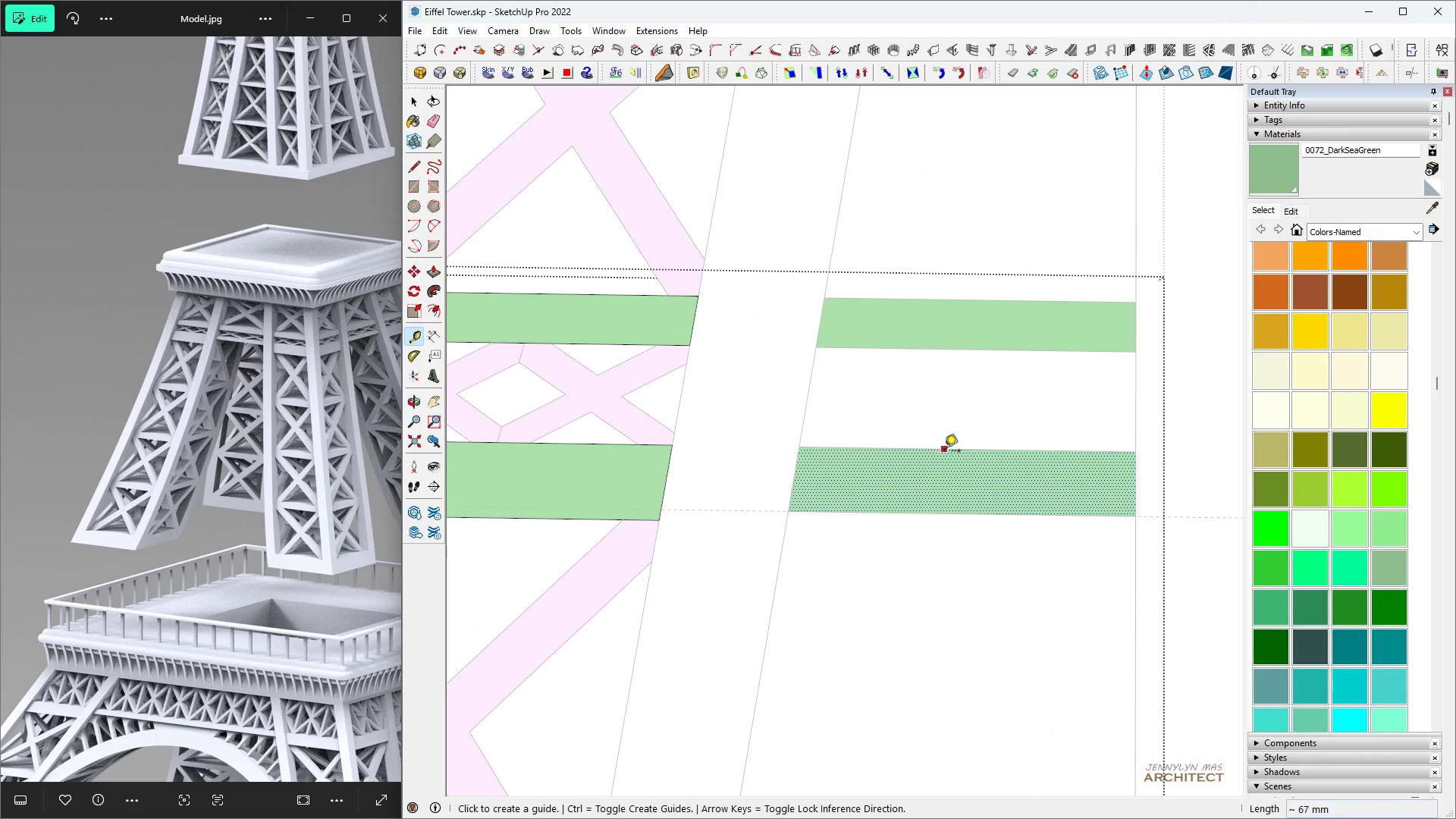 
left_click([944, 452])
 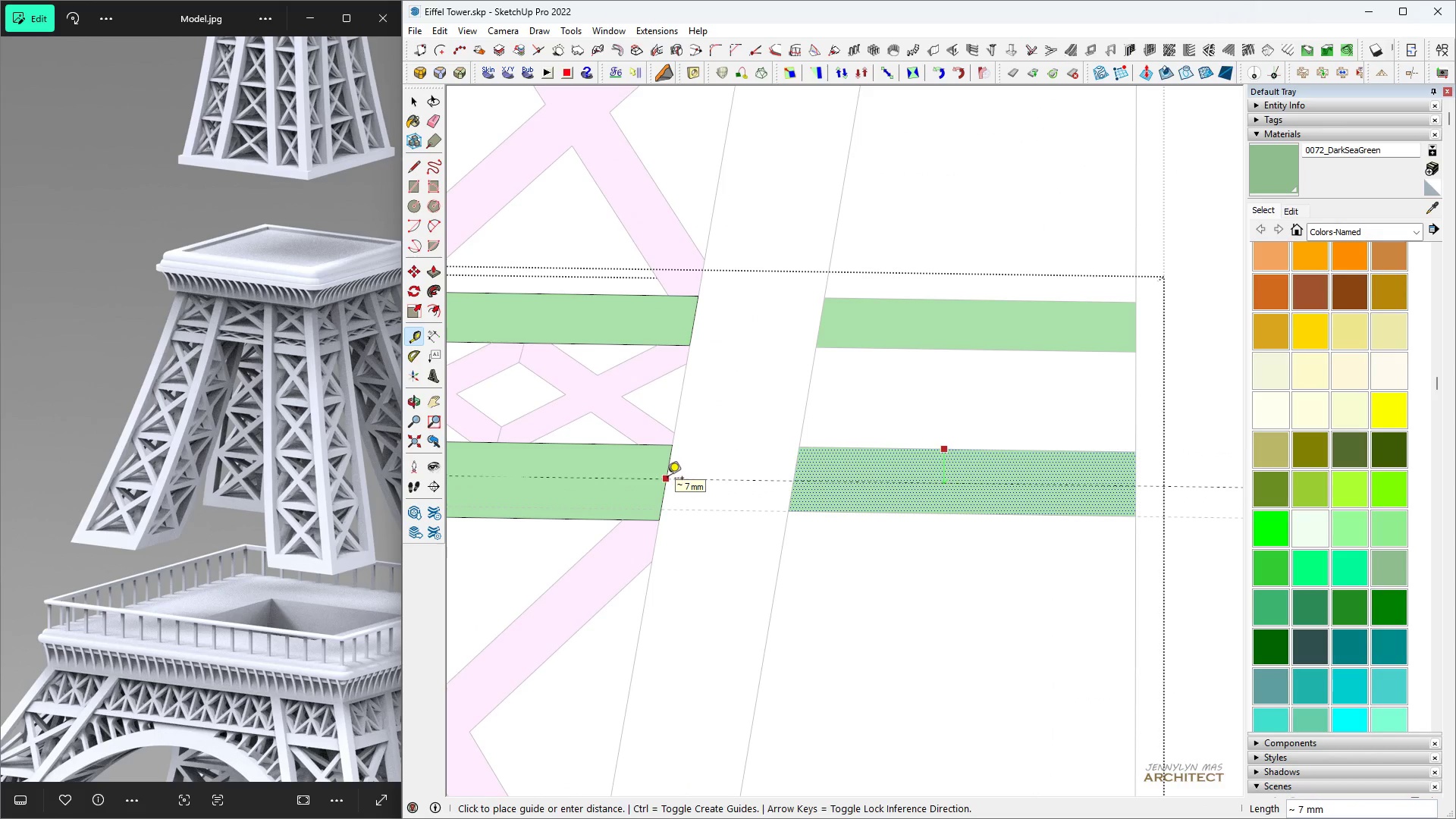 
wait(5.36)
 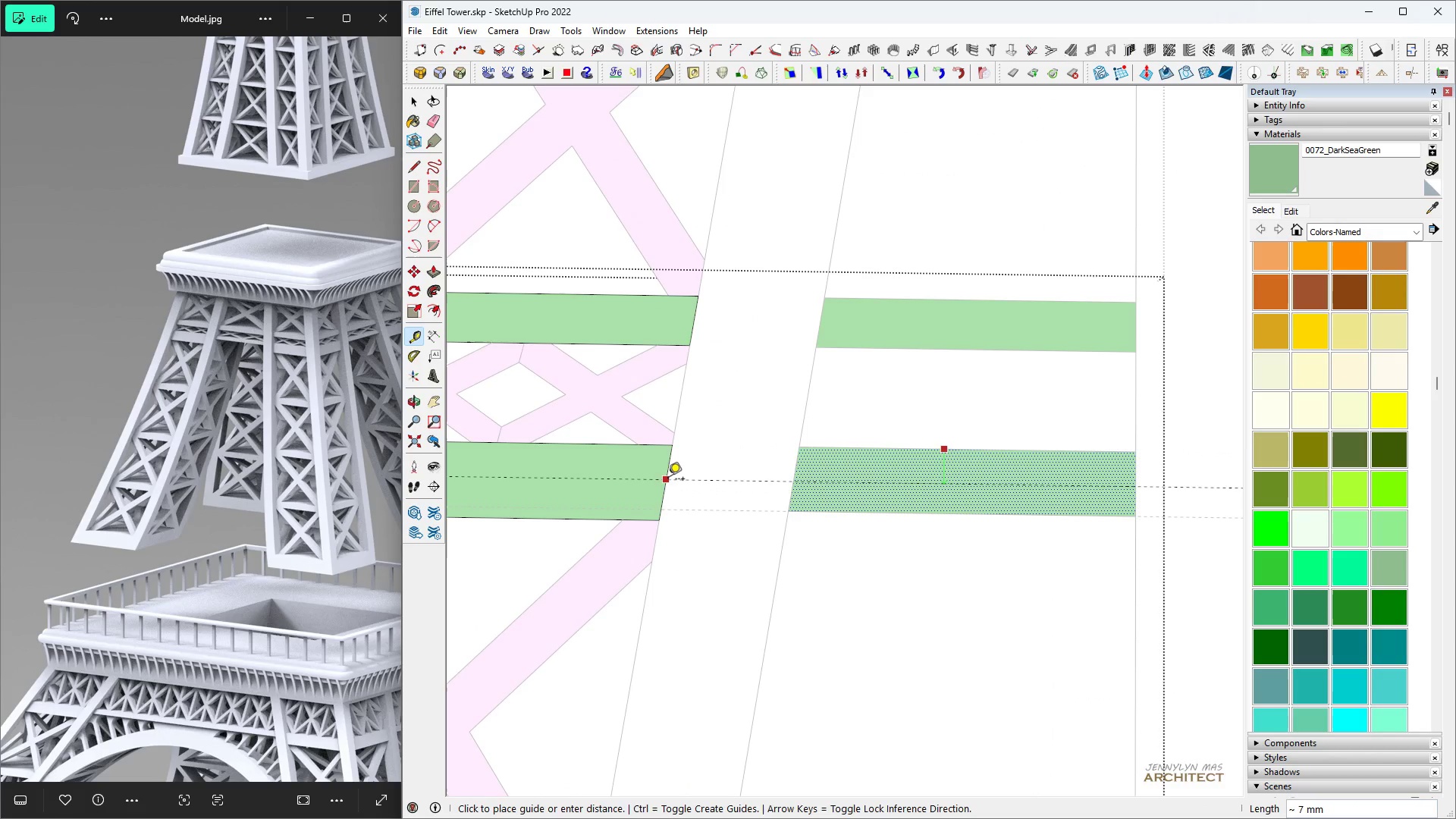 
left_click([794, 480])
 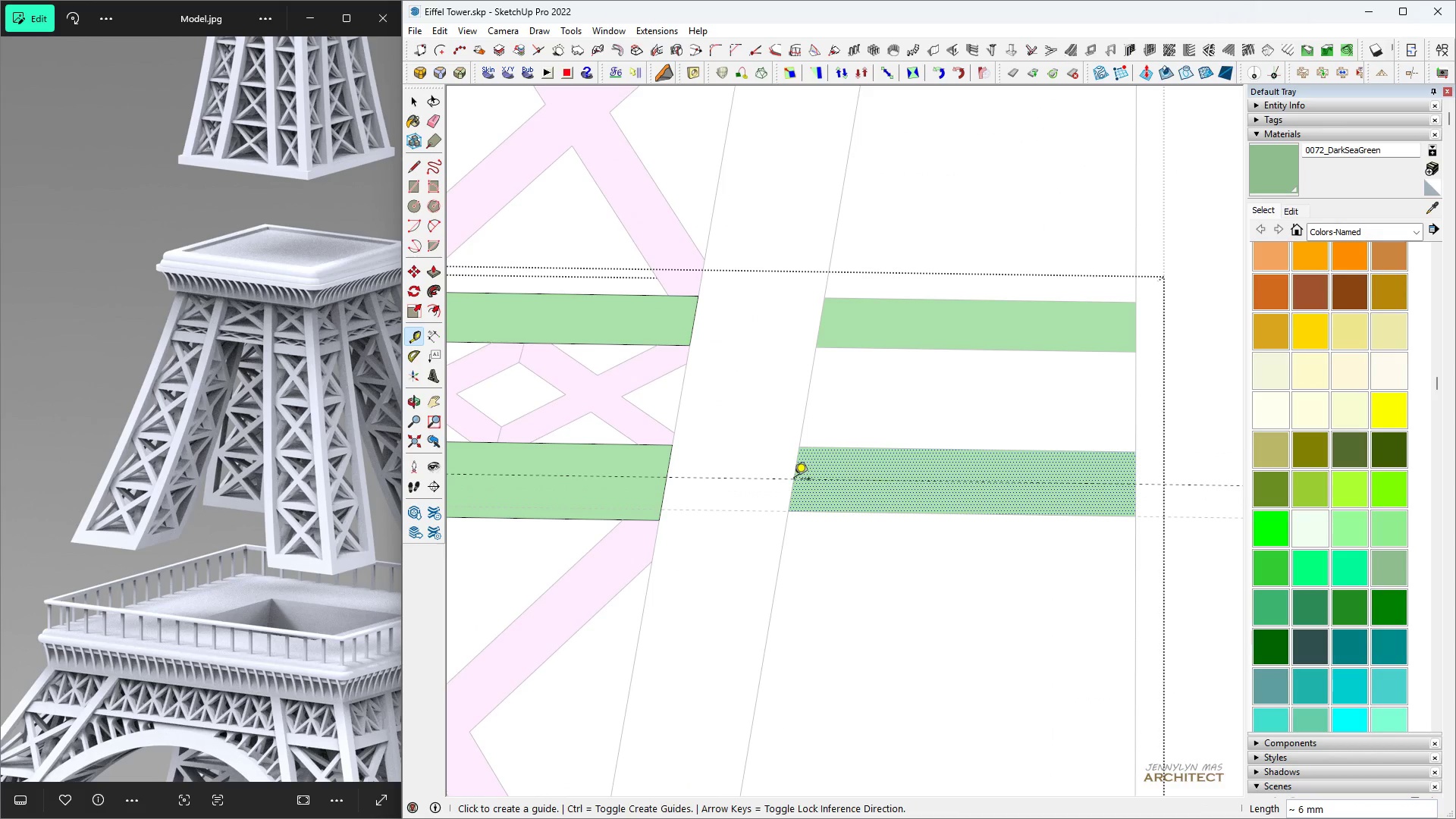 
key(Space)
 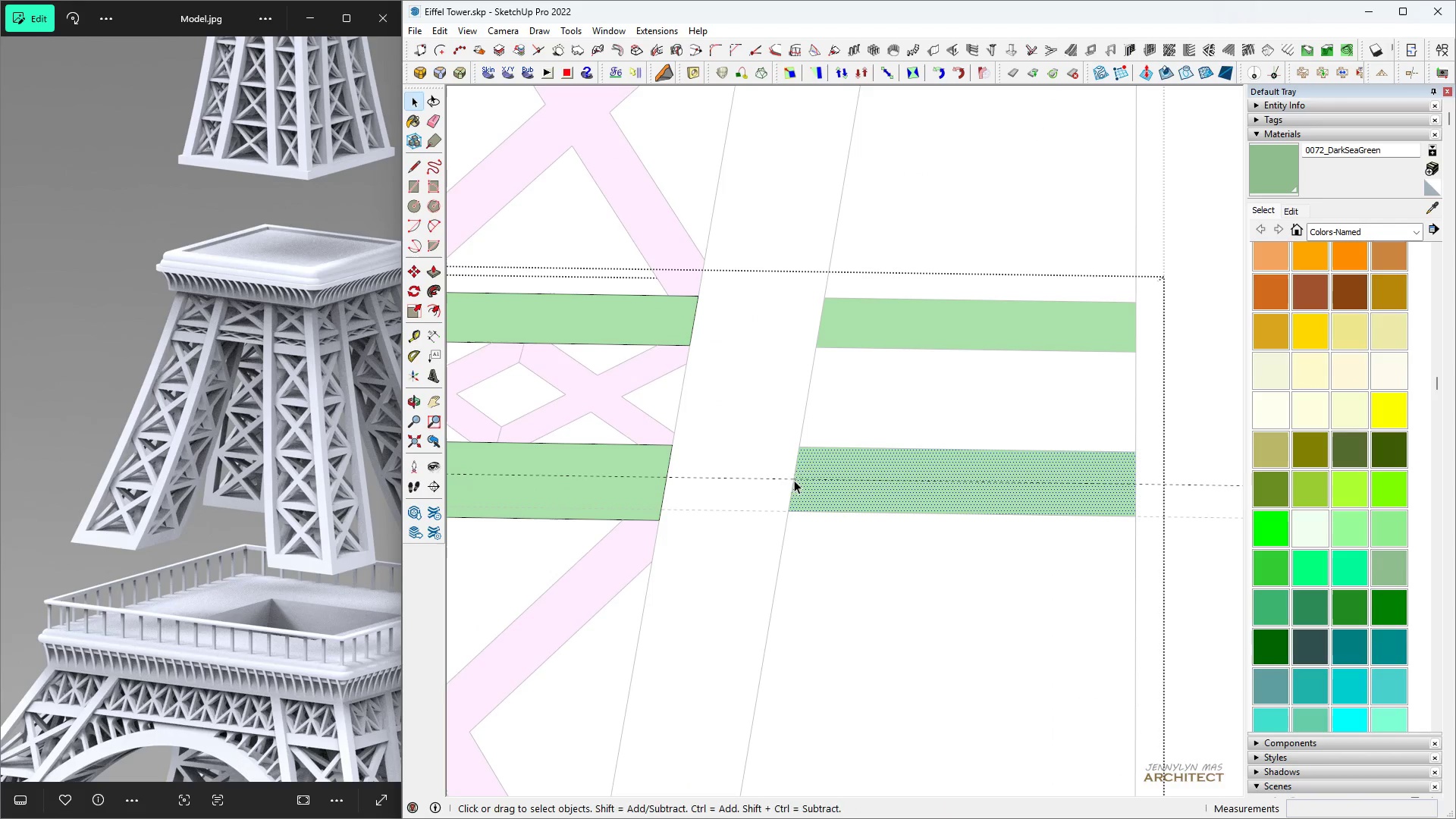 
key(L)
 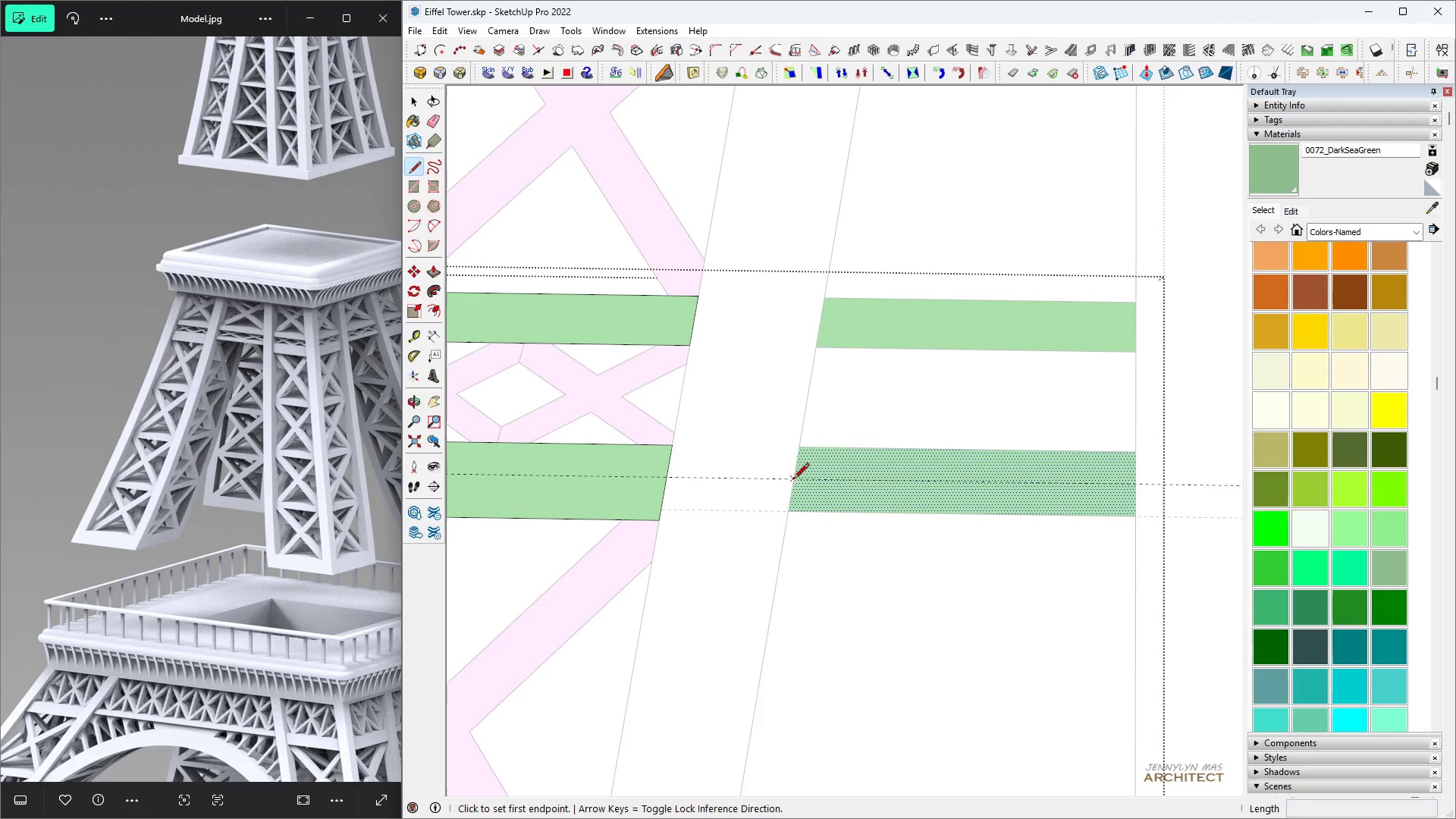 
left_click([794, 480])
 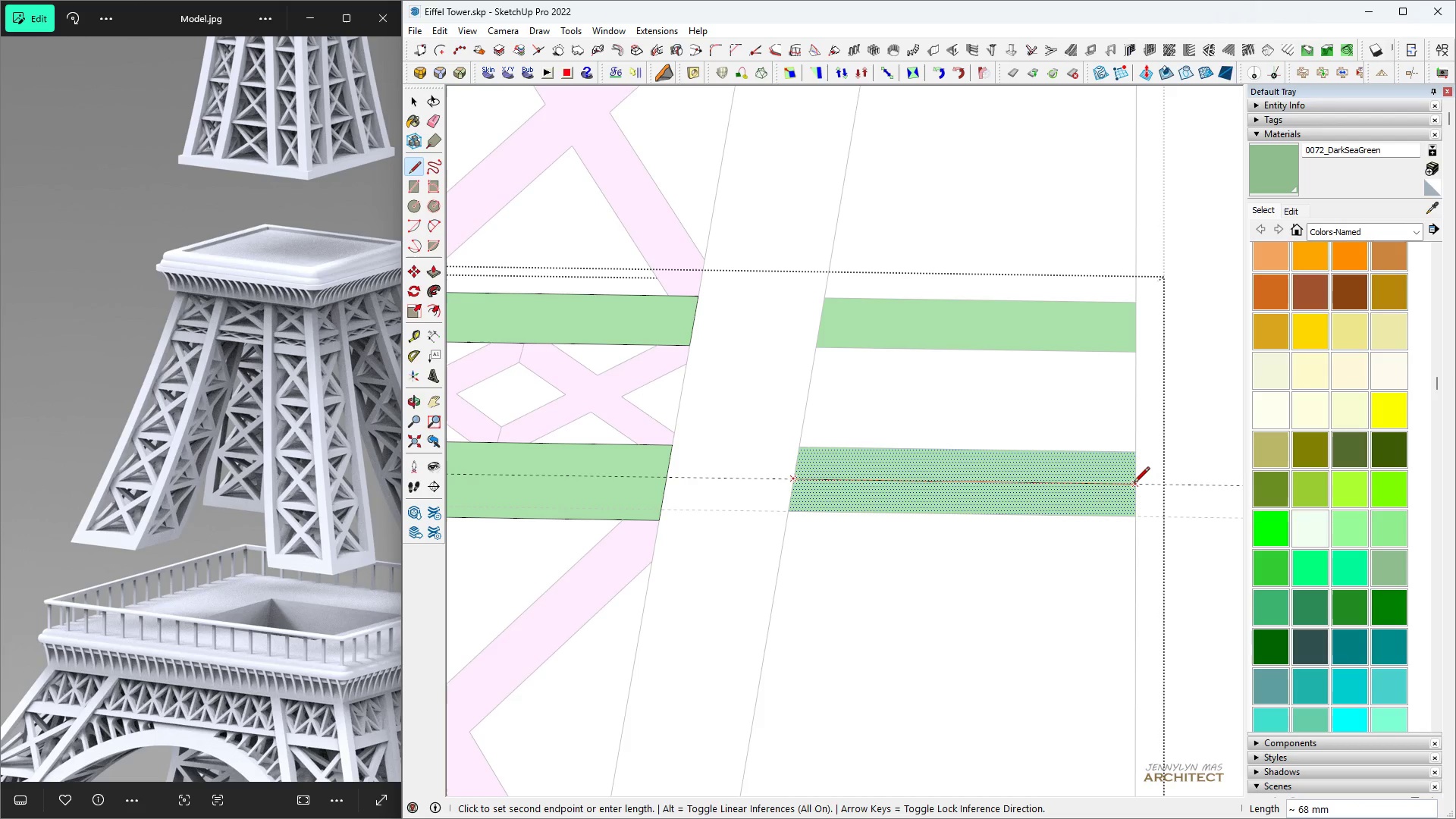 
left_click([1134, 484])
 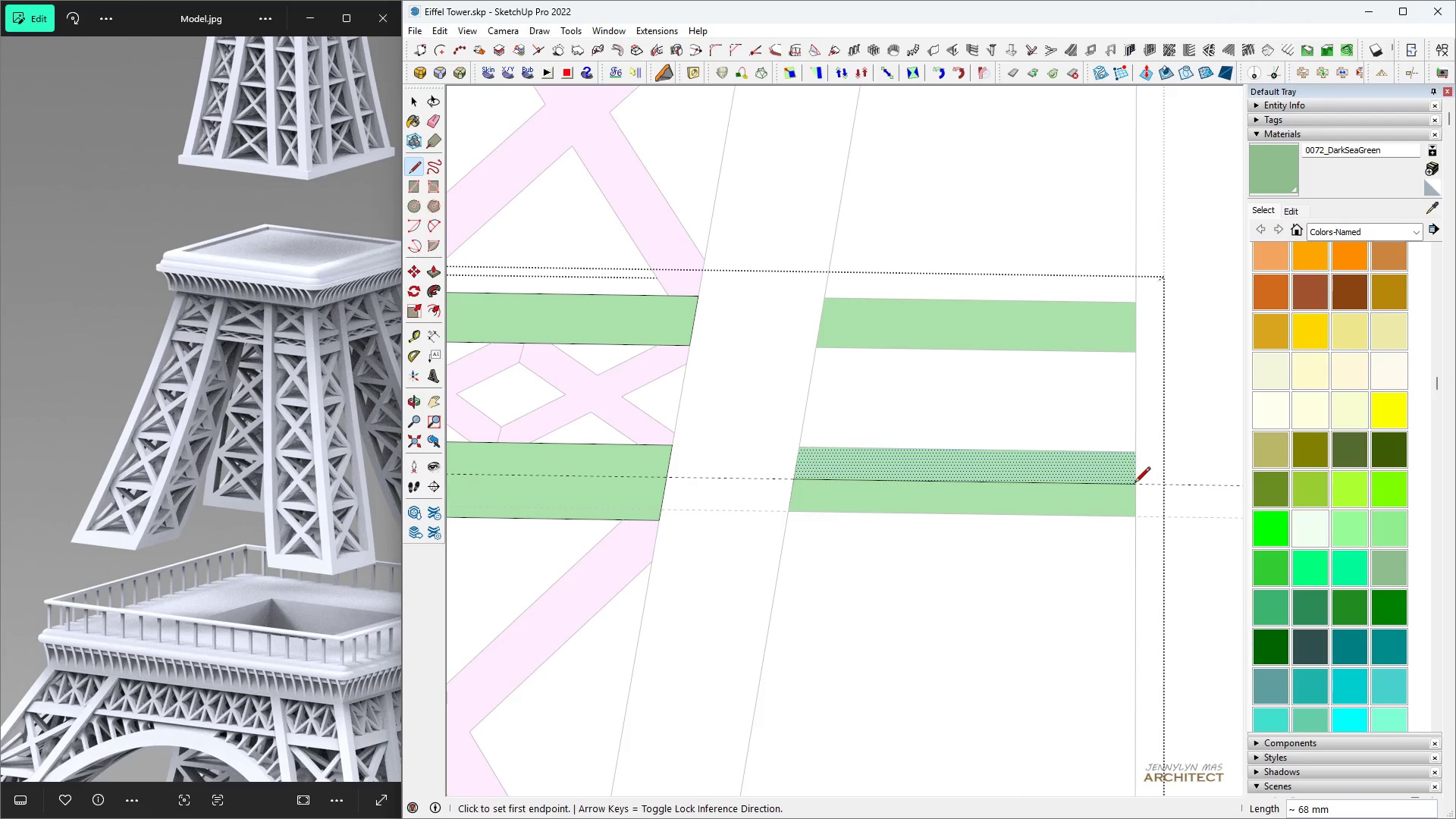 
type( e )
key(Escape)
key(Escape)
key(Escape)
key(Escape)
type( jjjjj j hh )
 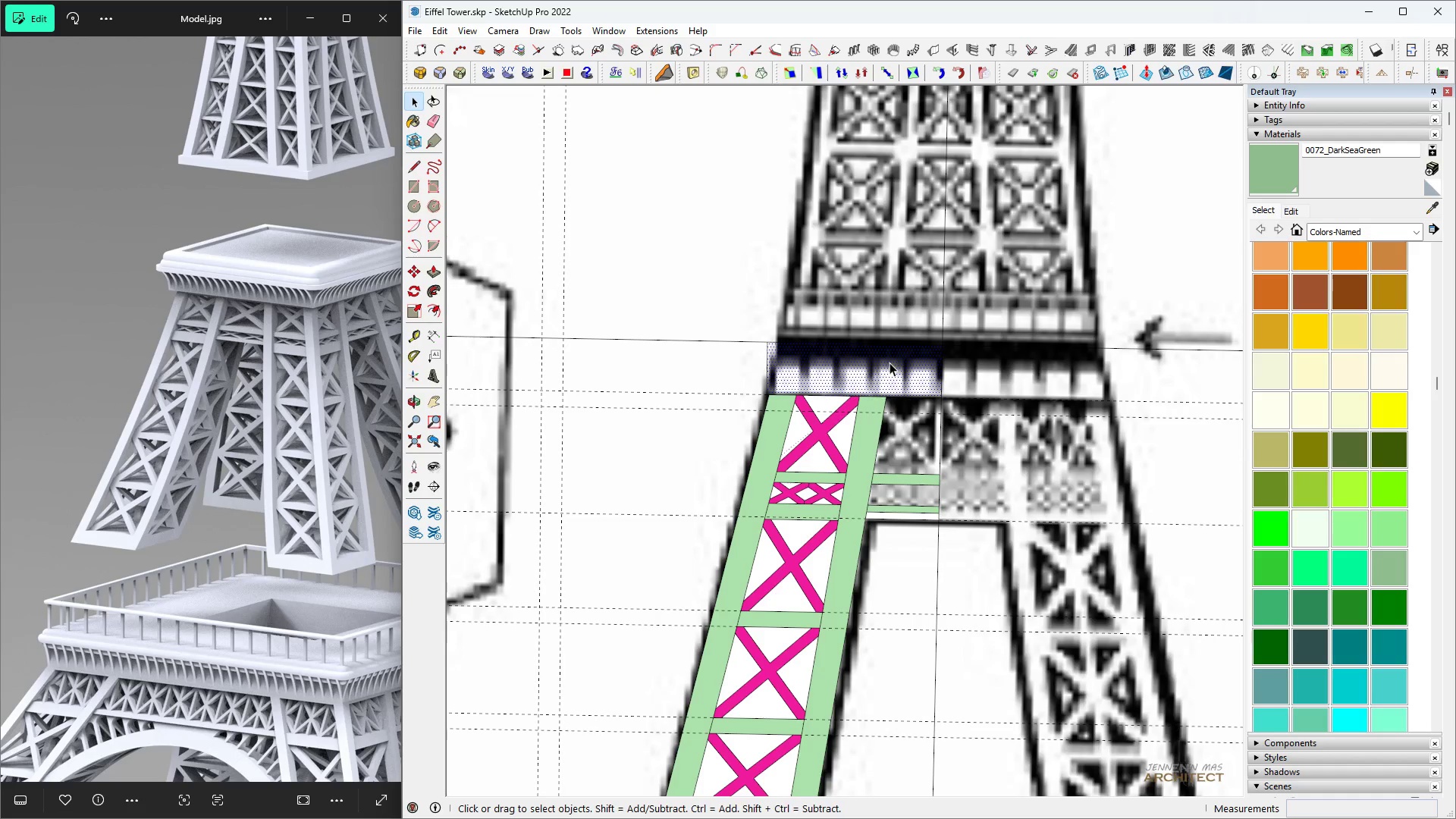 
scroll: coordinate [899, 313], scroll_direction: down, amount: 23.0
 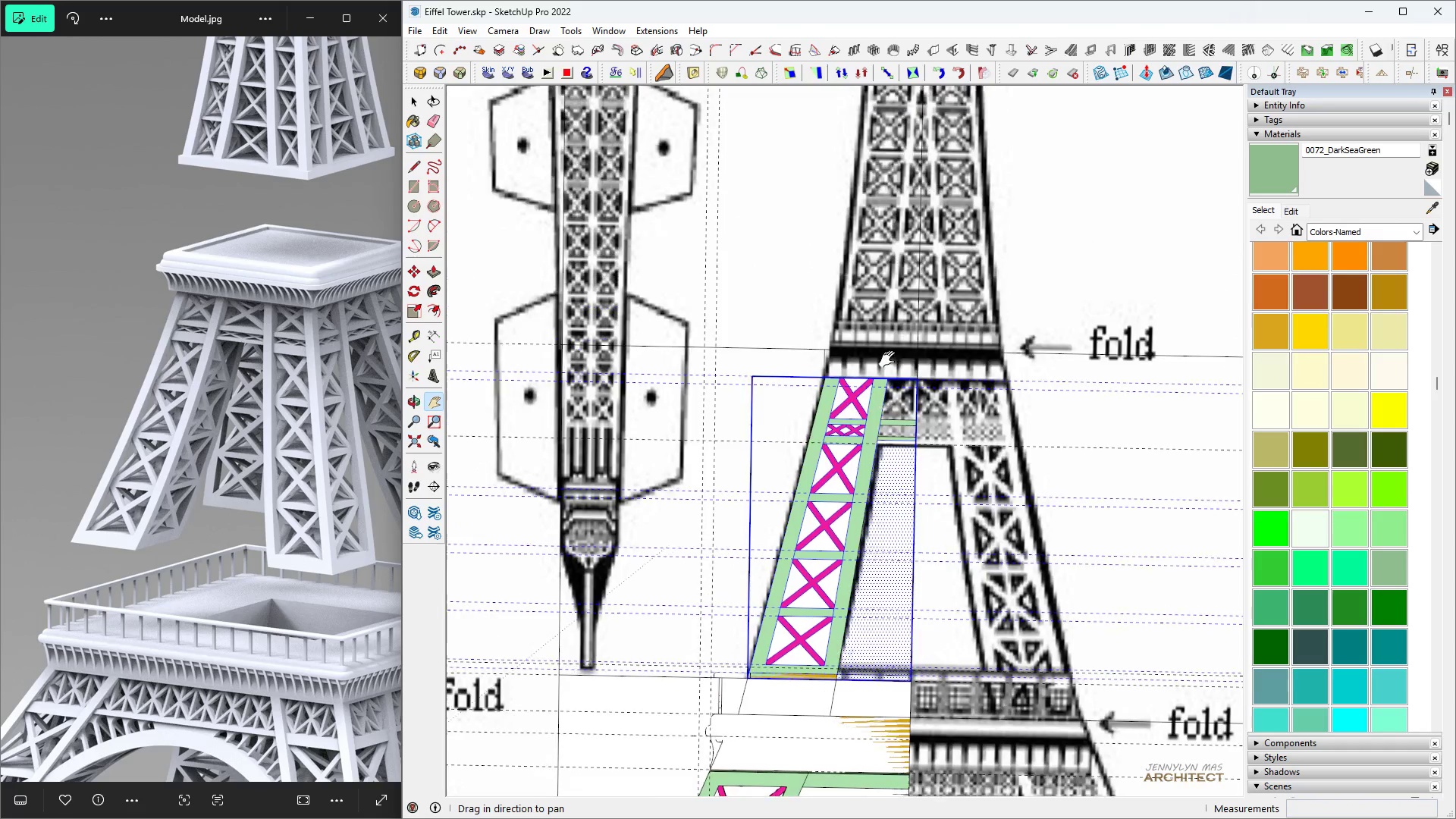 
scroll: coordinate [890, 359], scroll_direction: up, amount: 6.0
 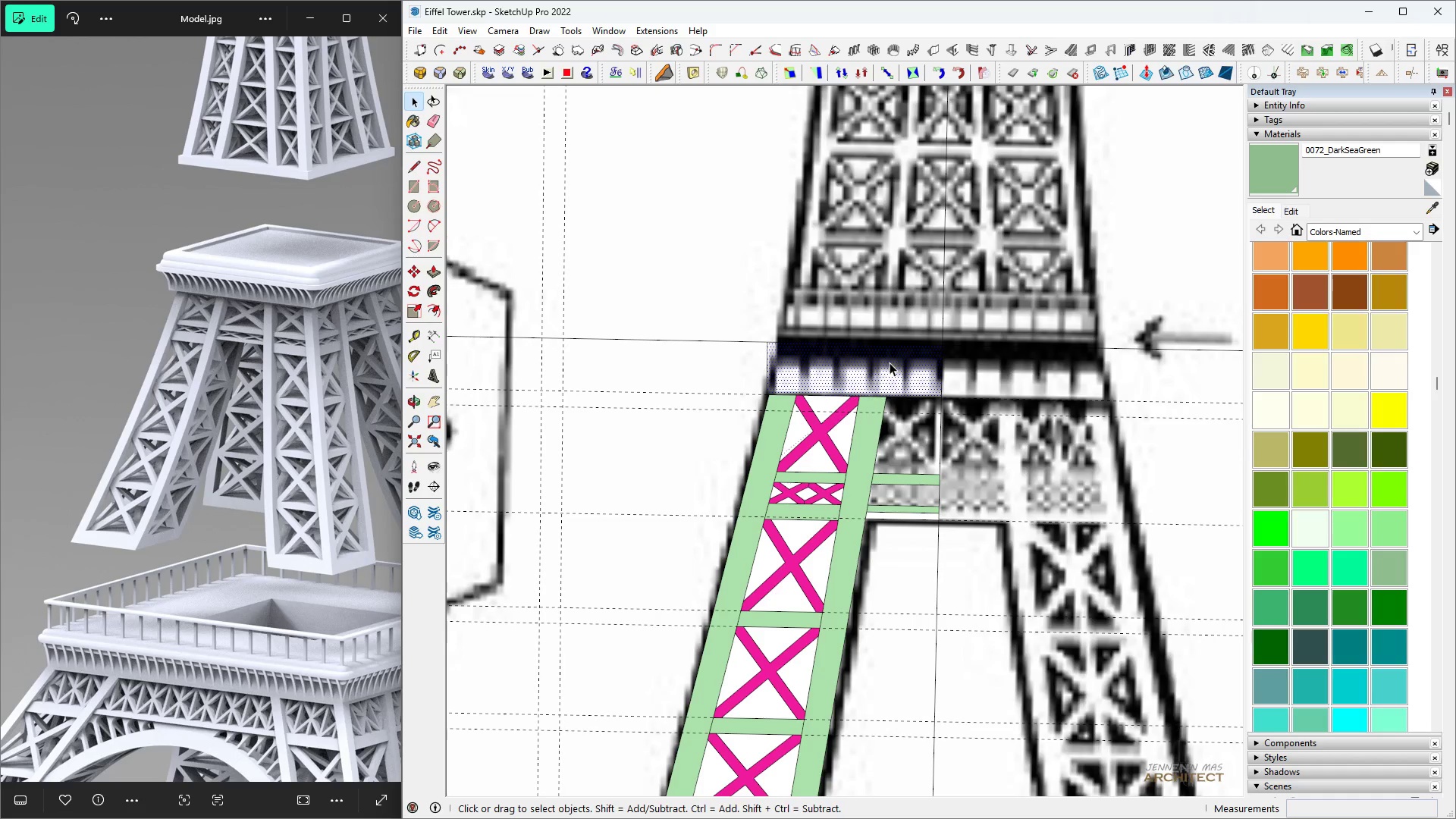 
double_click([890, 362])
 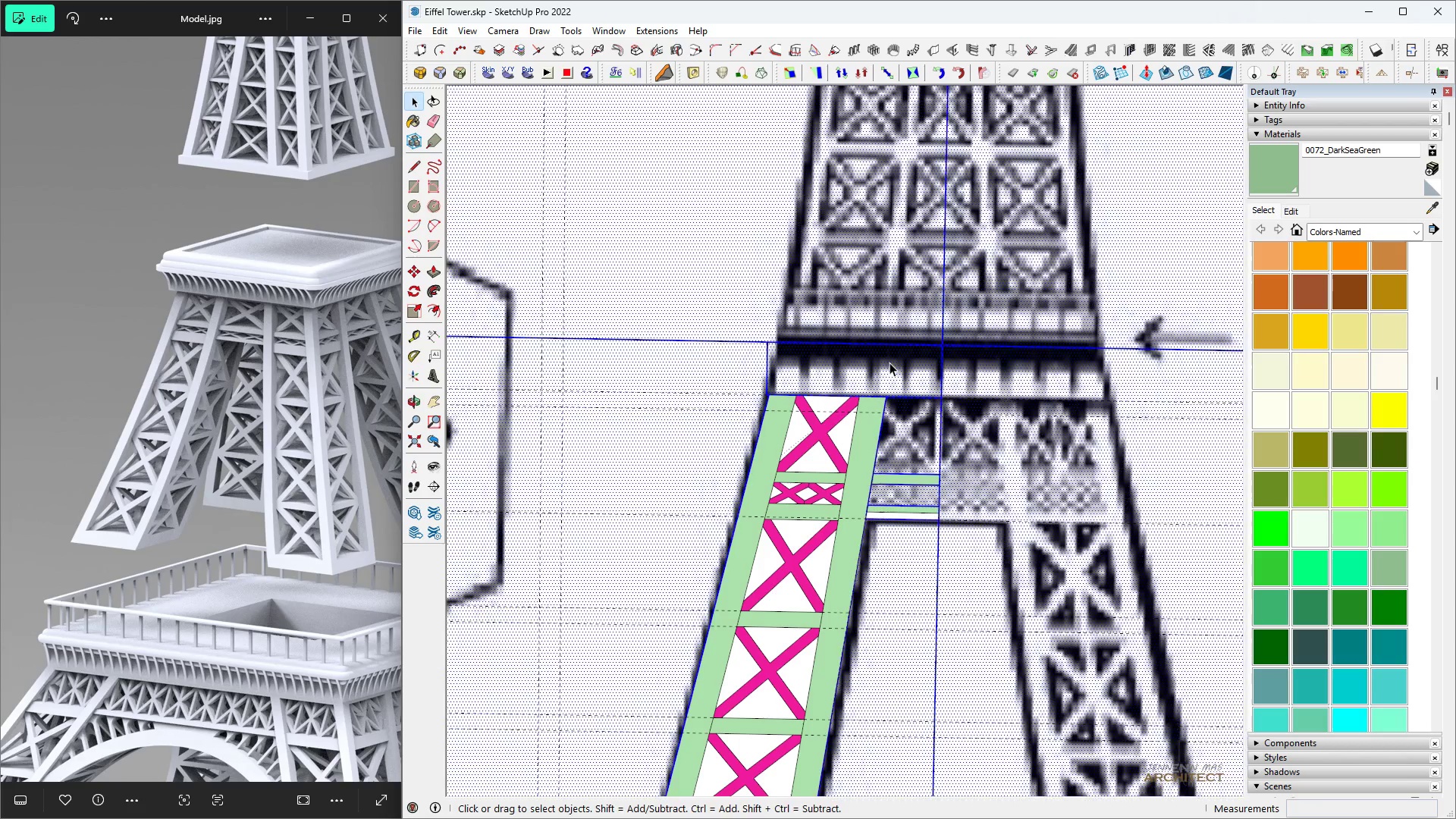 
triple_click([890, 362])
 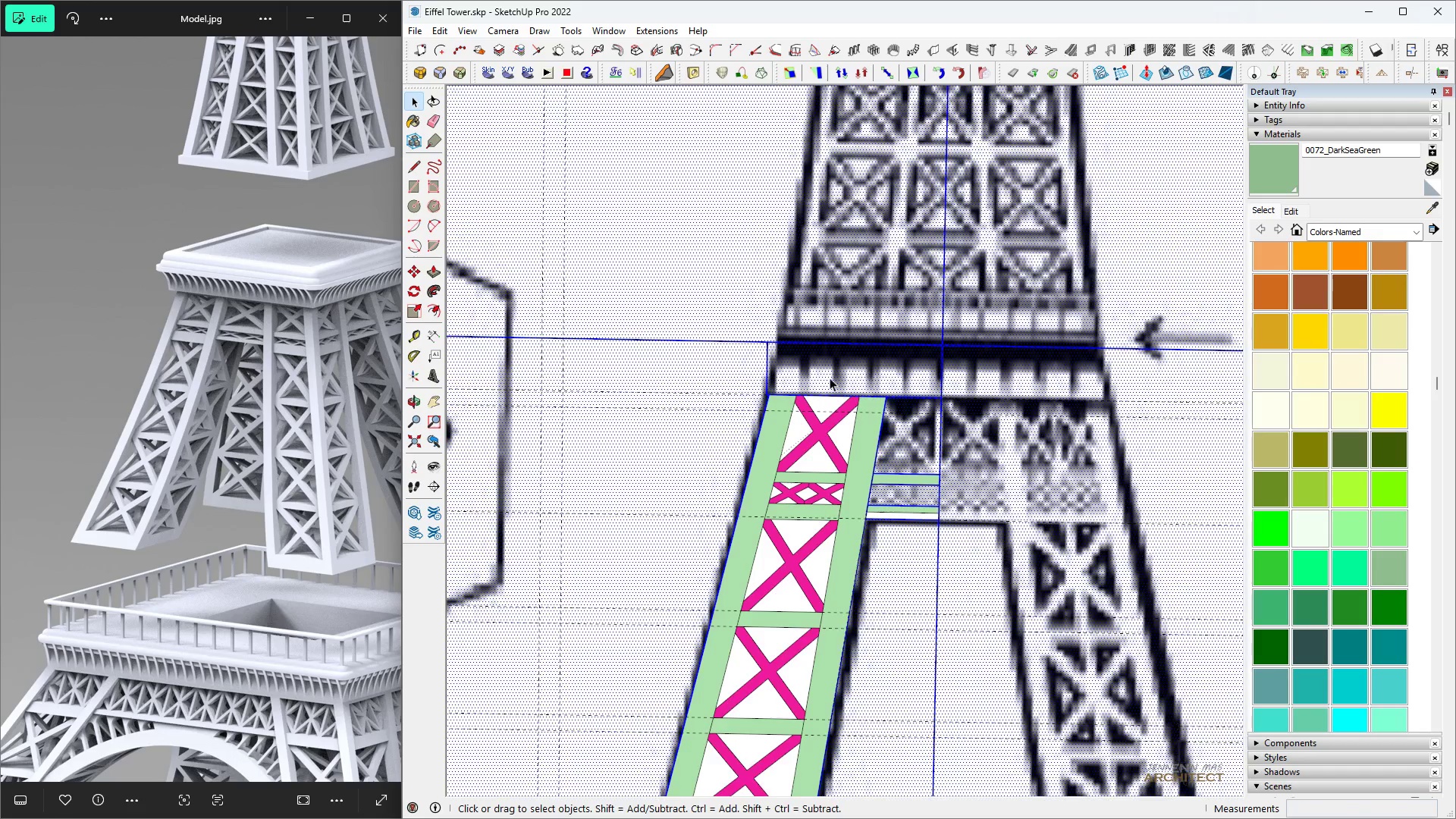 
scroll: coordinate [830, 378], scroll_direction: up, amount: 5.0
 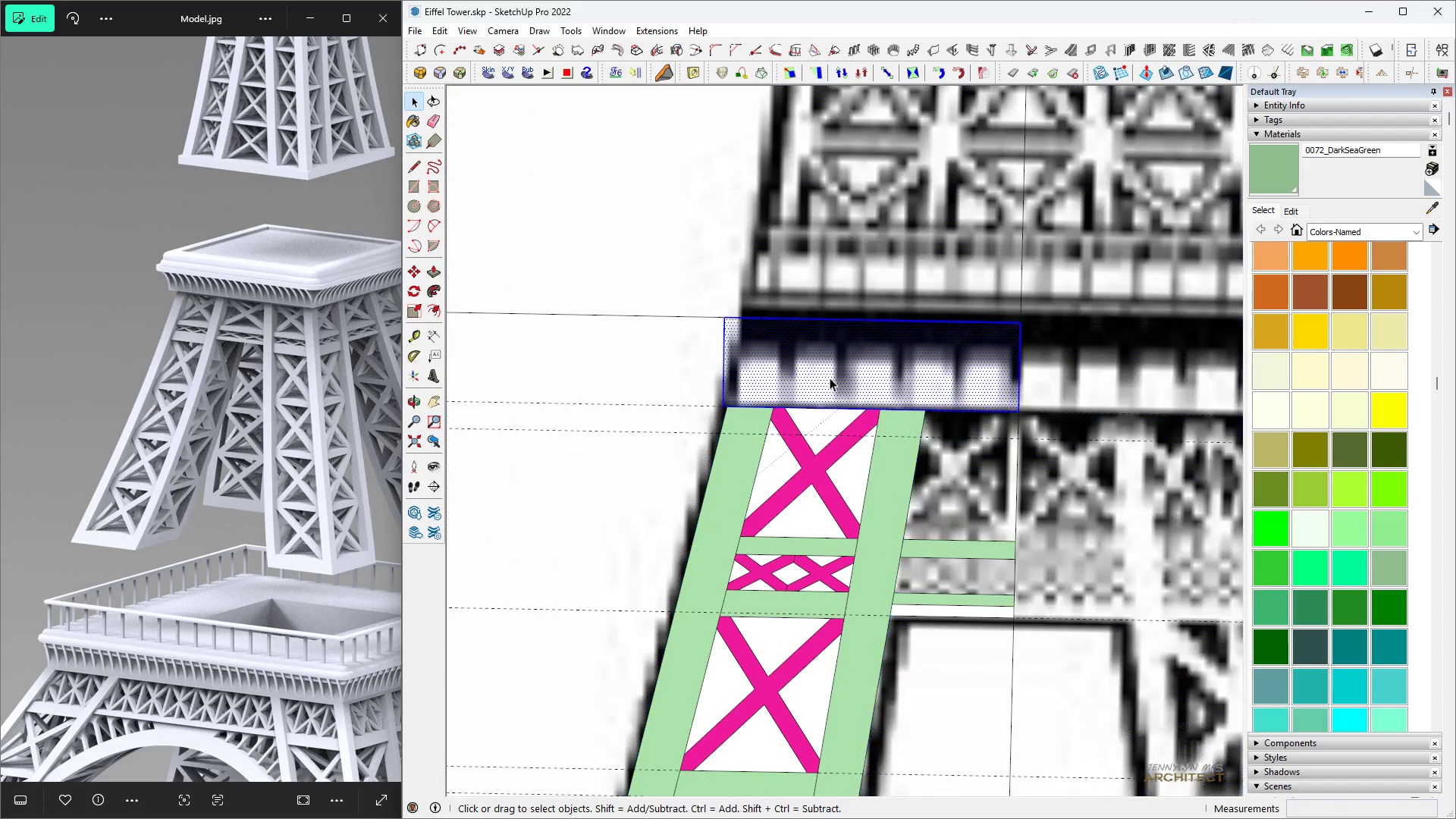 
double_click([830, 378])
 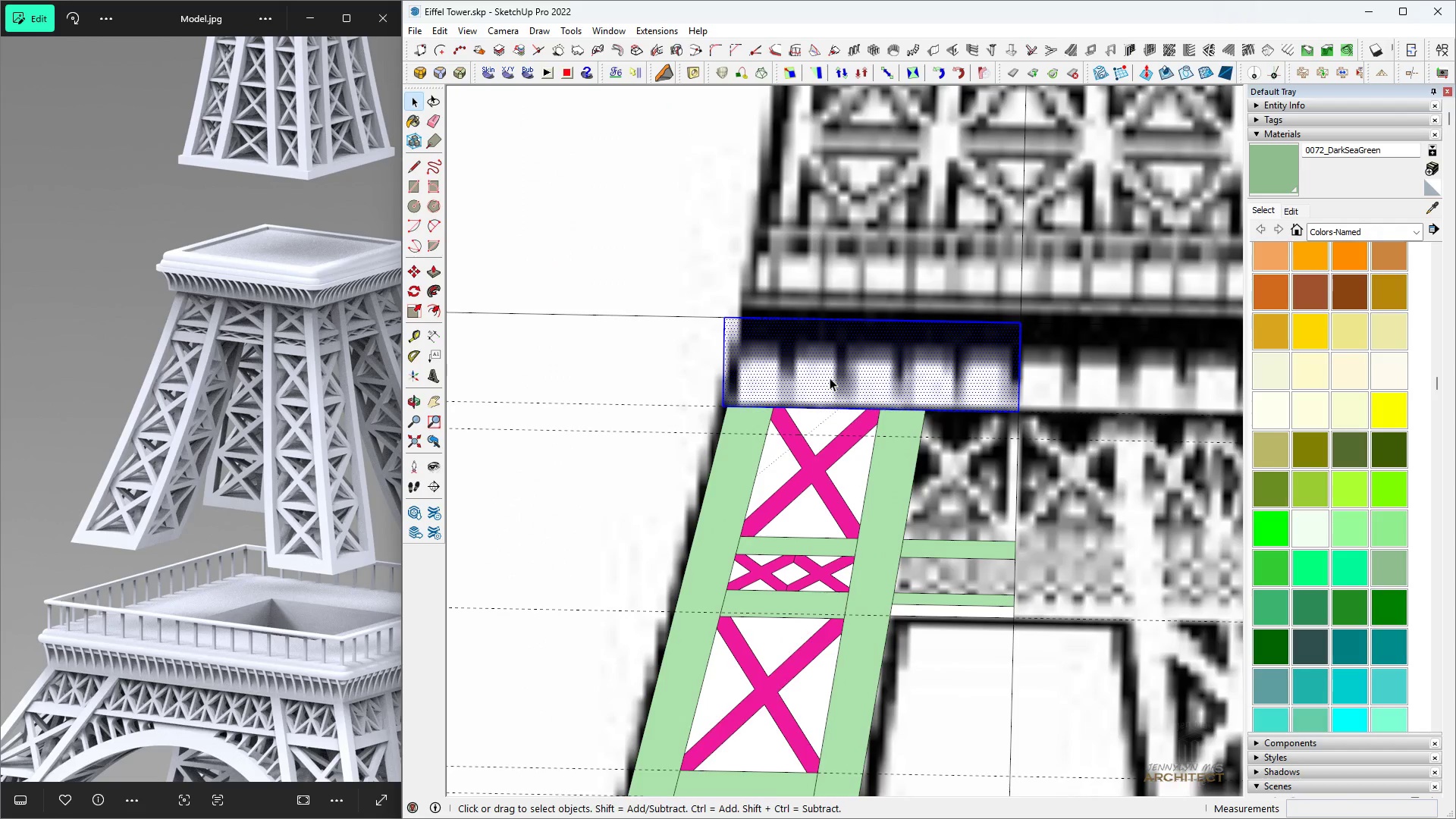 
scroll: coordinate [830, 362], scroll_direction: down, amount: 8.0
 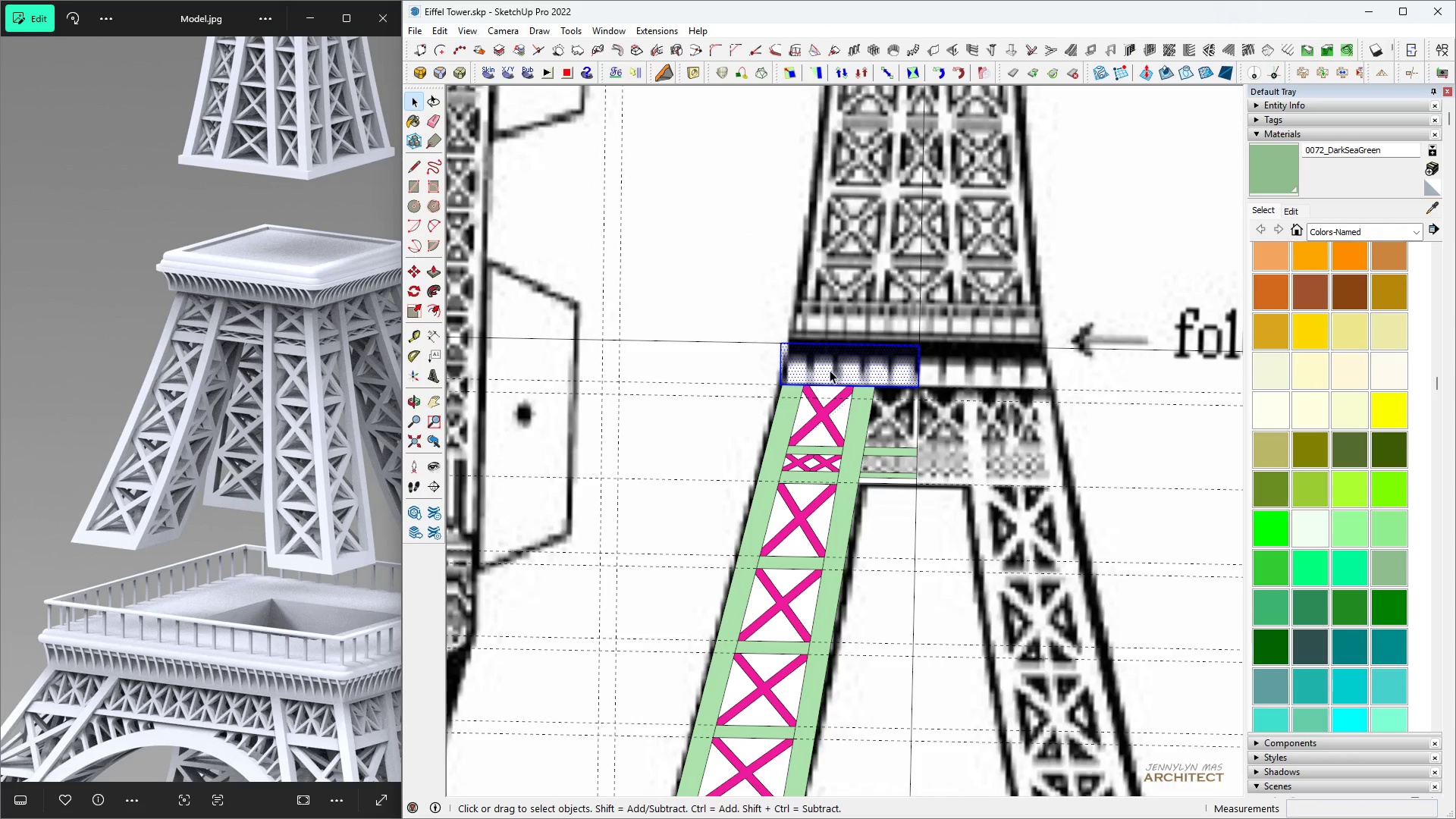 
key(Control+ControlLeft)
 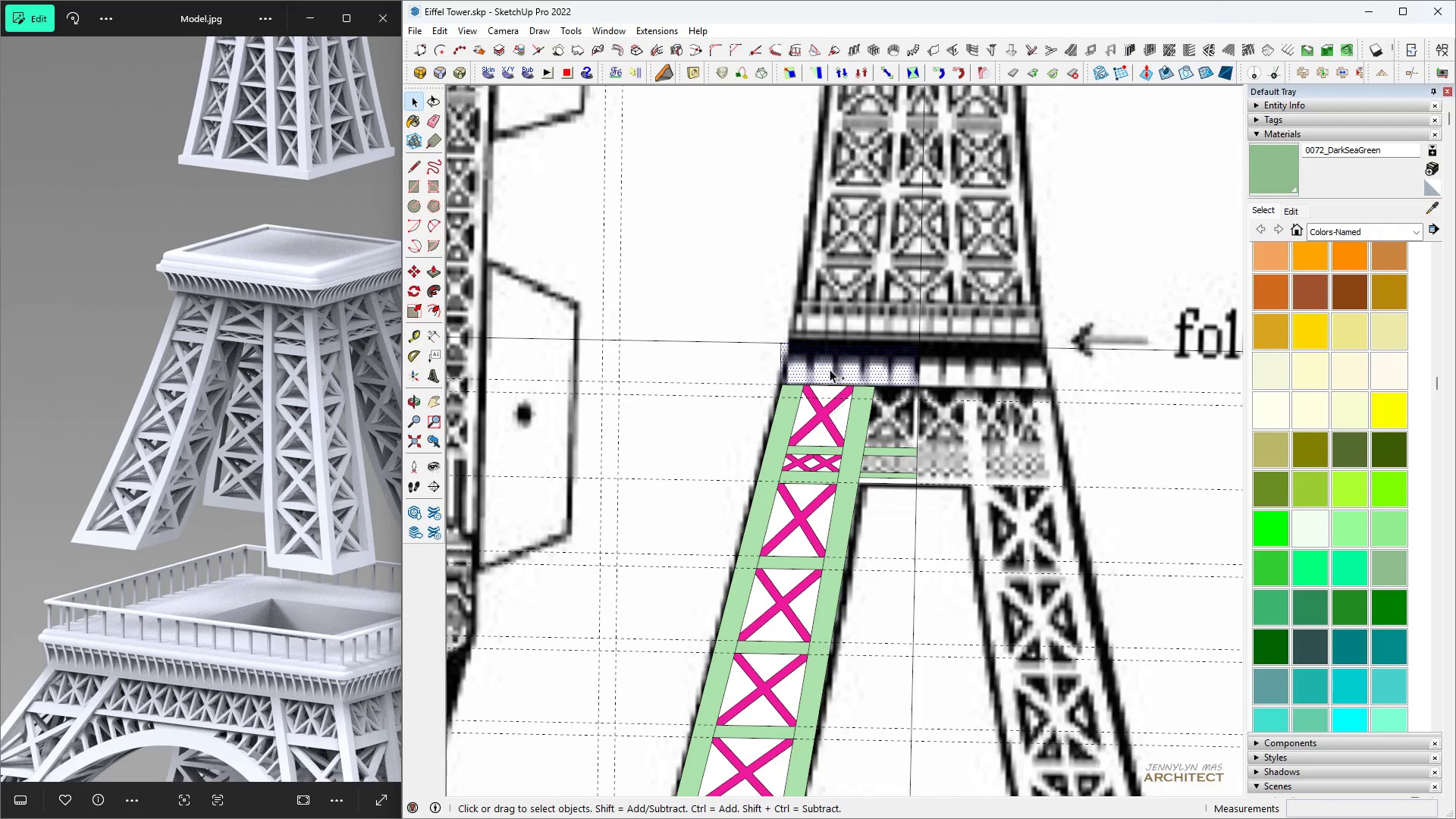 
key(Control+X)
 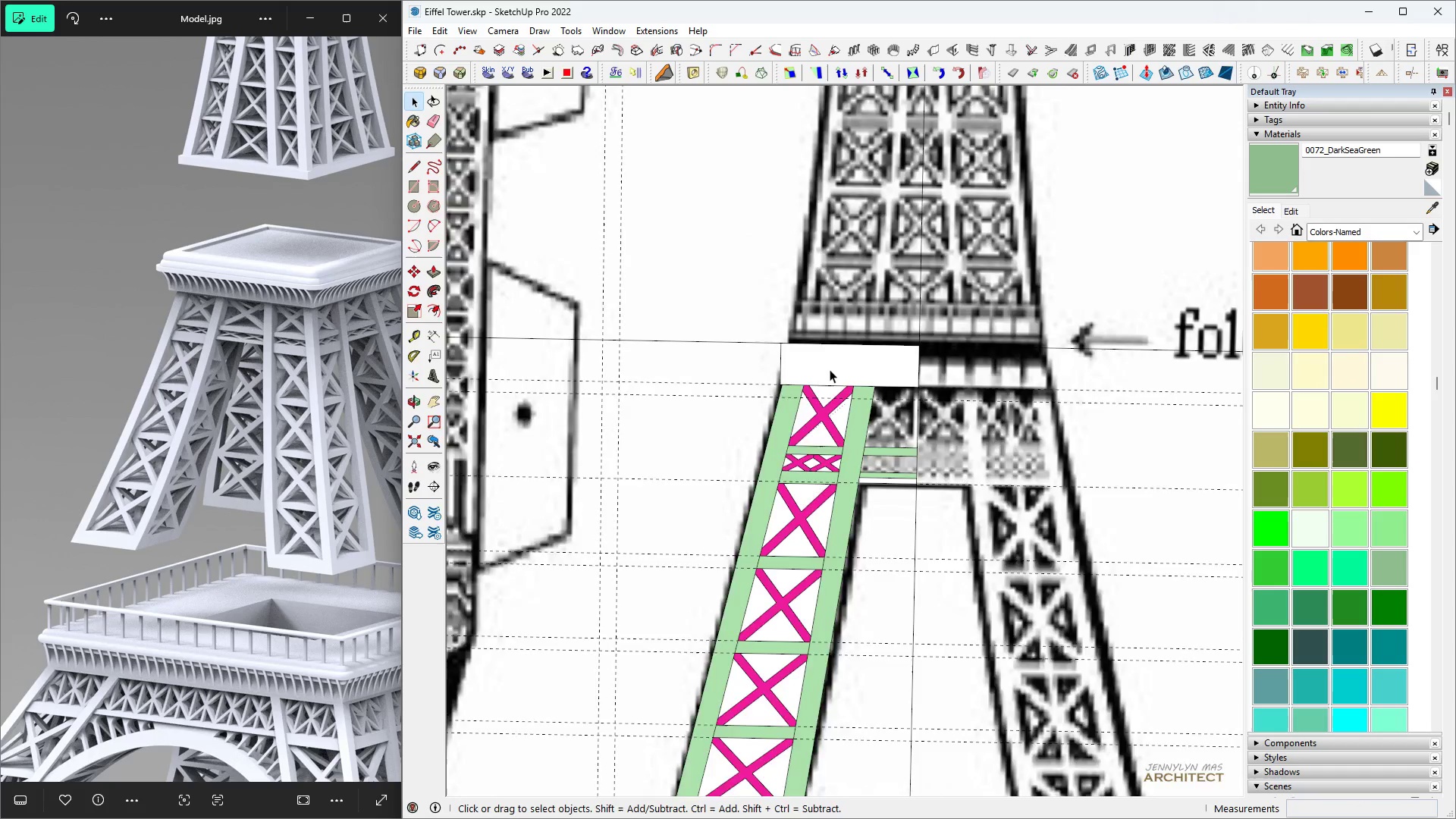 
scroll: coordinate [830, 369], scroll_direction: down, amount: 6.0
 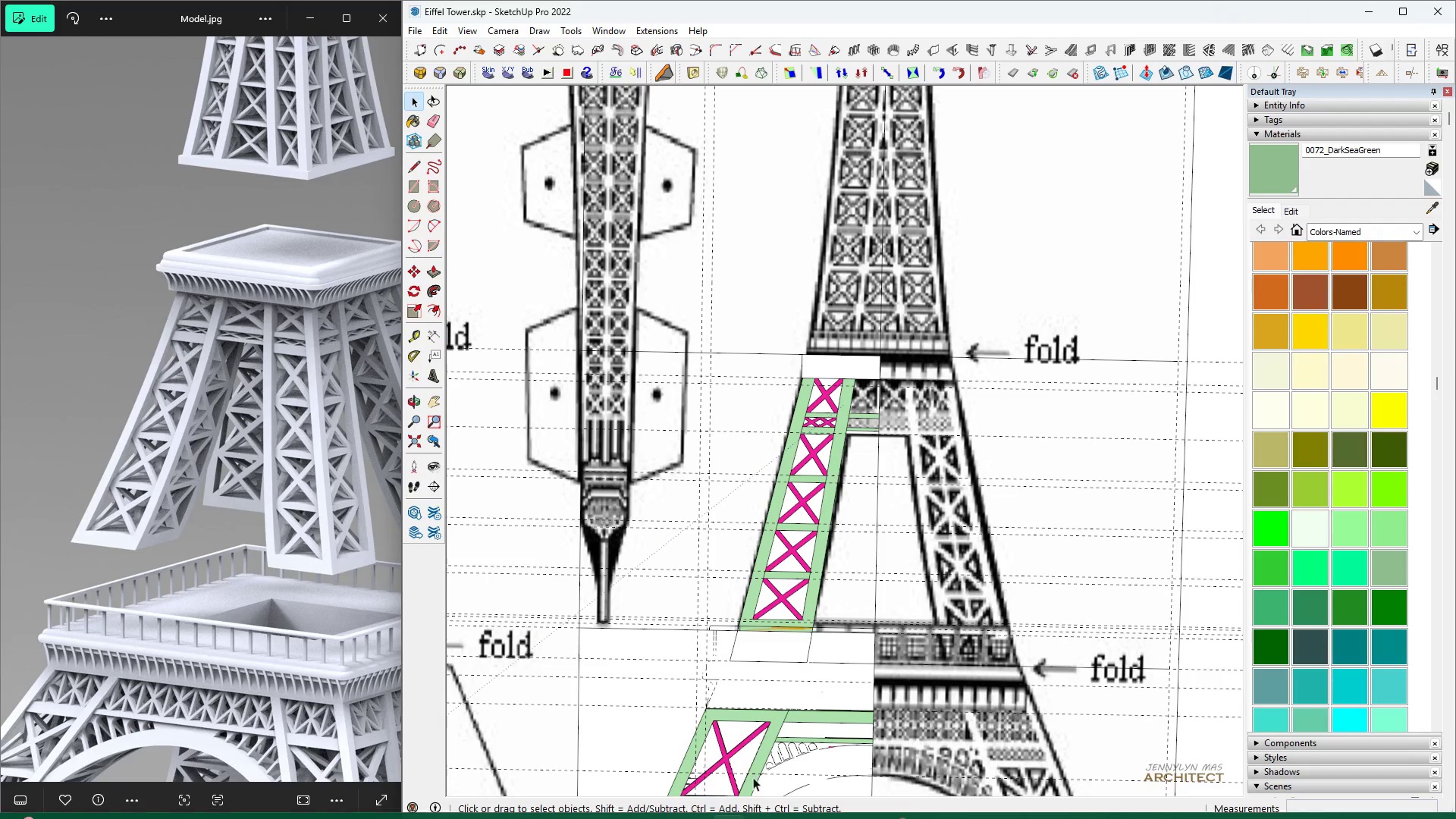 
key(Space)
 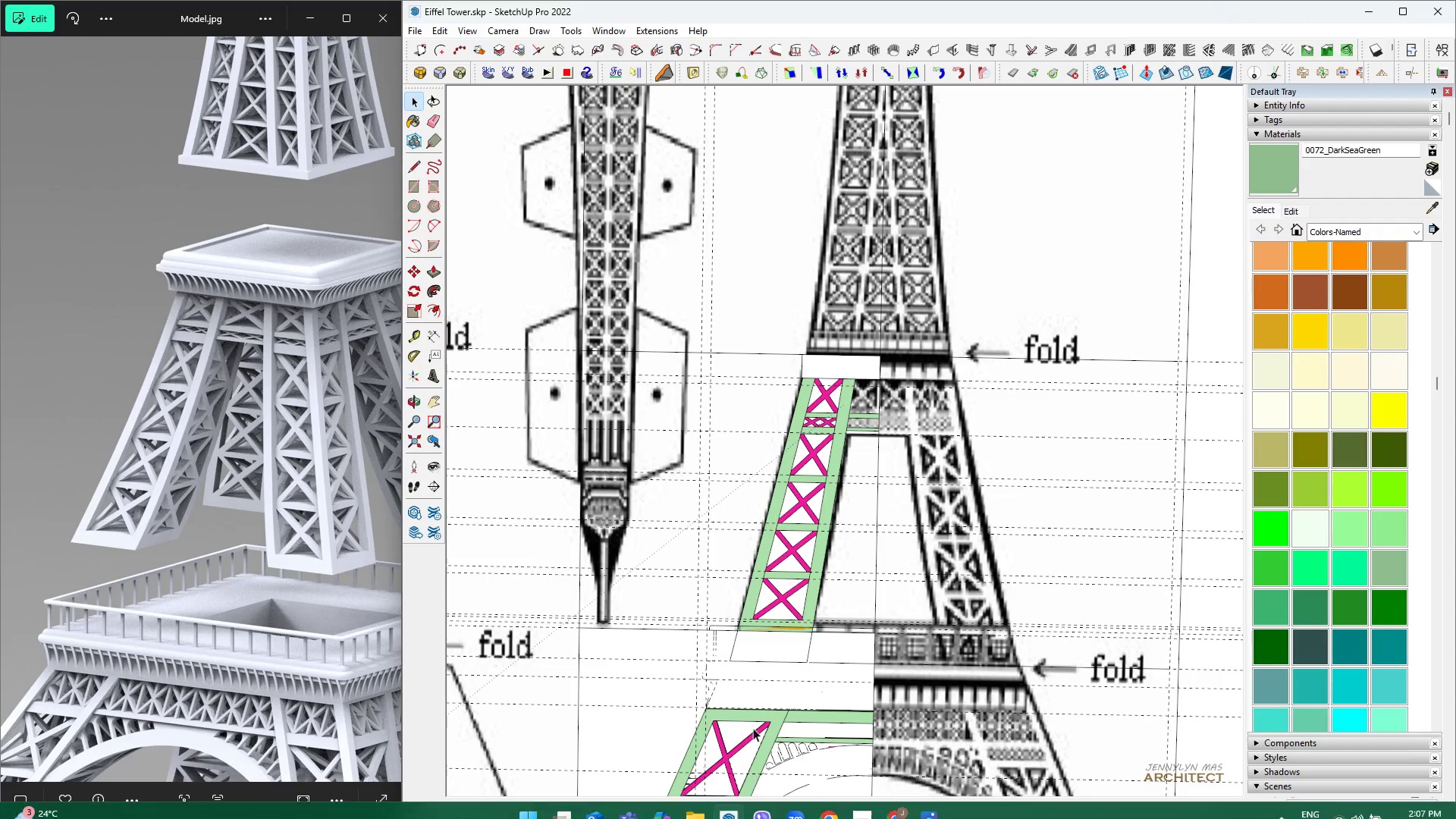 
scroll: coordinate [767, 663], scroll_direction: up, amount: 3.0
 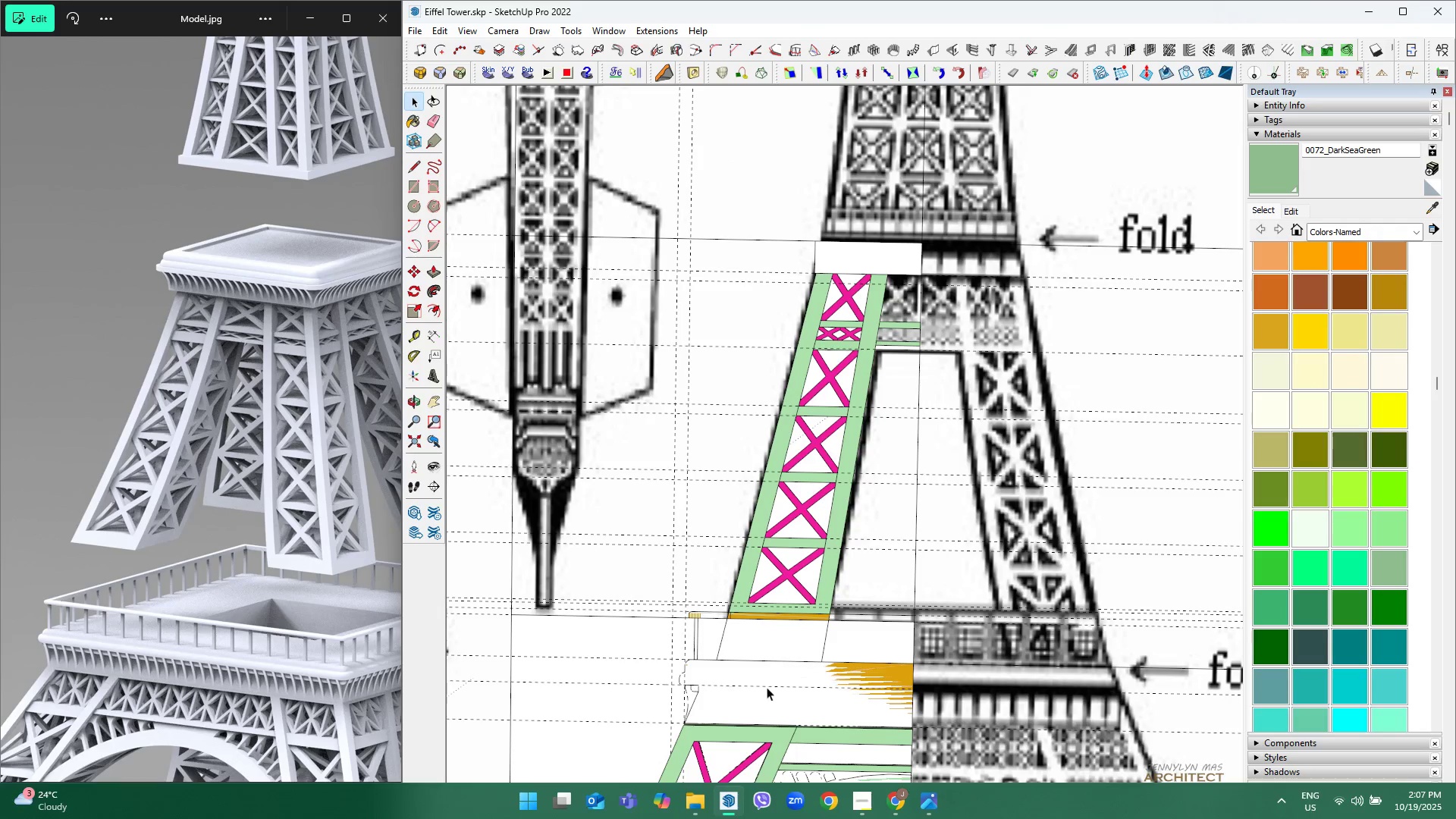 
left_click([767, 687])
 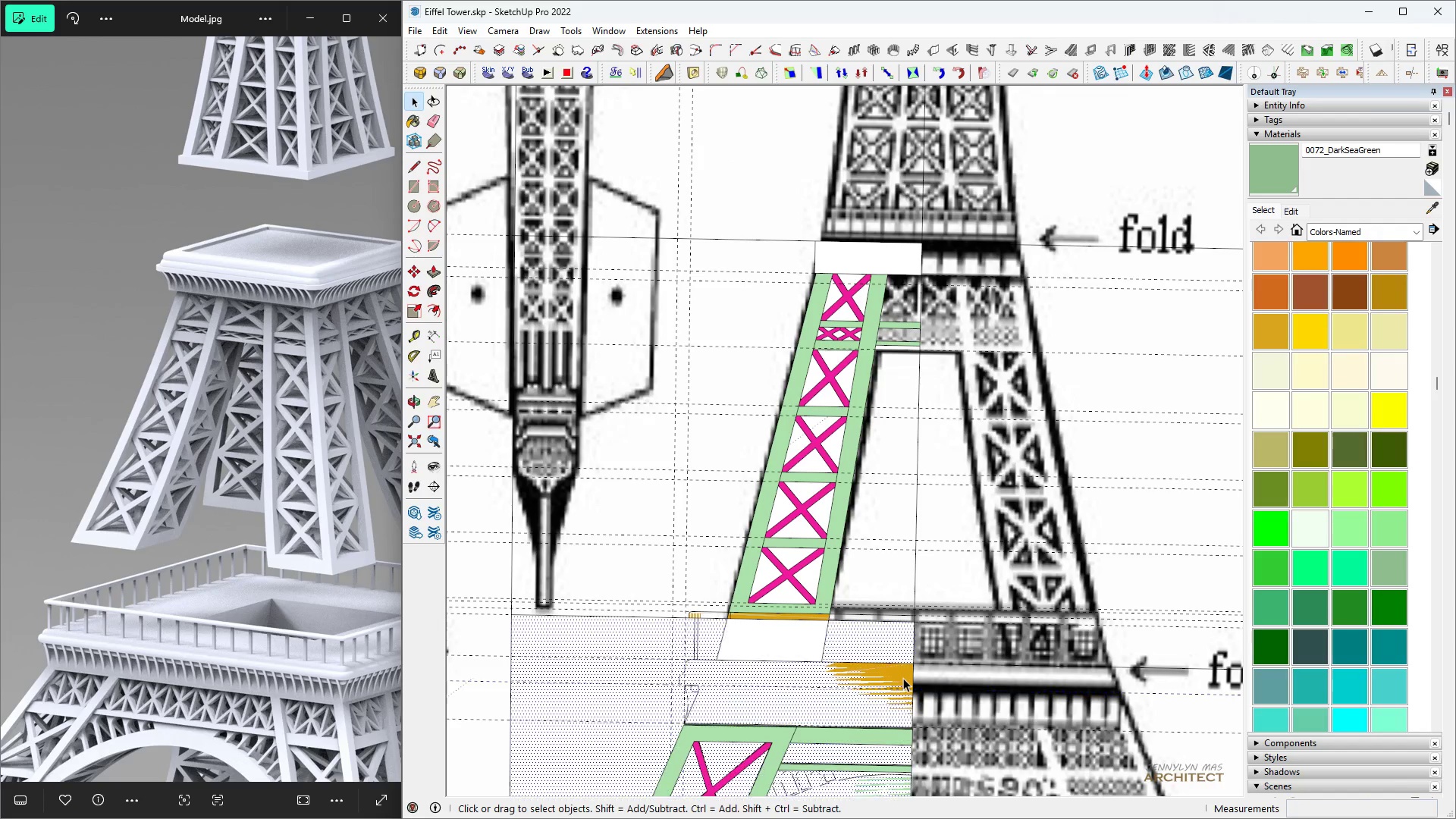 
double_click([903, 678])
 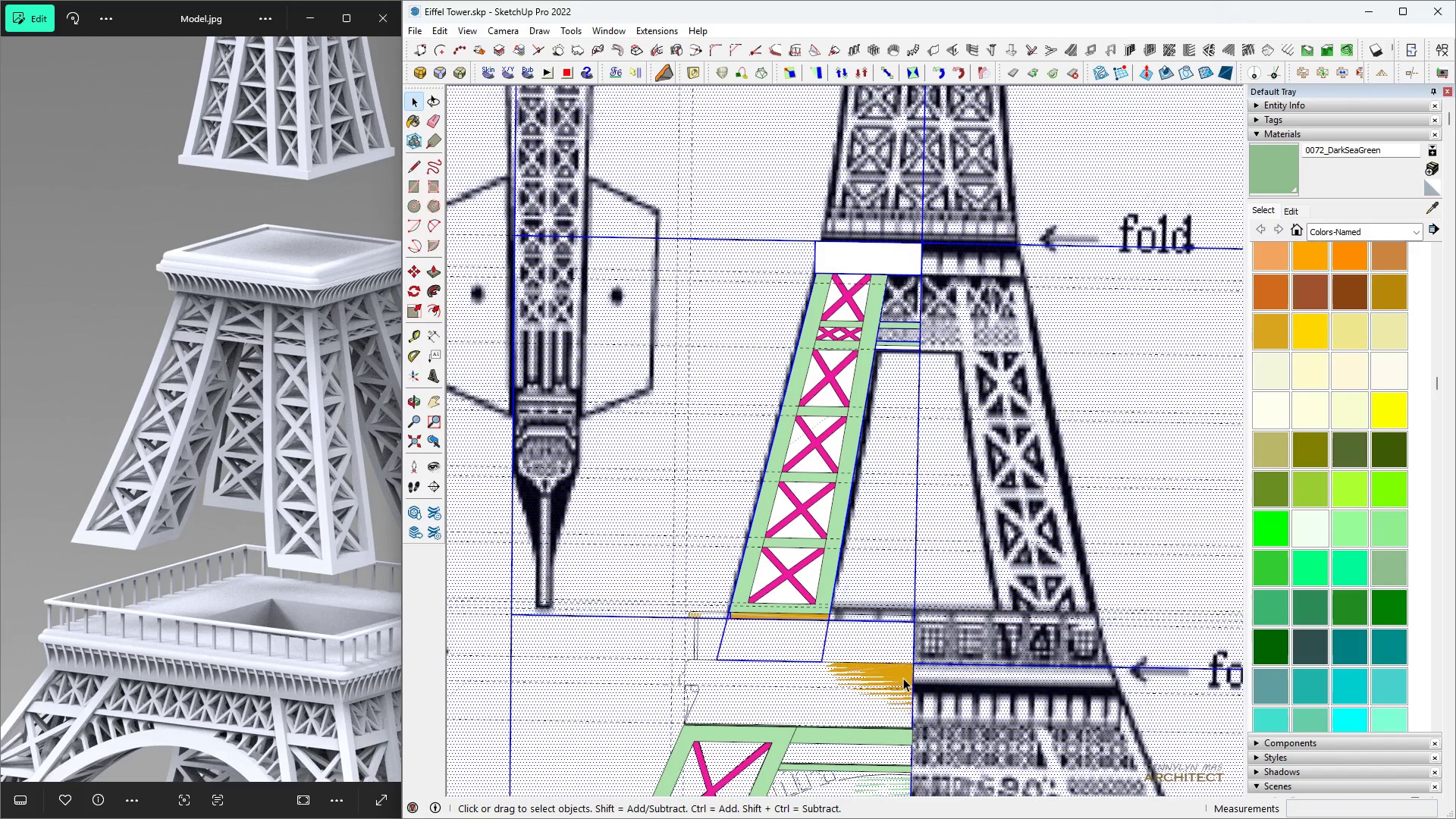 
triple_click([903, 678])
 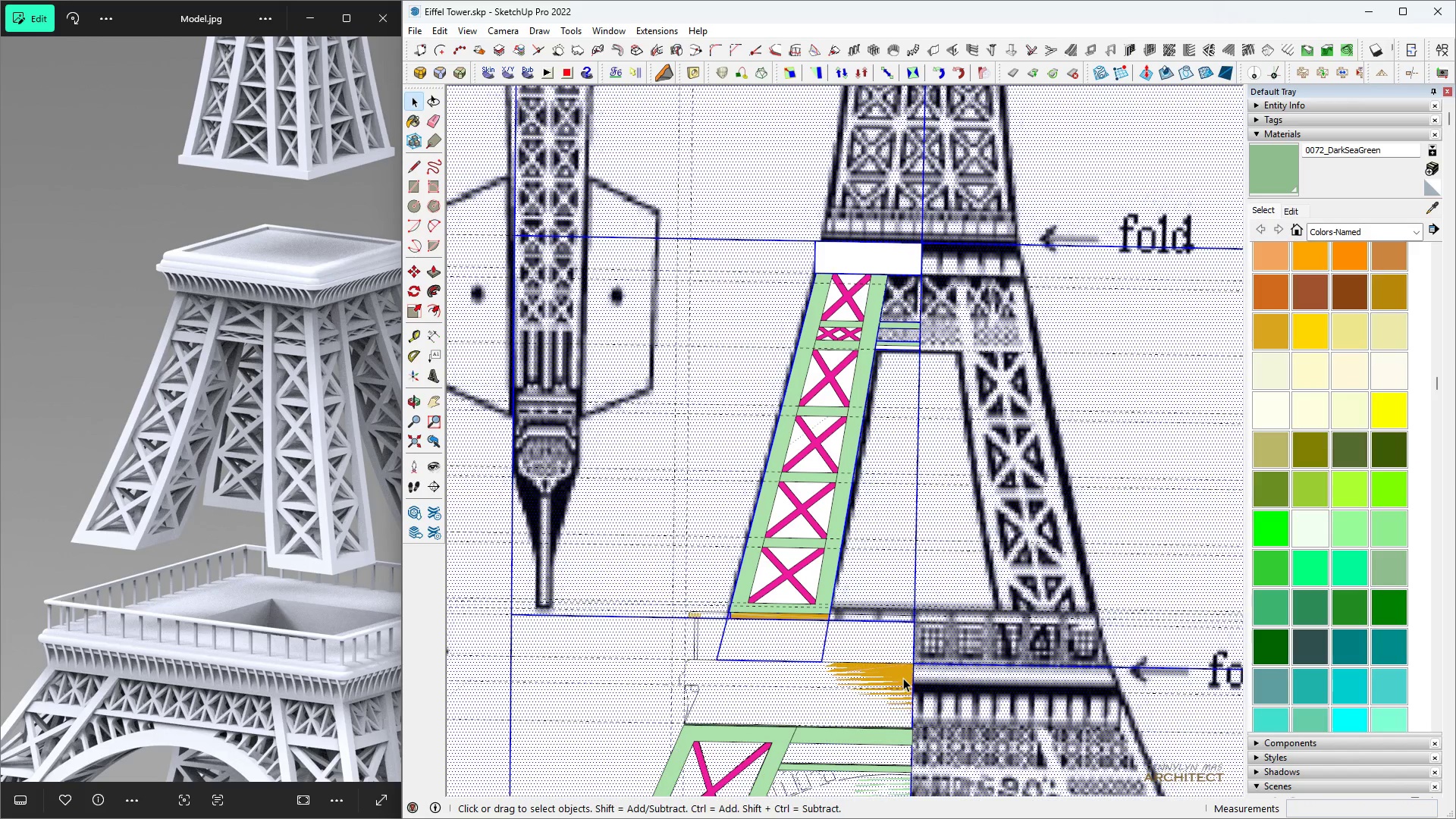 
triple_click([903, 678])
 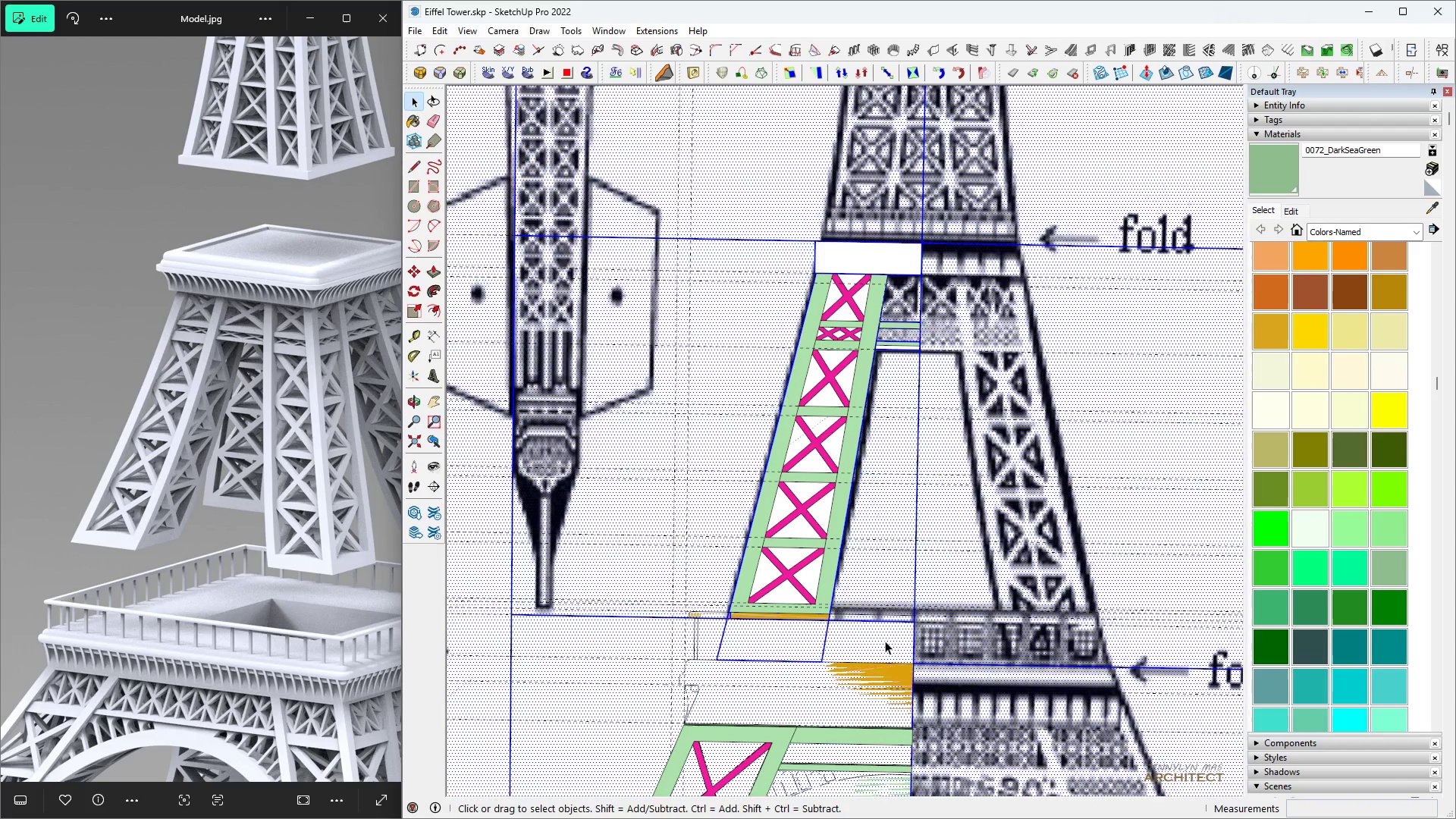 
double_click([885, 641])
 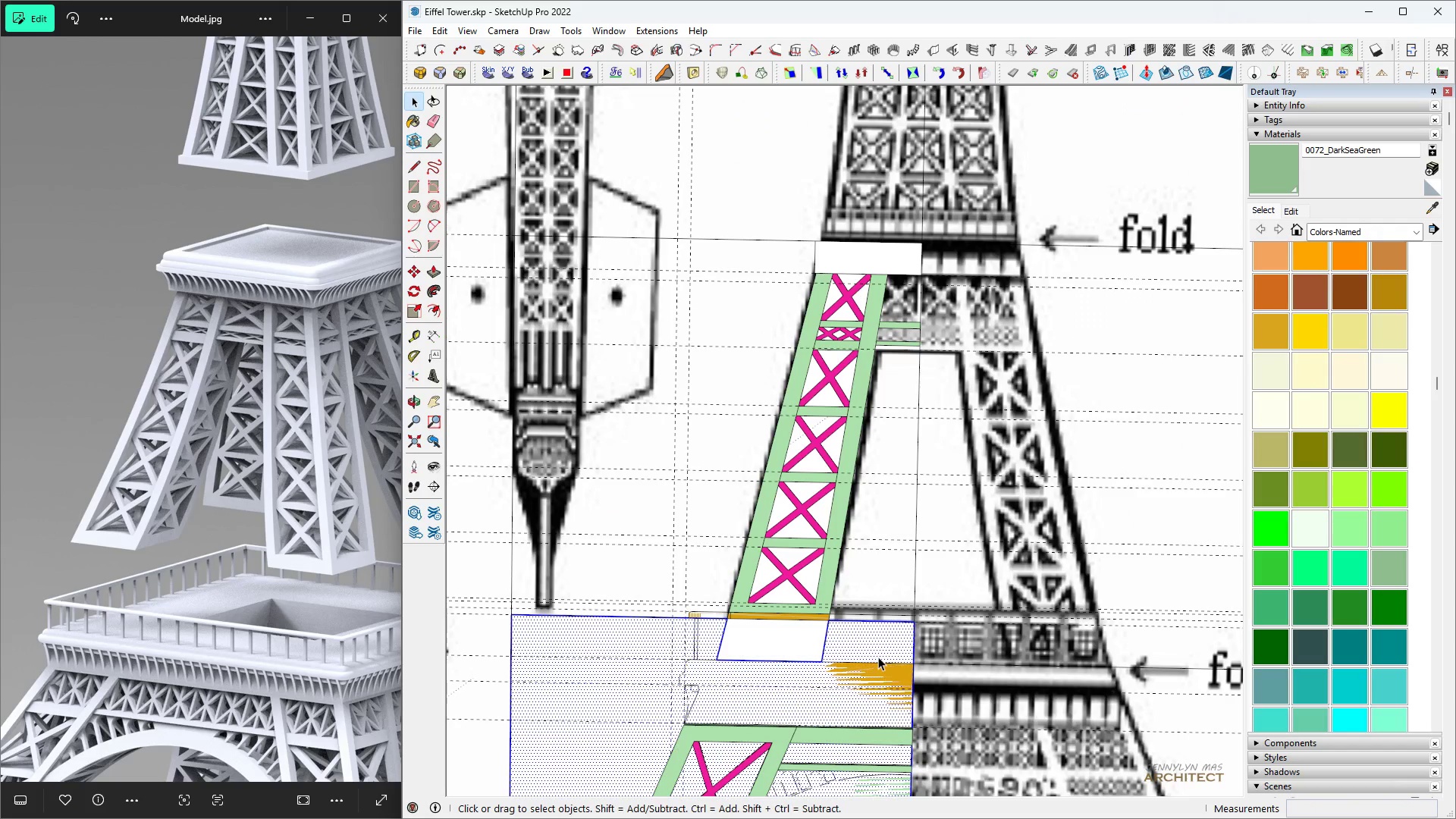 
triple_click([878, 657])
 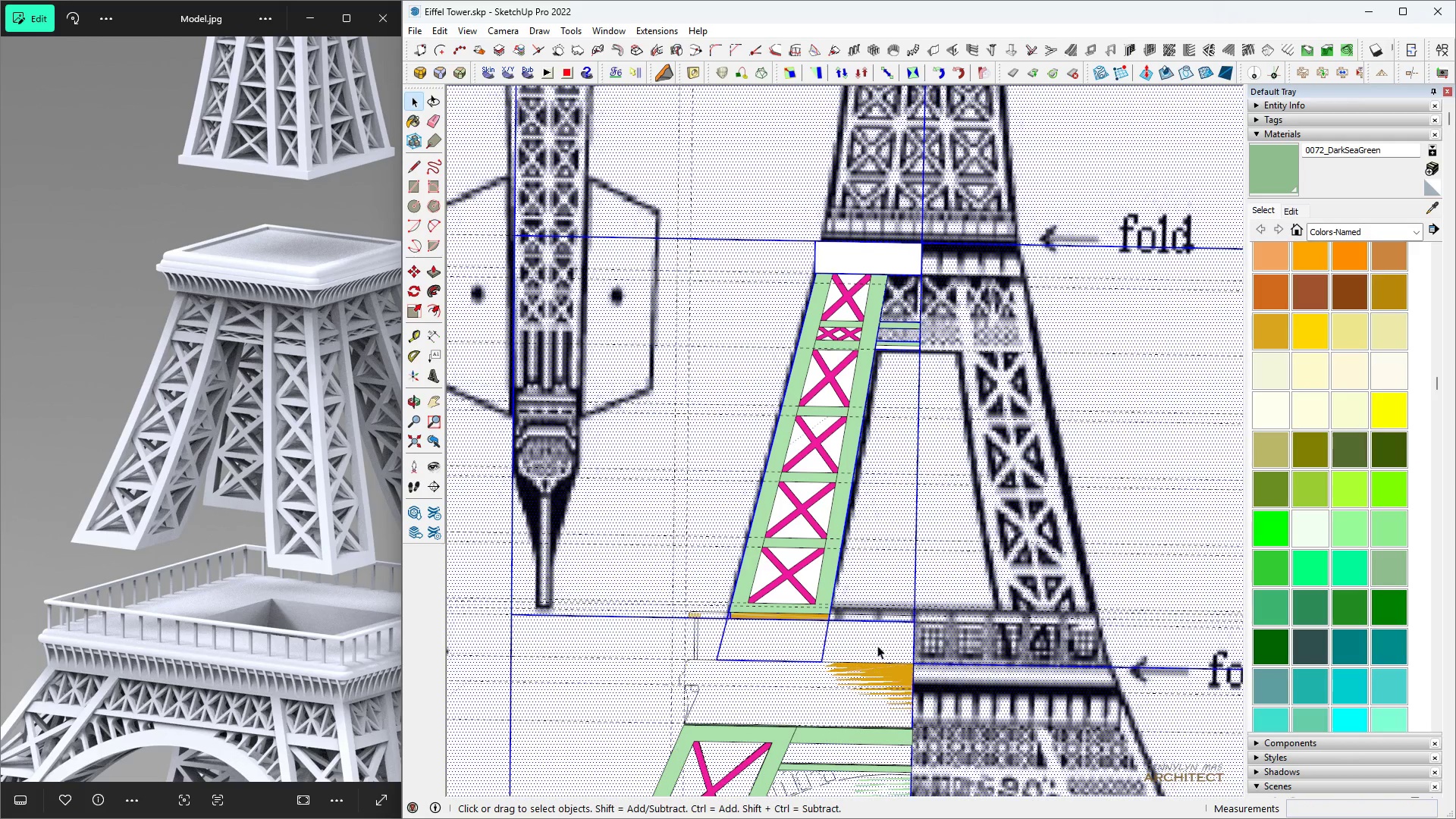 
left_click([877, 639])
 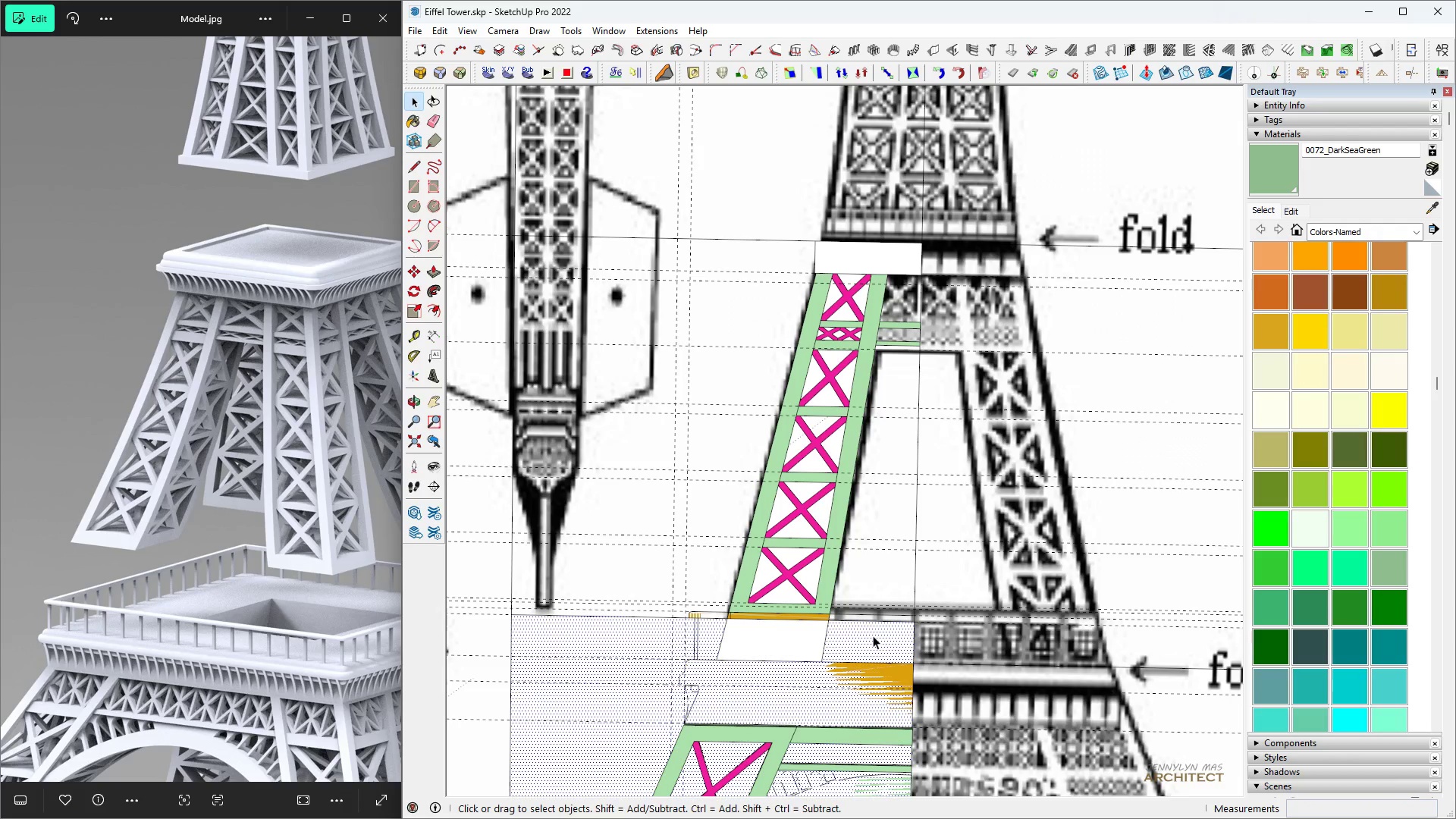 
left_click([872, 634])
 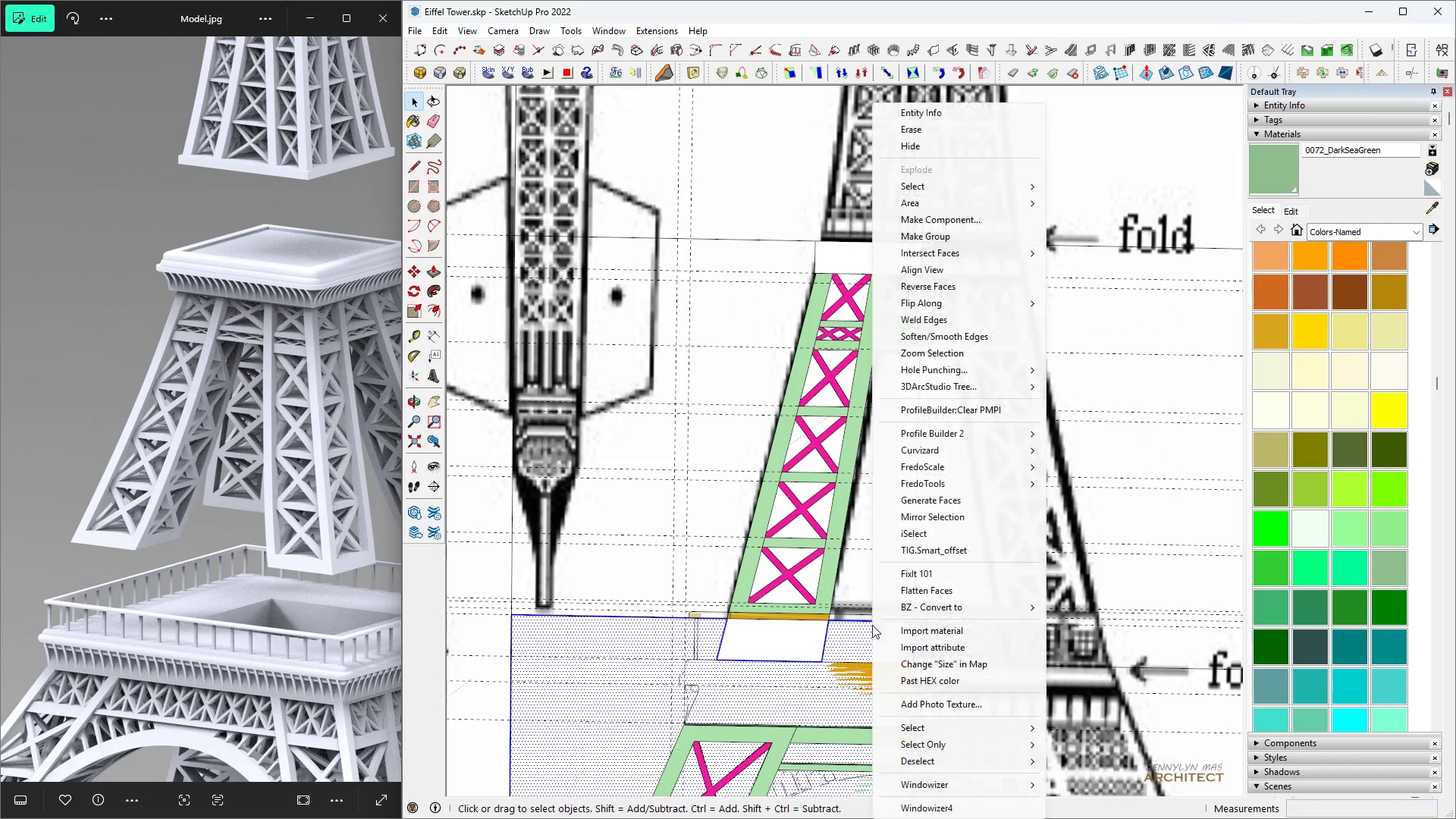 
right_click([872, 634])
 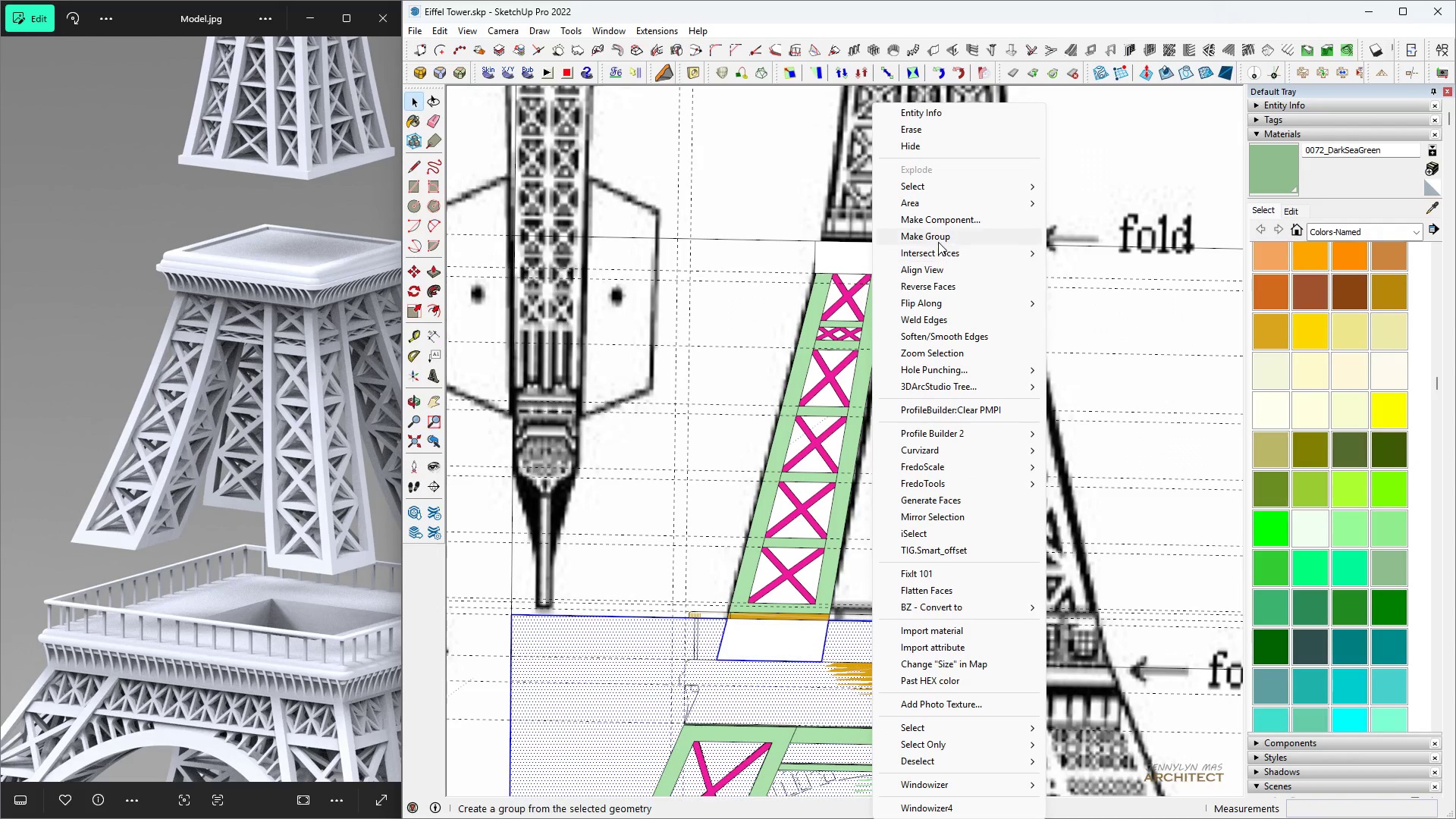 
left_click([937, 240])
 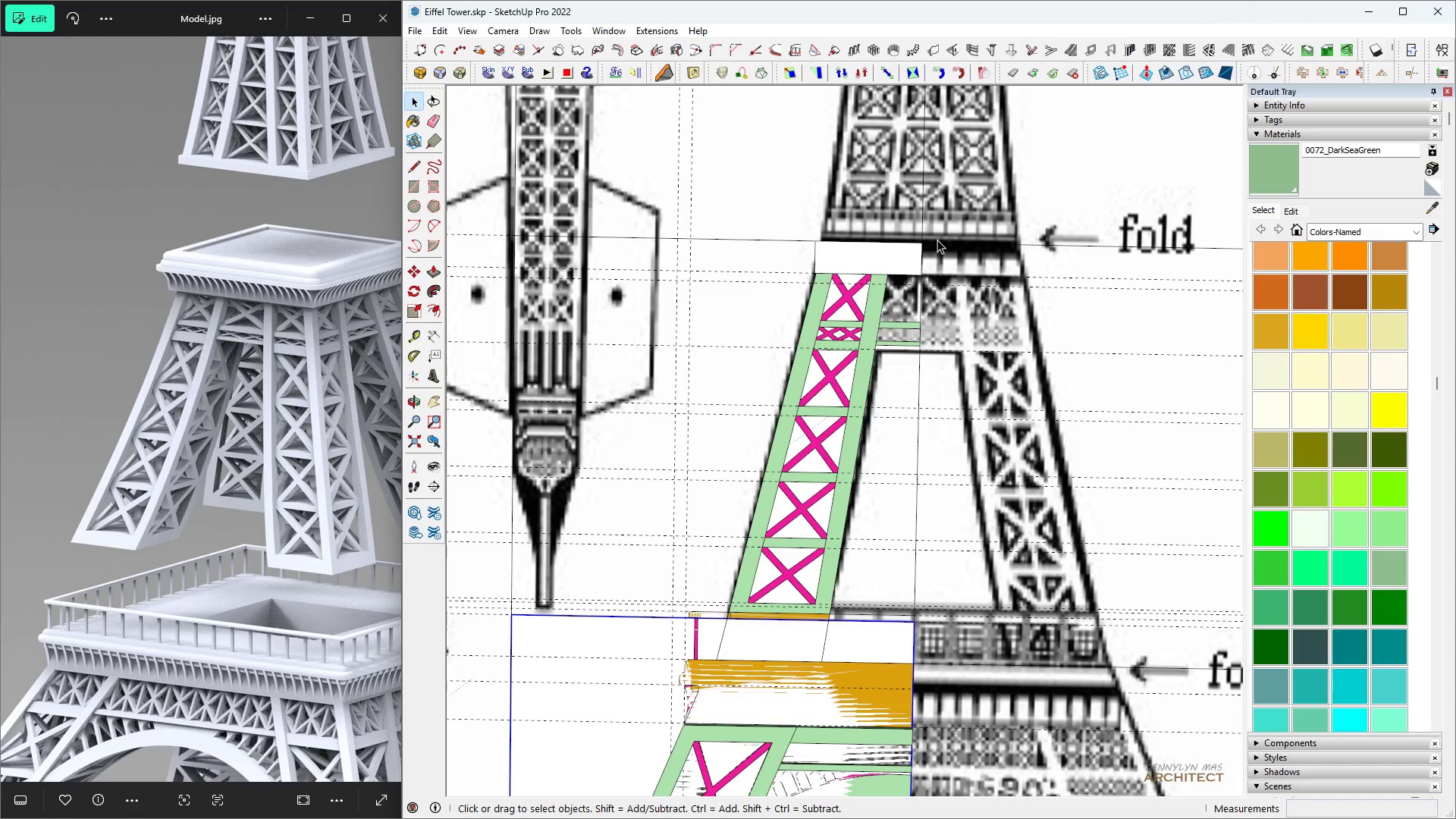 
key(Delete)
 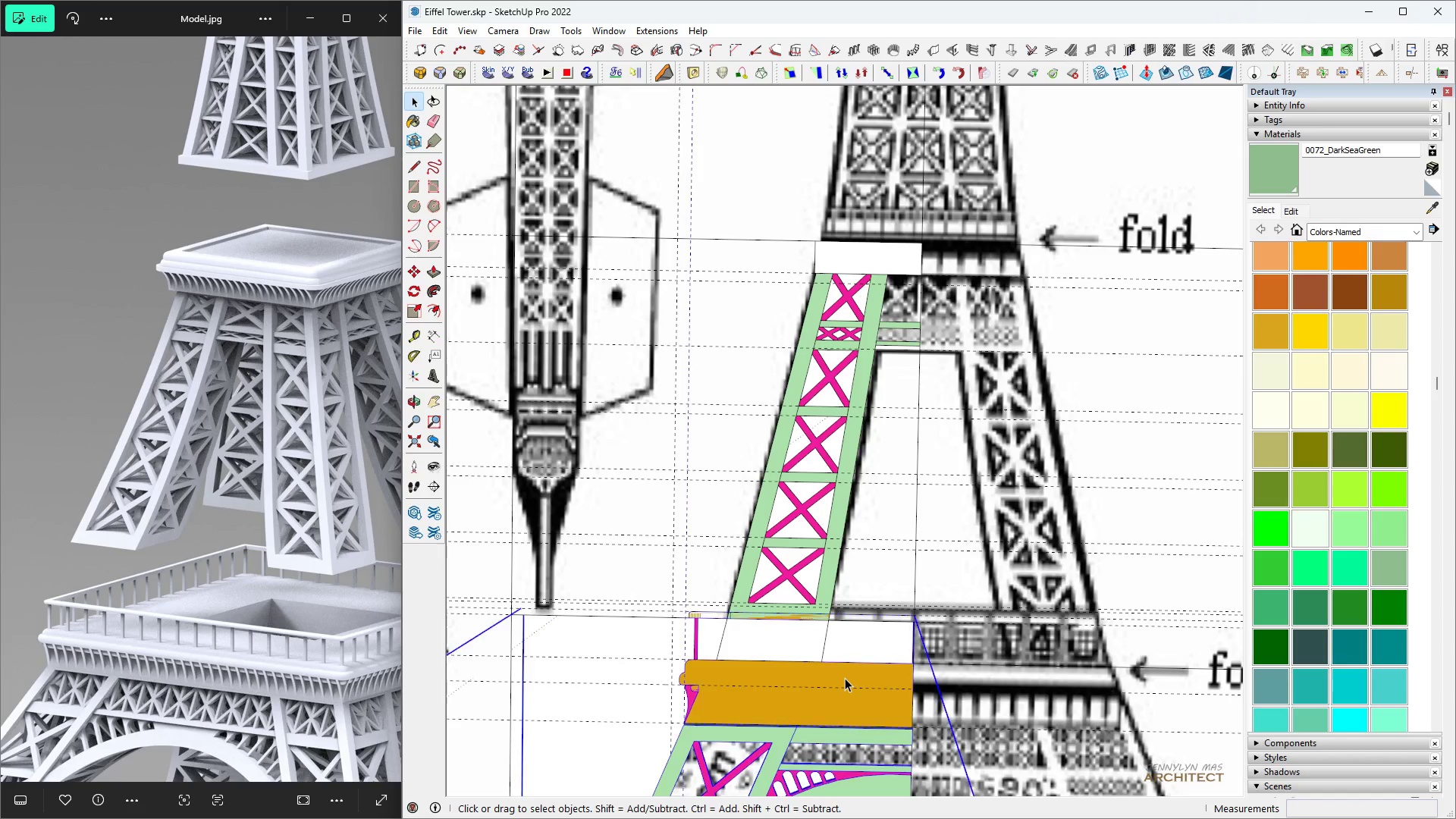 
double_click([845, 678])
 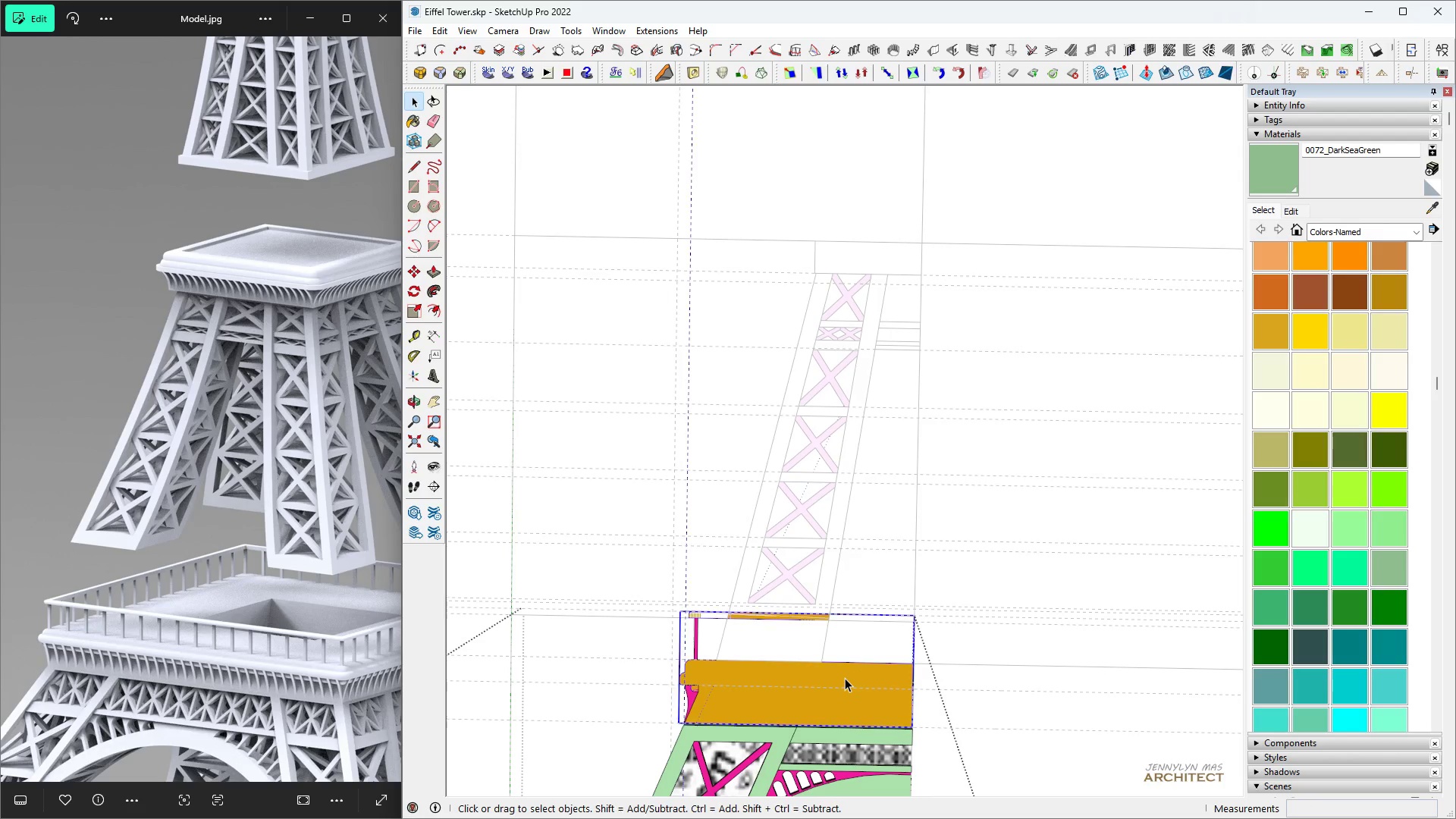 
triple_click([845, 678])
 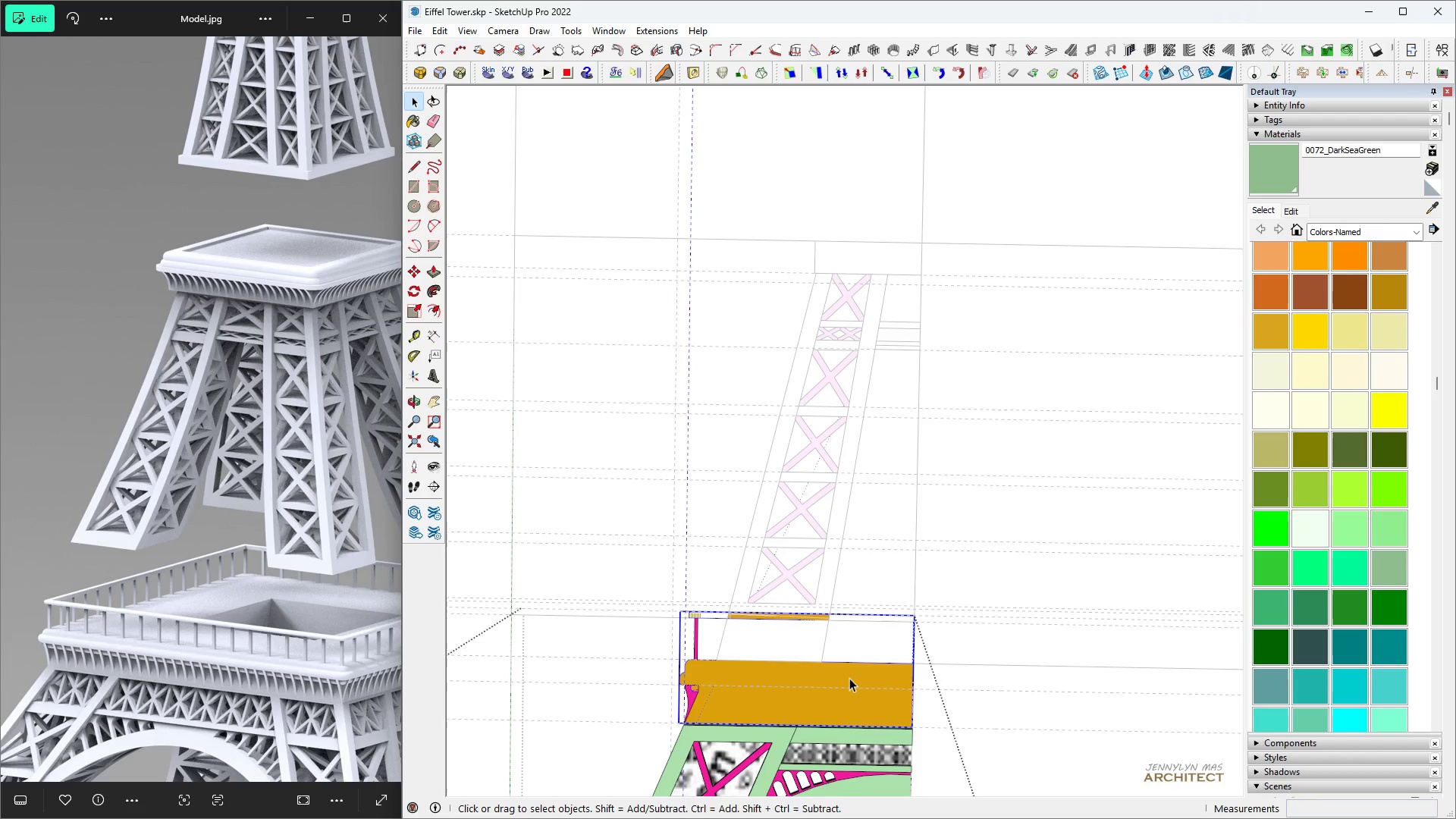 
triple_click([849, 678])
 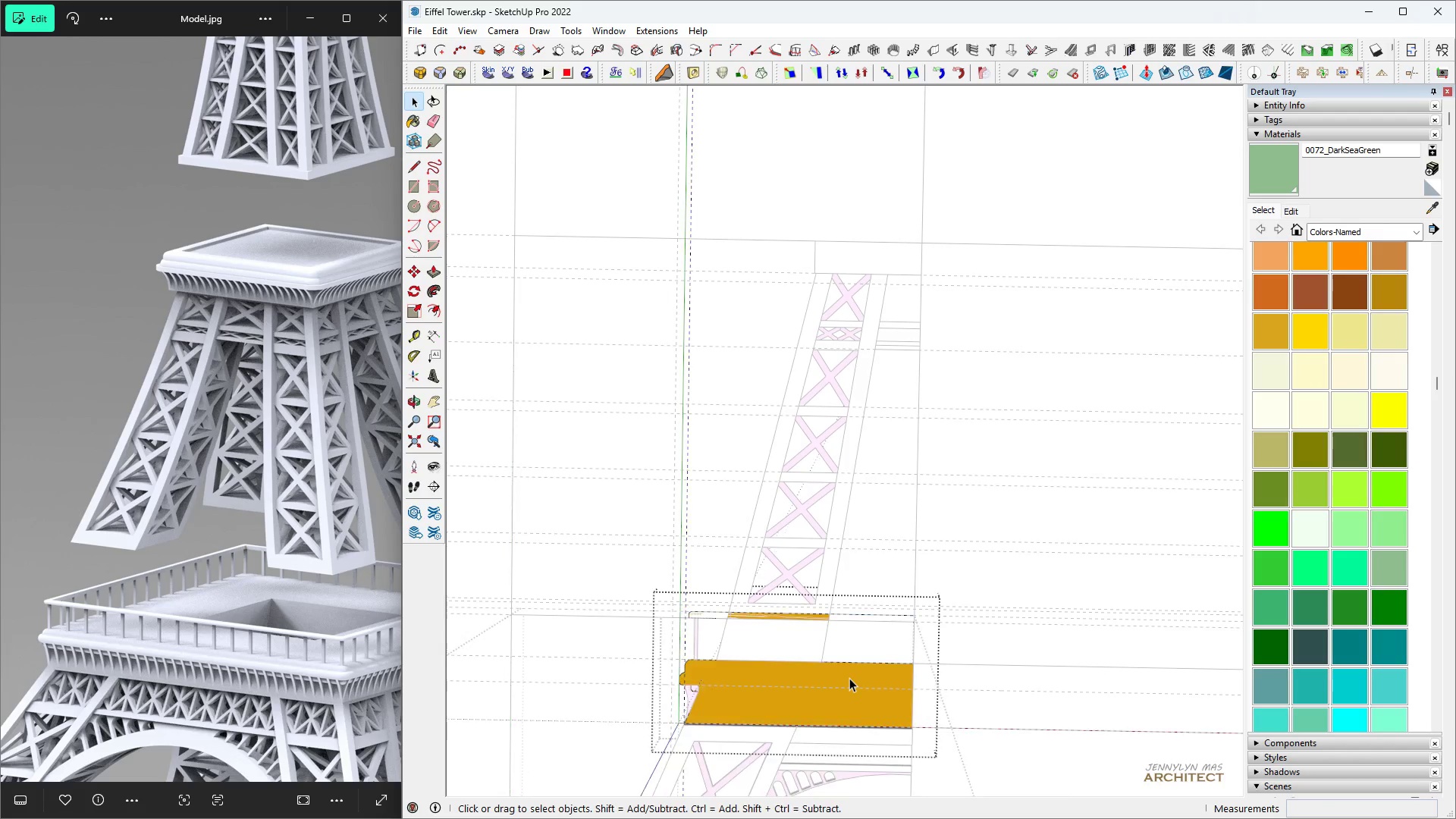 
triple_click([849, 678])
 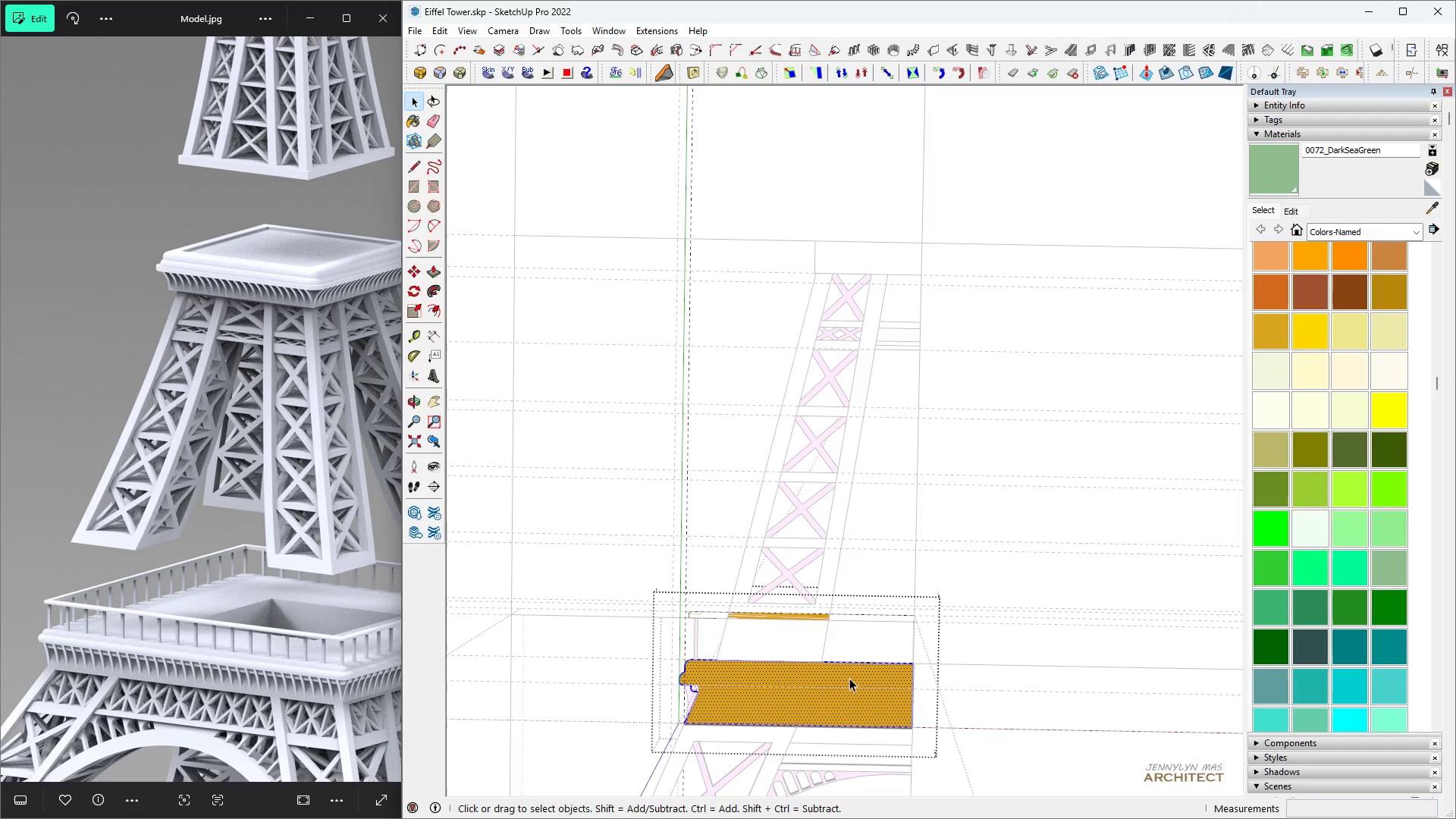 
triple_click([849, 678])
 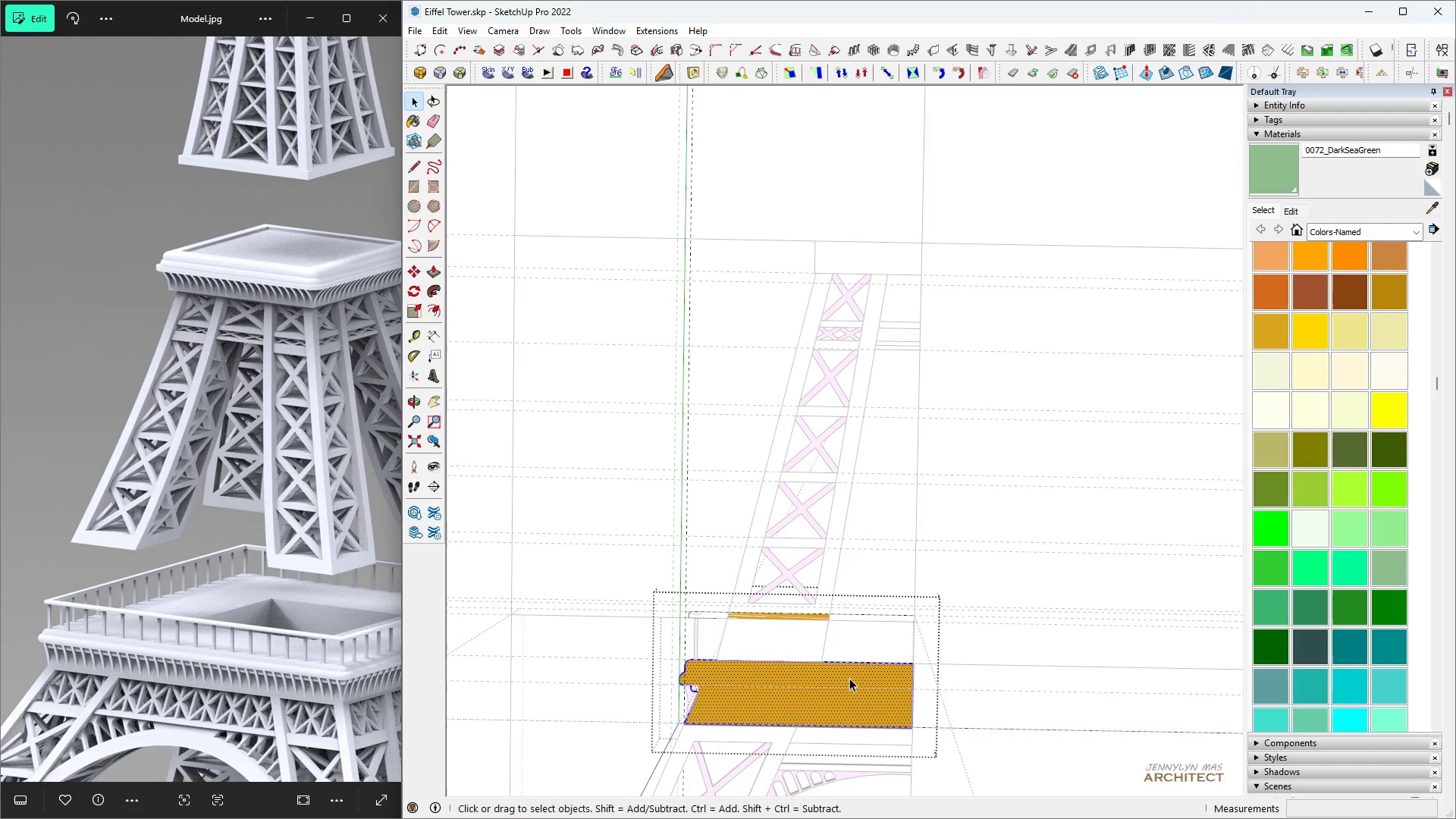 
triple_click([849, 678])
 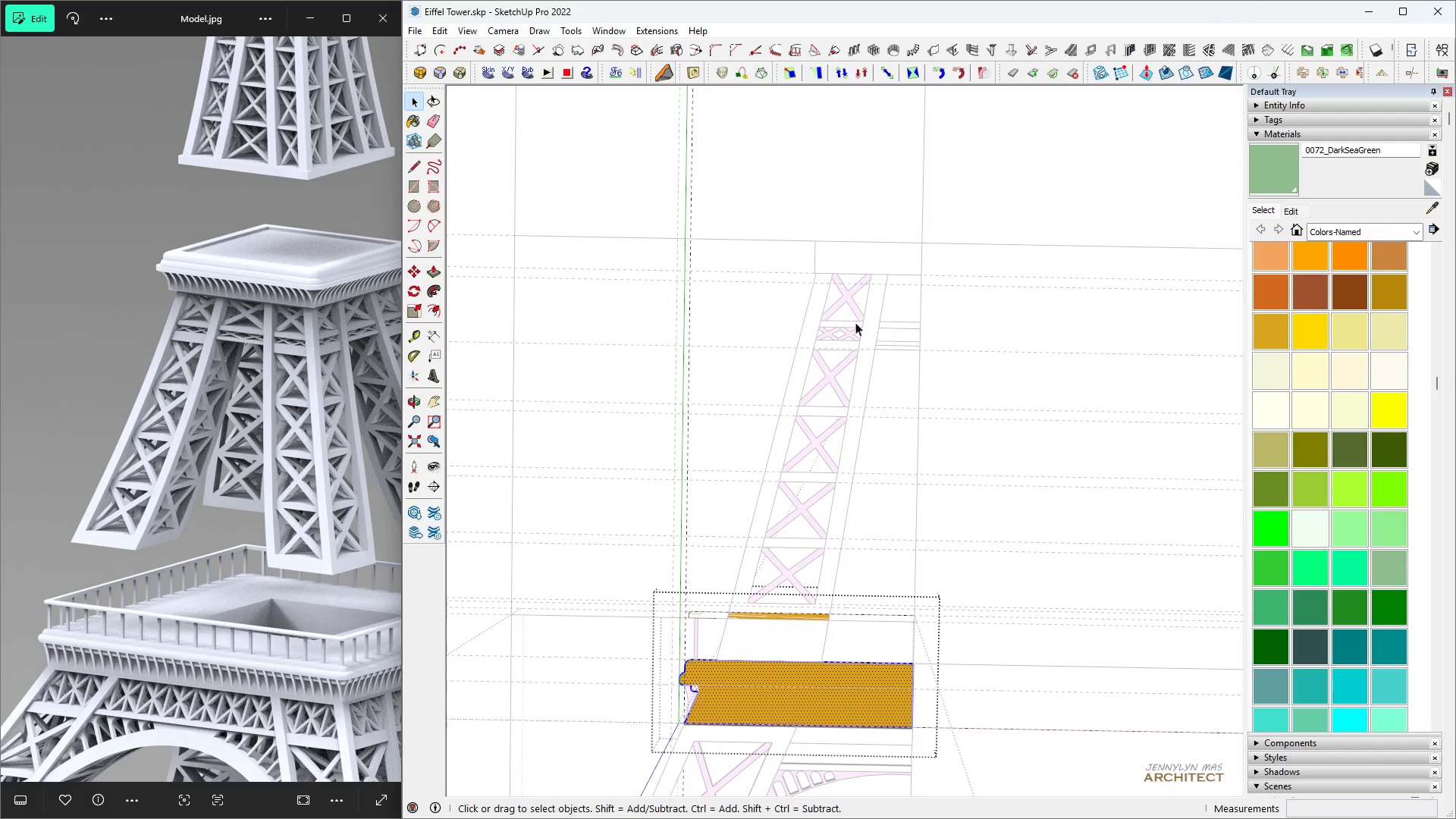 
scroll: coordinate [855, 322], scroll_direction: up, amount: 2.0
 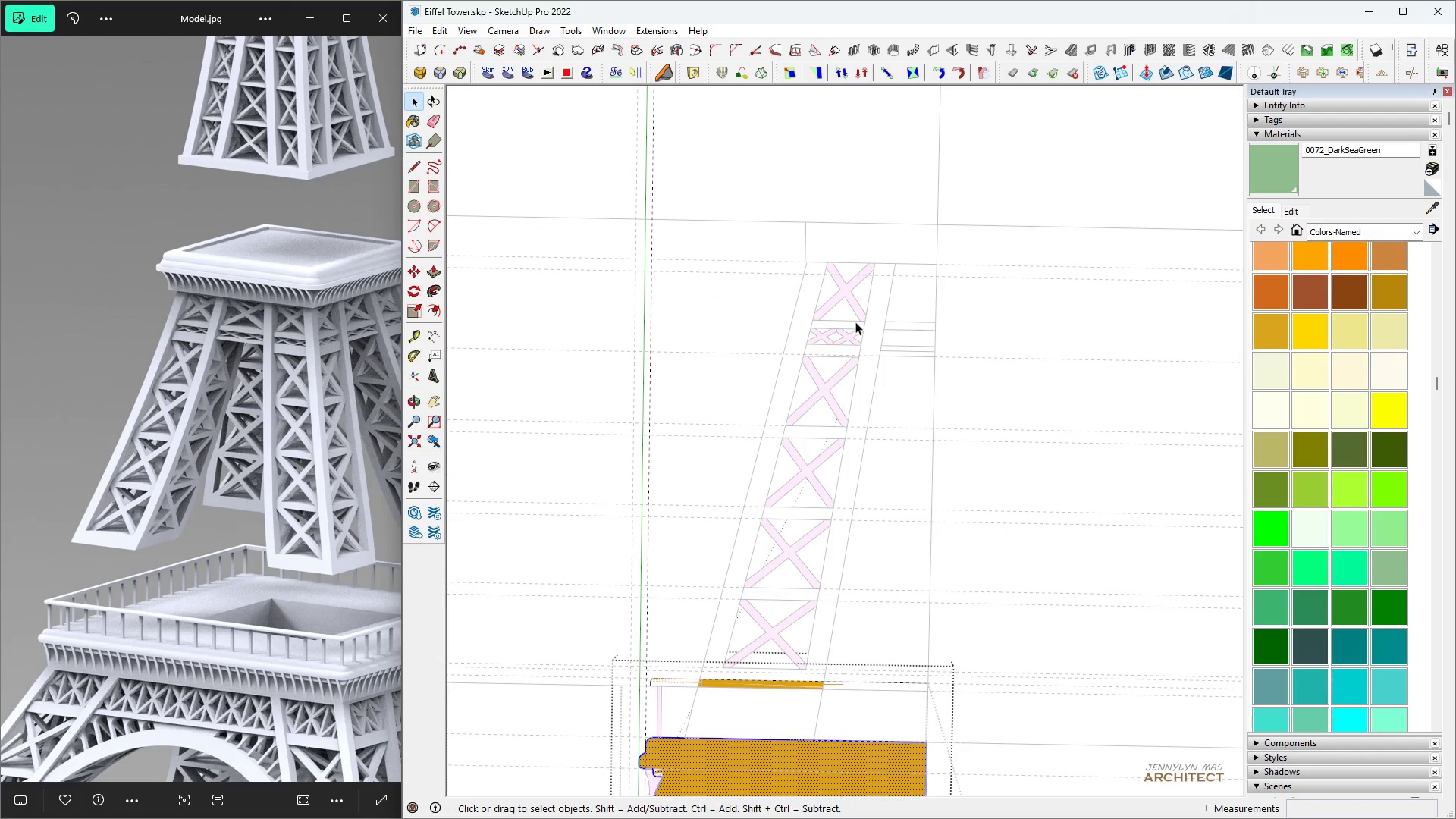 
key(Escape)
 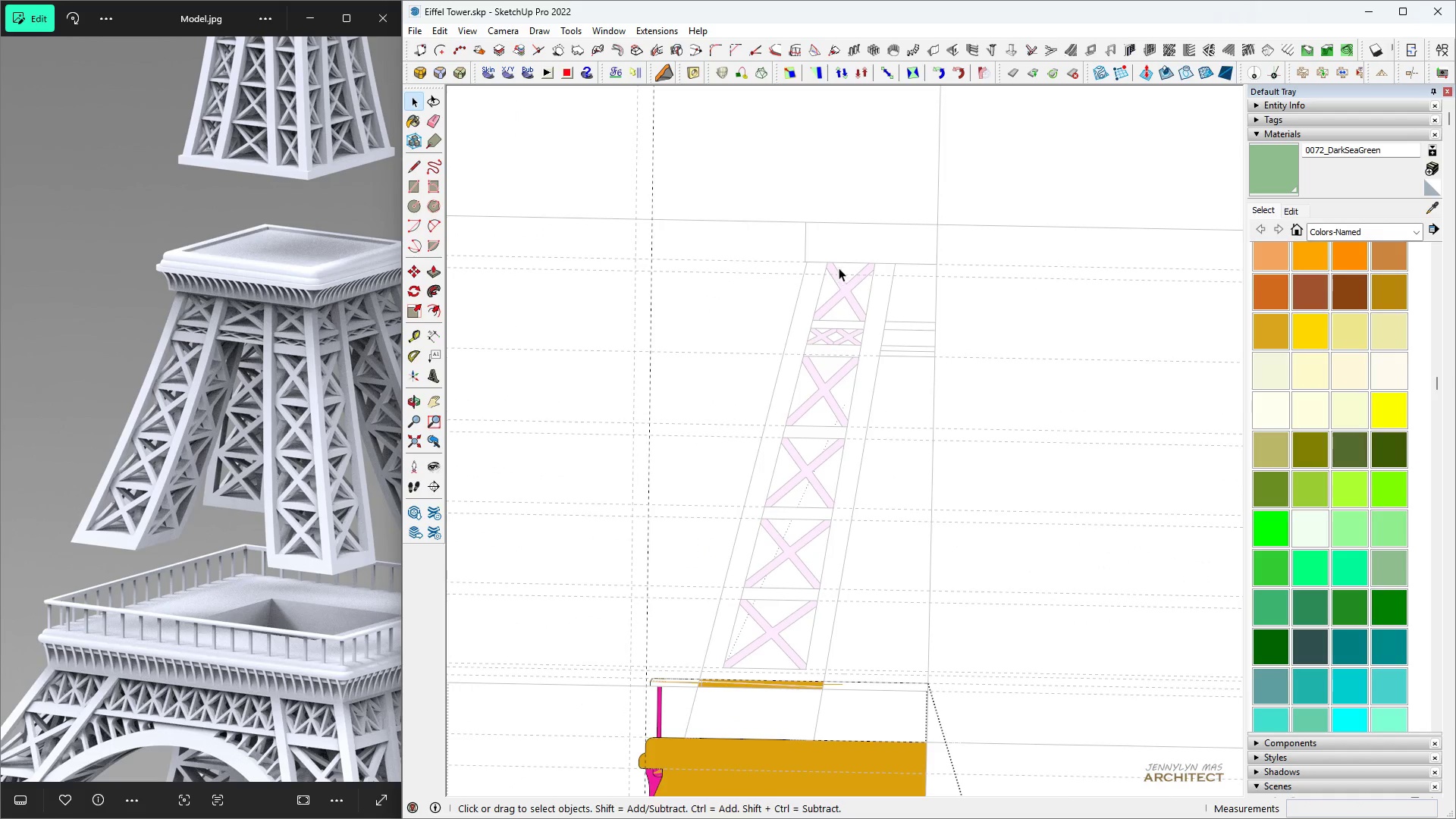 
scroll: coordinate [854, 292], scroll_direction: down, amount: 2.0
 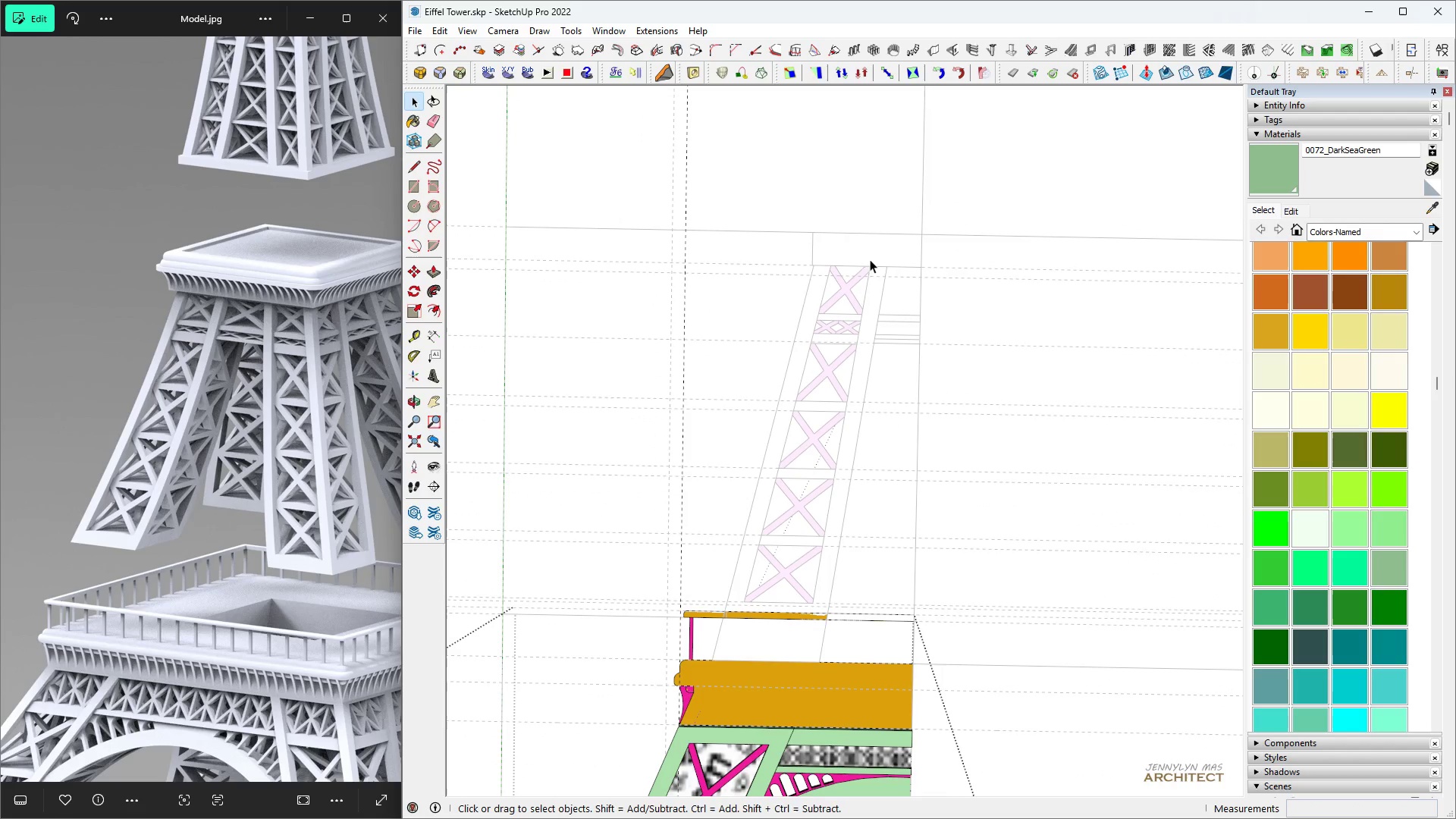 
scroll: coordinate [852, 252], scroll_direction: up, amount: 5.0
 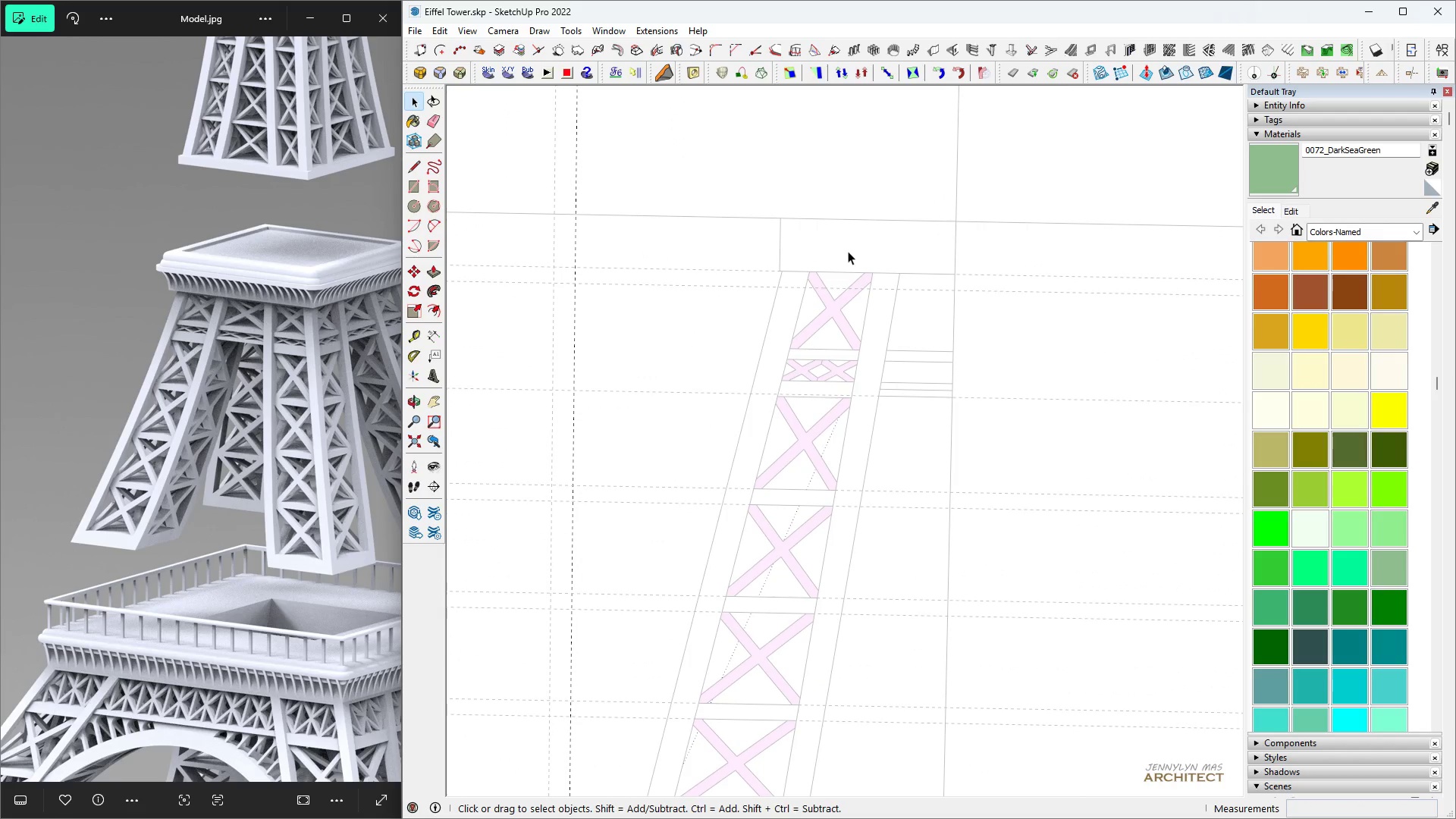 
type( hh r)
 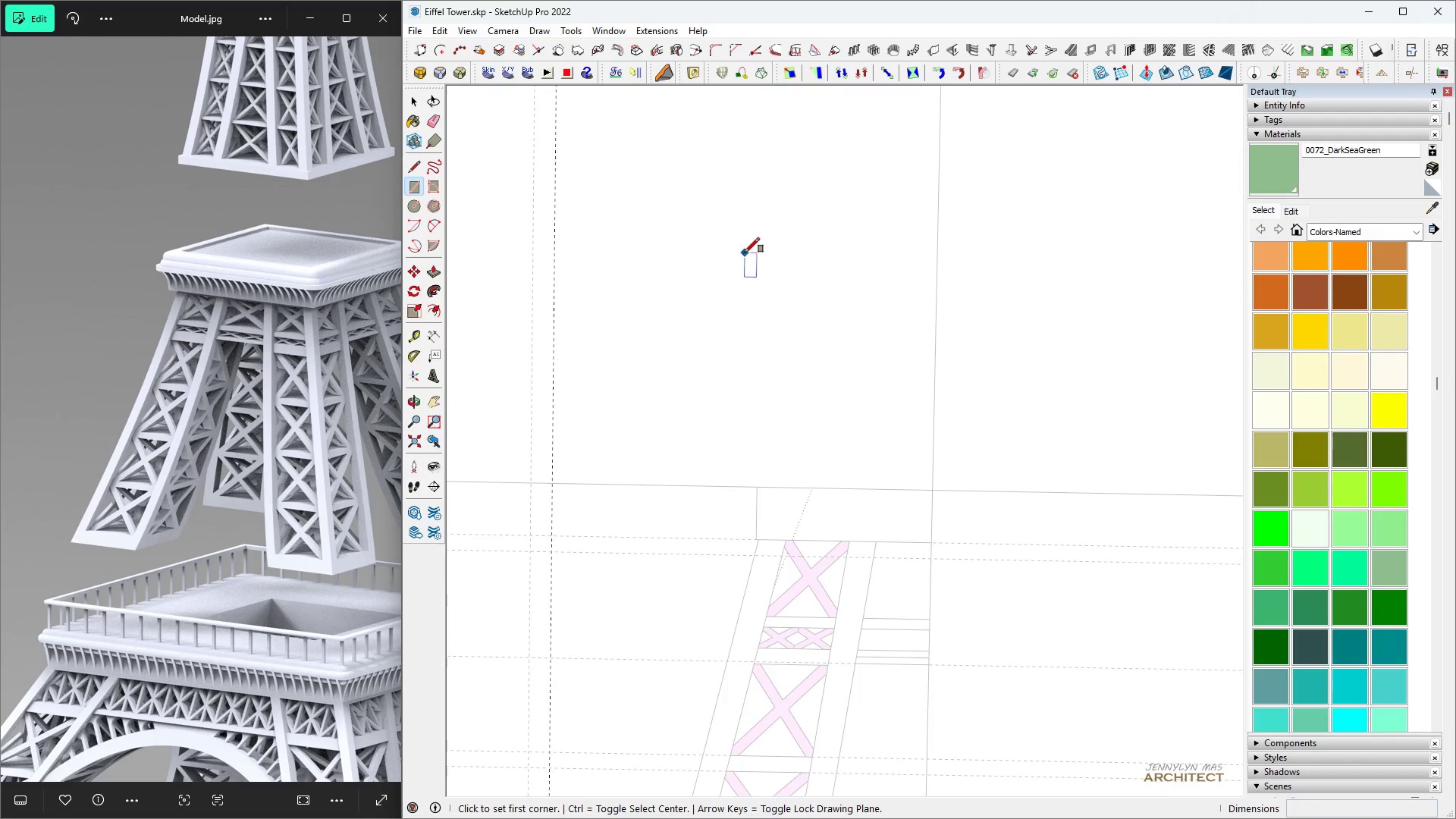 
scroll: coordinate [764, 446], scroll_direction: up, amount: 2.0
 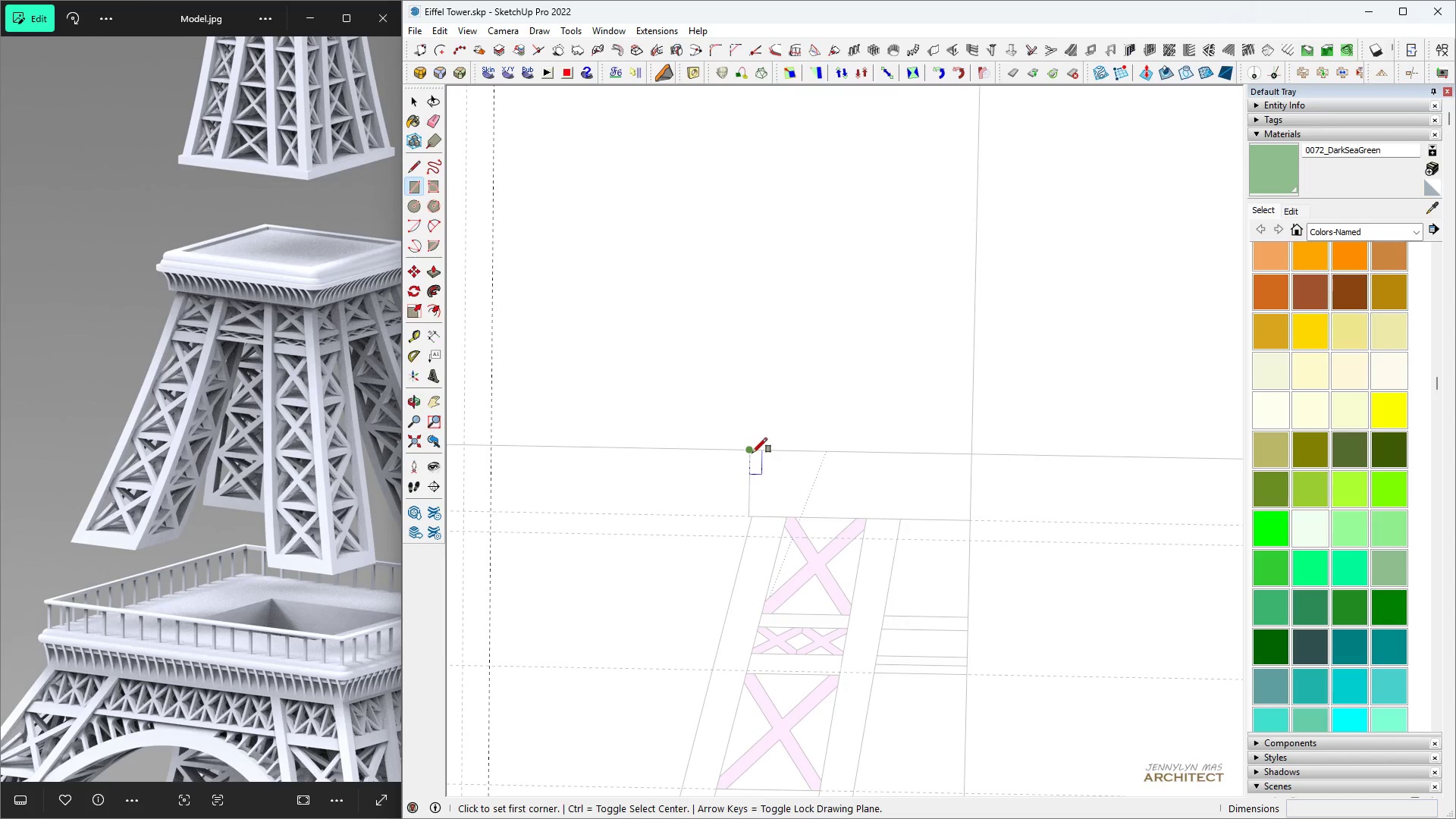 
left_click([752, 453])
 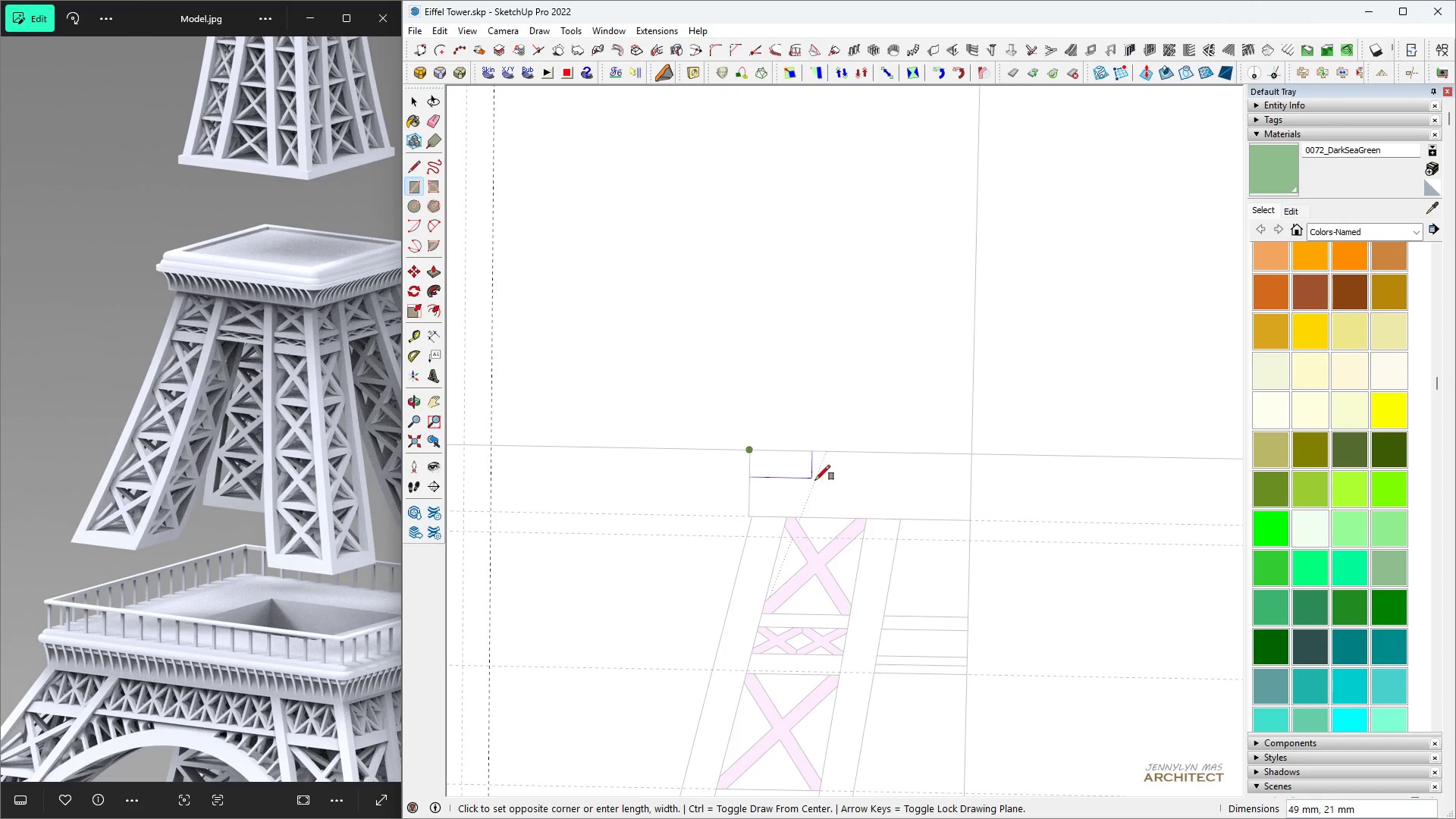 
scroll: coordinate [843, 491], scroll_direction: up, amount: 3.0
 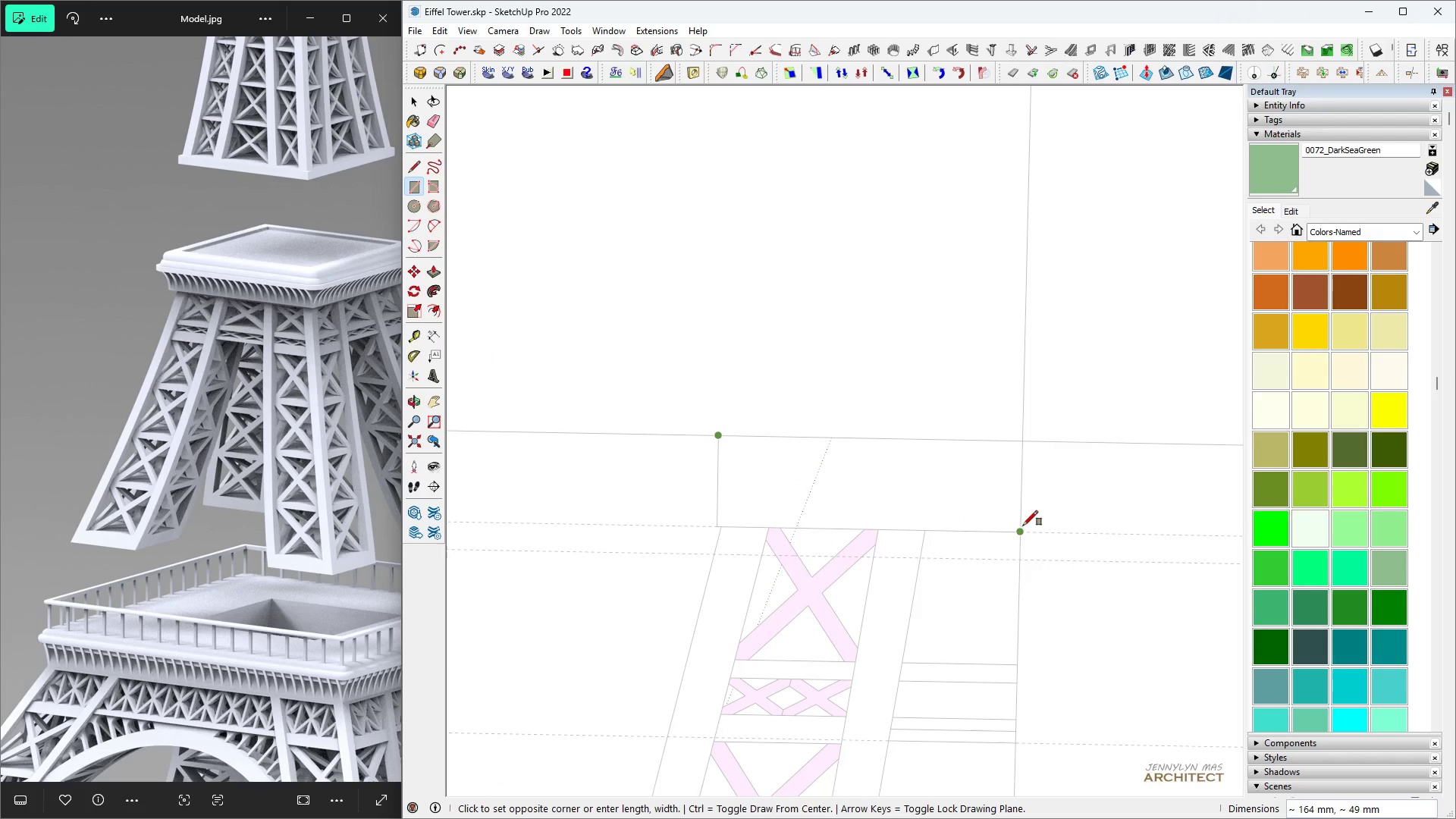 
left_click([1023, 526])
 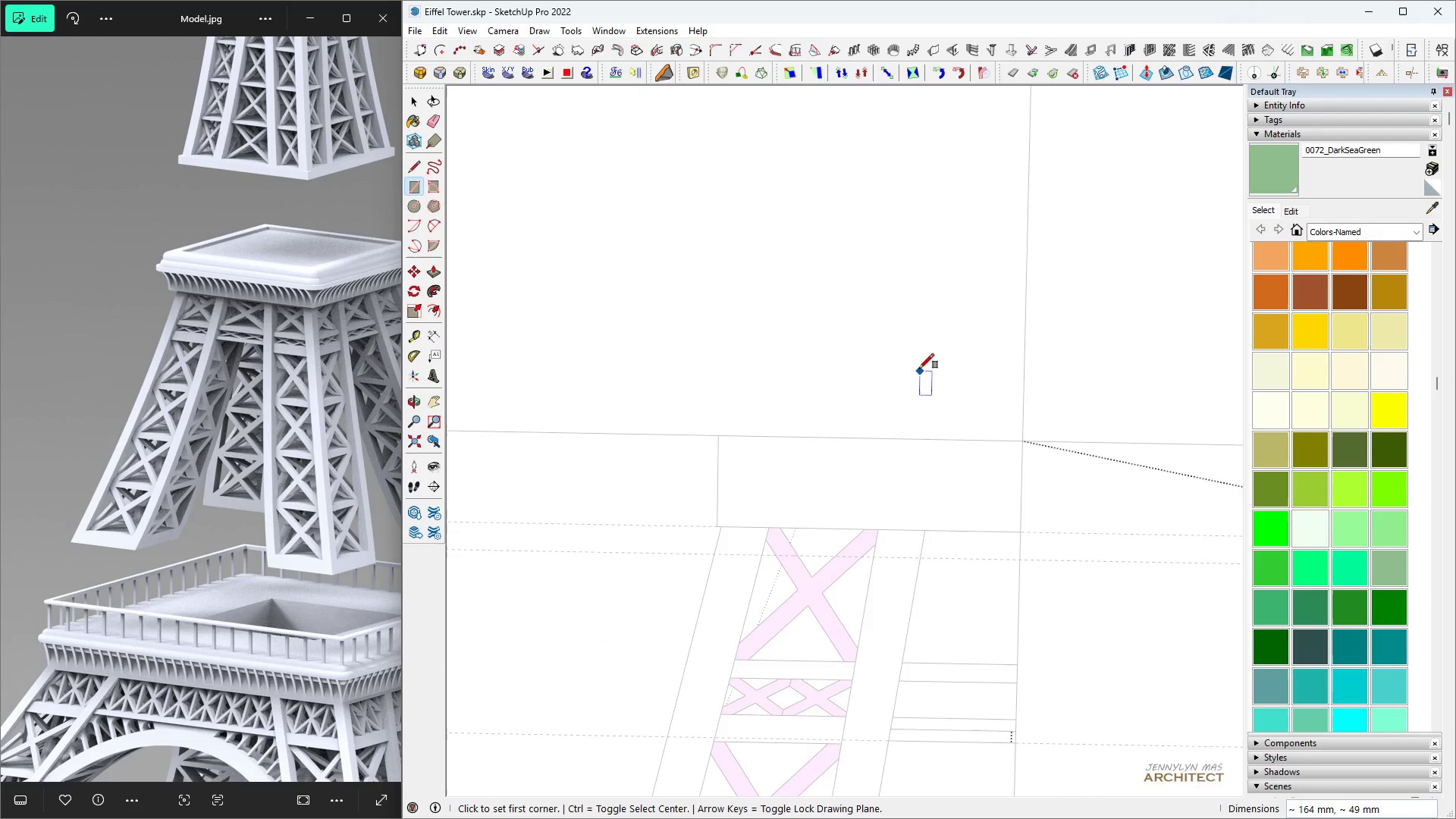 
scroll: coordinate [919, 369], scroll_direction: down, amount: 4.0
 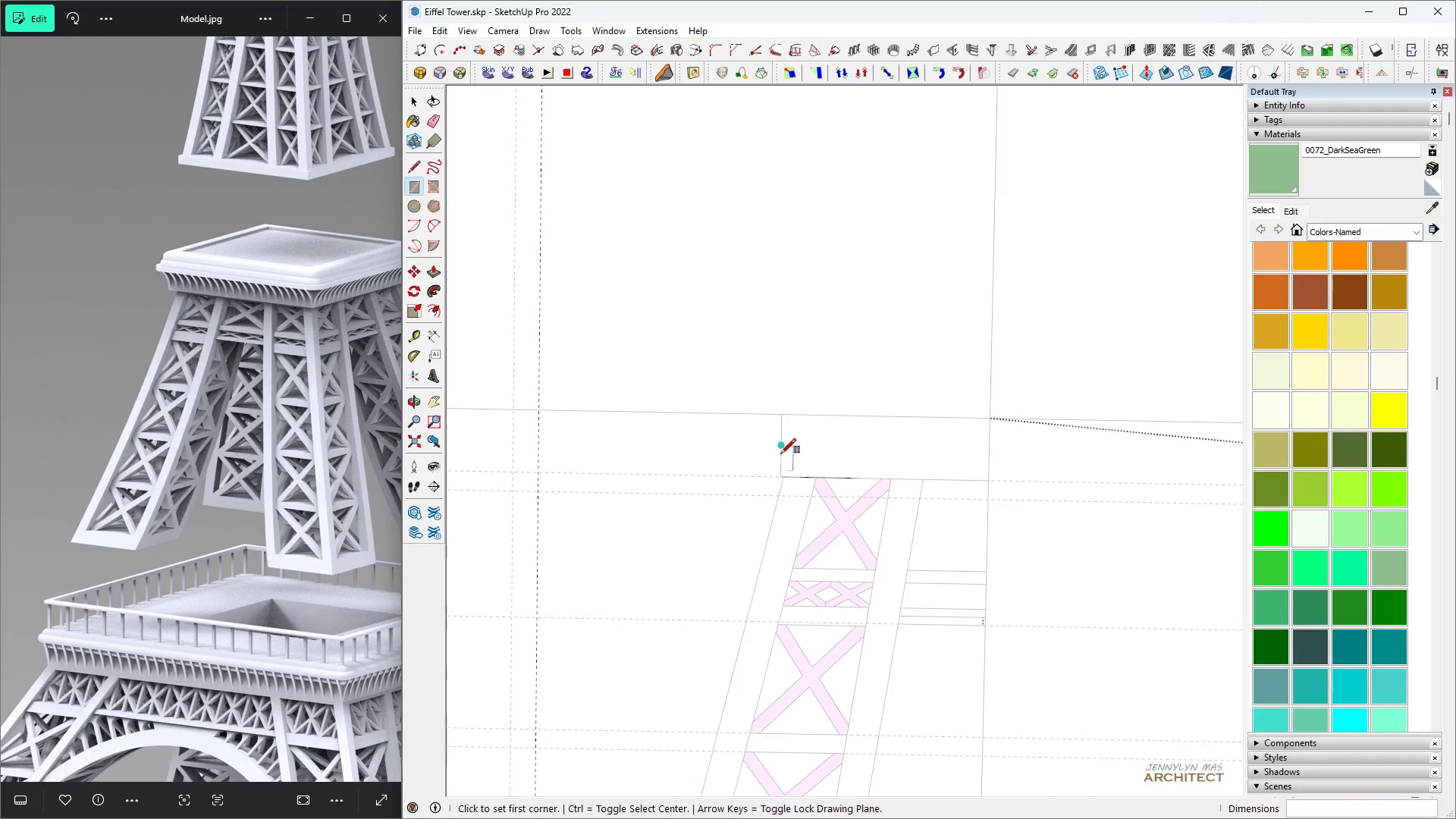 
type( hh )
 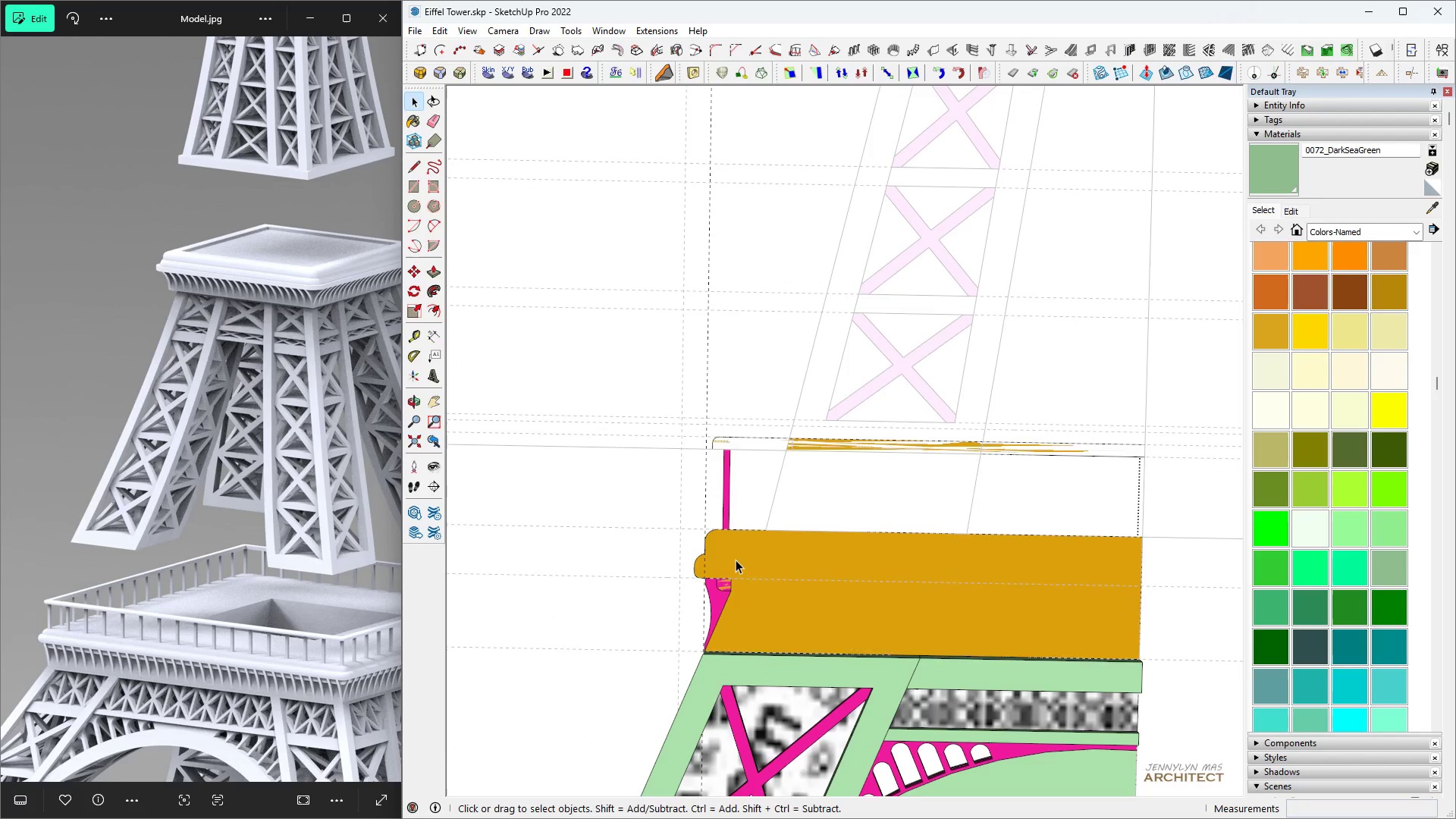 
scroll: coordinate [790, 463], scroll_direction: down, amount: 9.0
 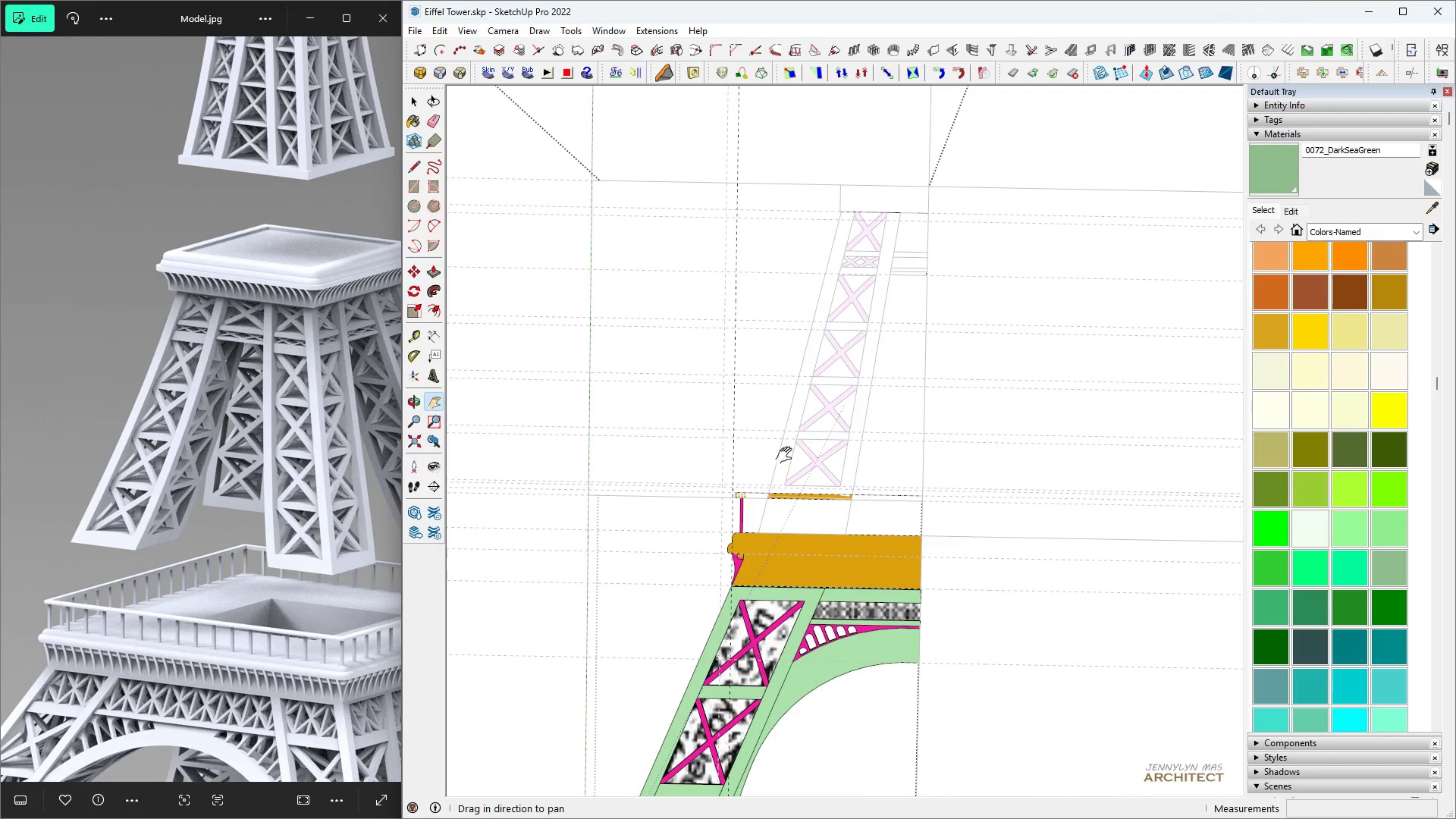 
scroll: coordinate [736, 561], scroll_direction: up, amount: 8.0
 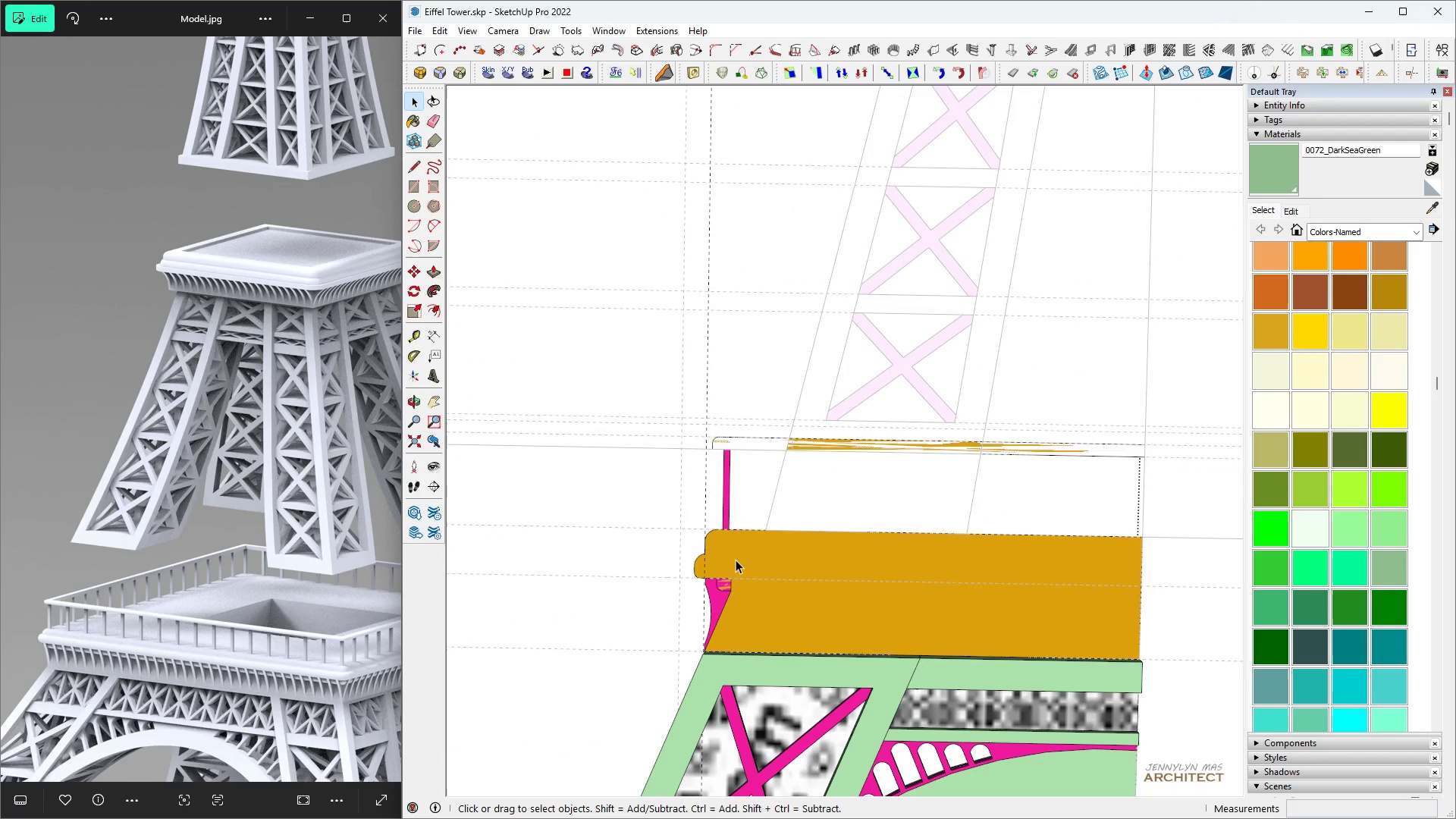 
left_click([736, 560])
 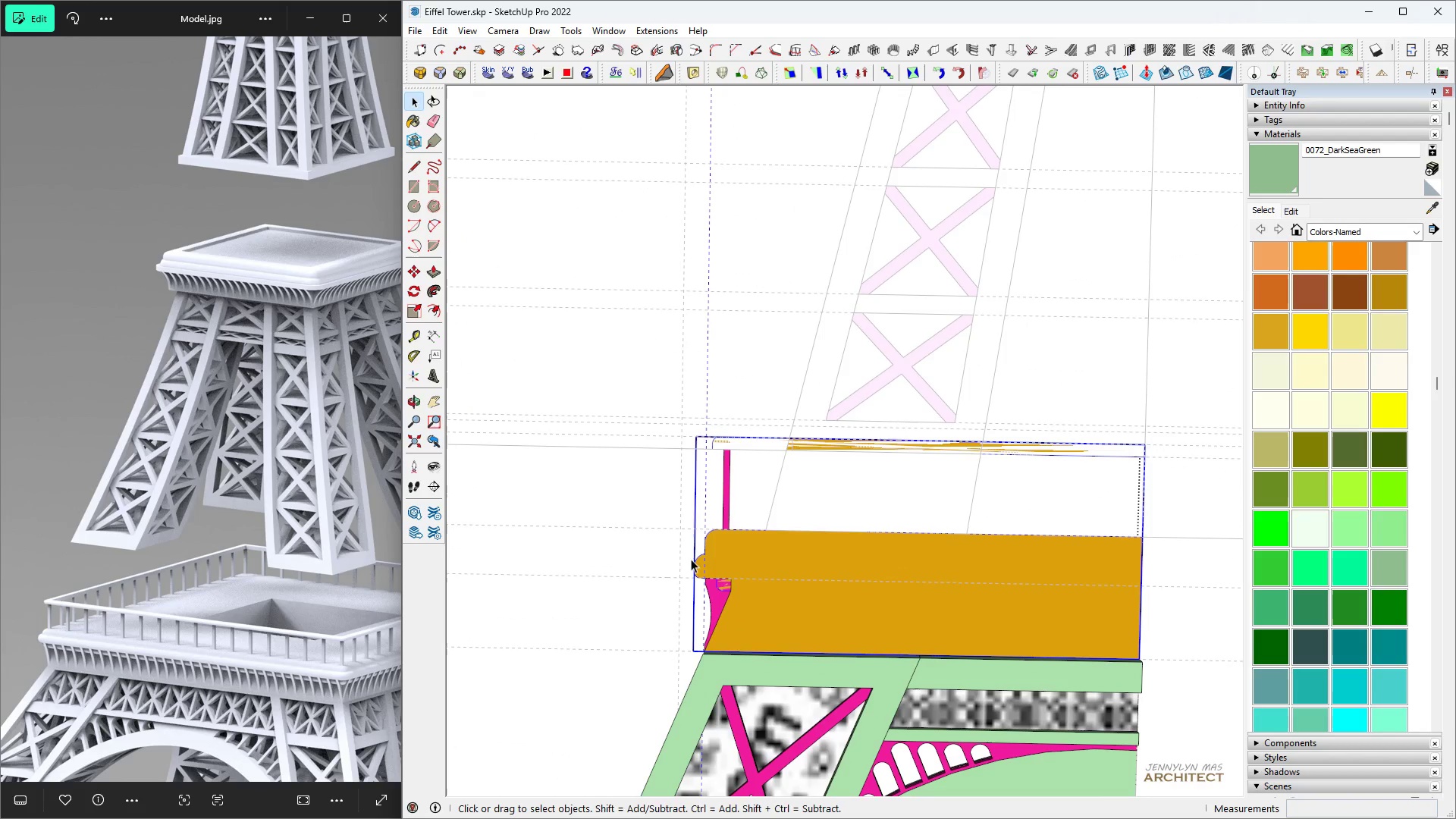 
key(Space)
 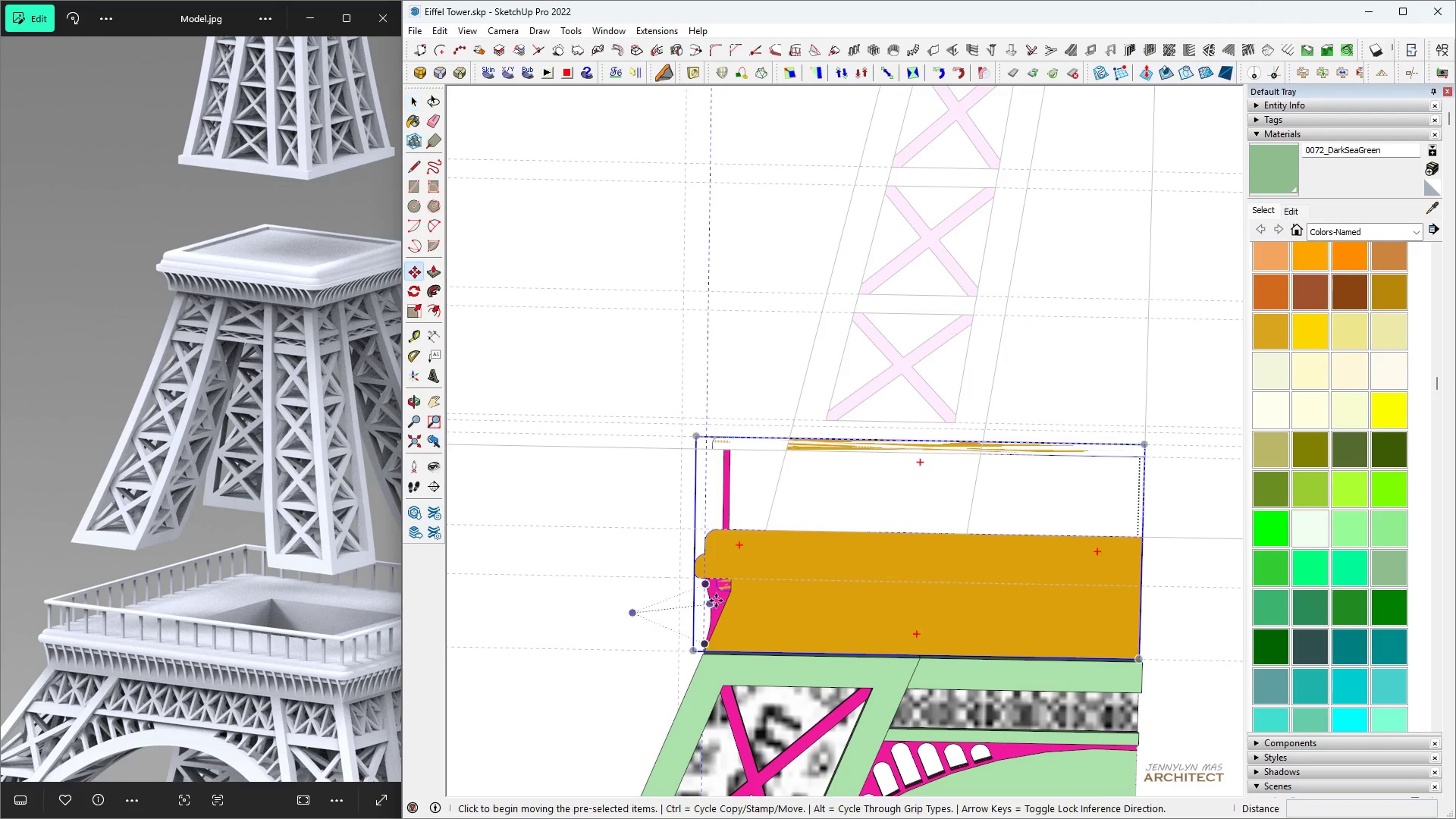 
key(M)
 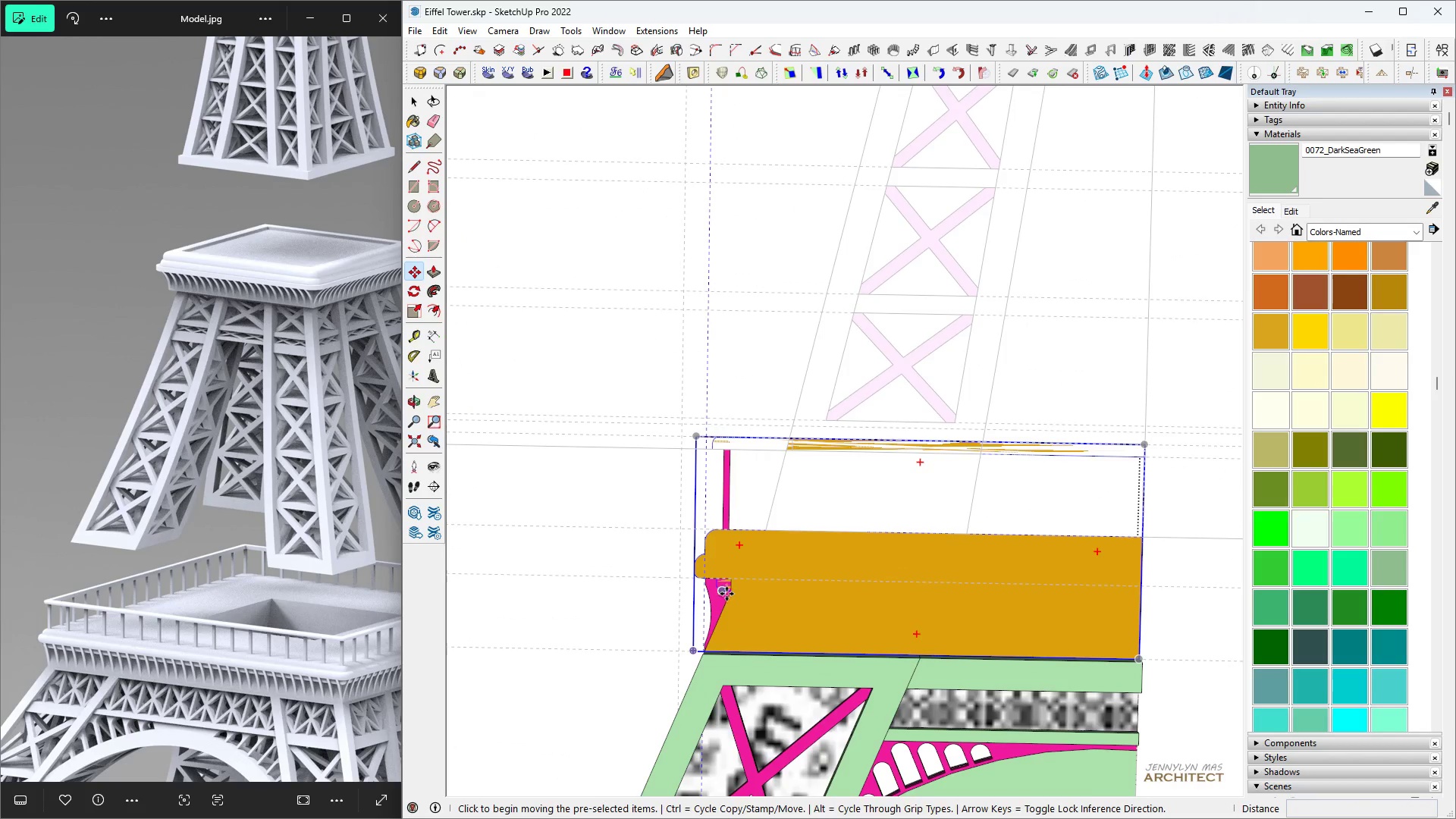 
key(Control+ControlLeft)
 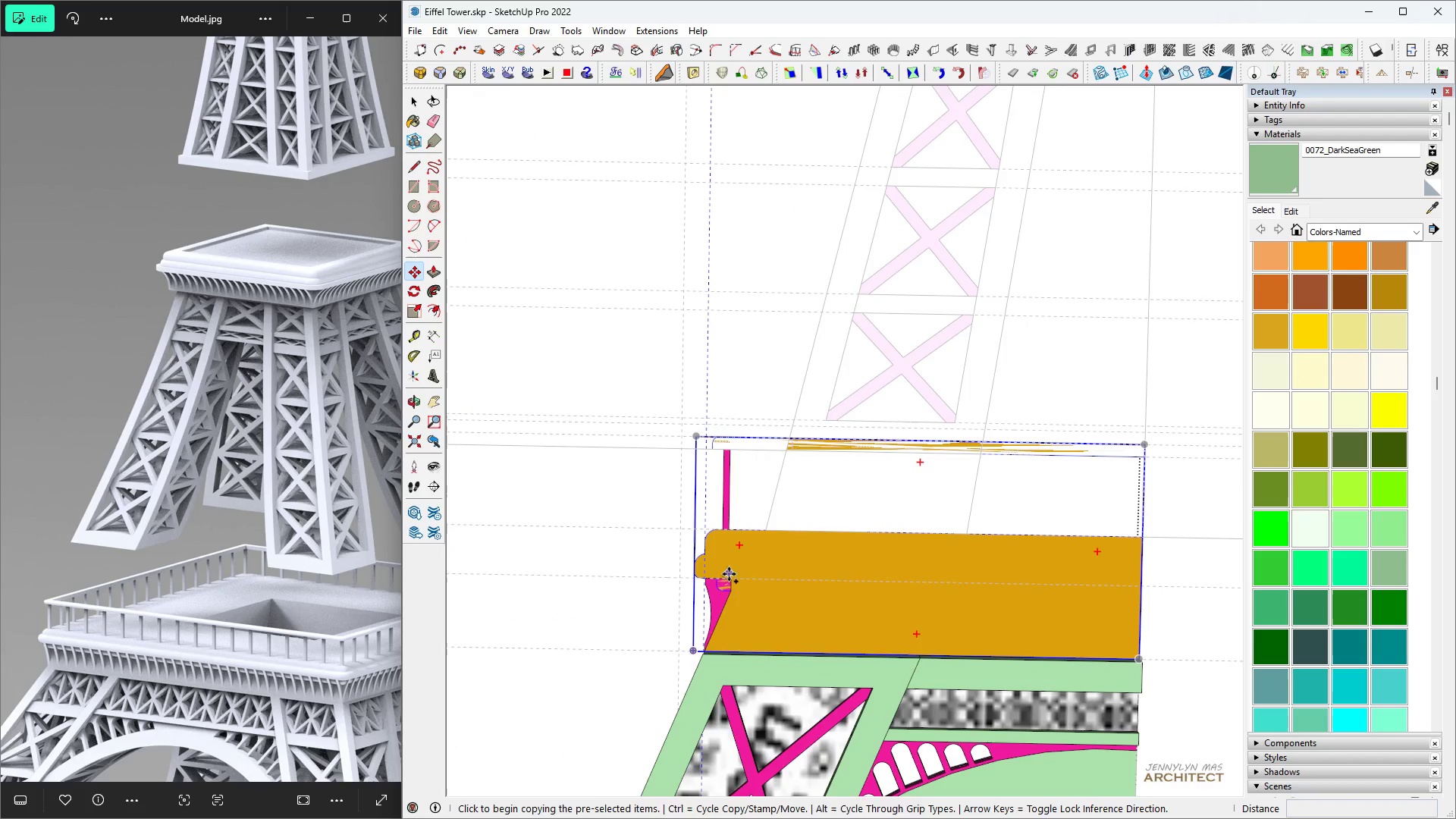 
left_click([733, 578])
 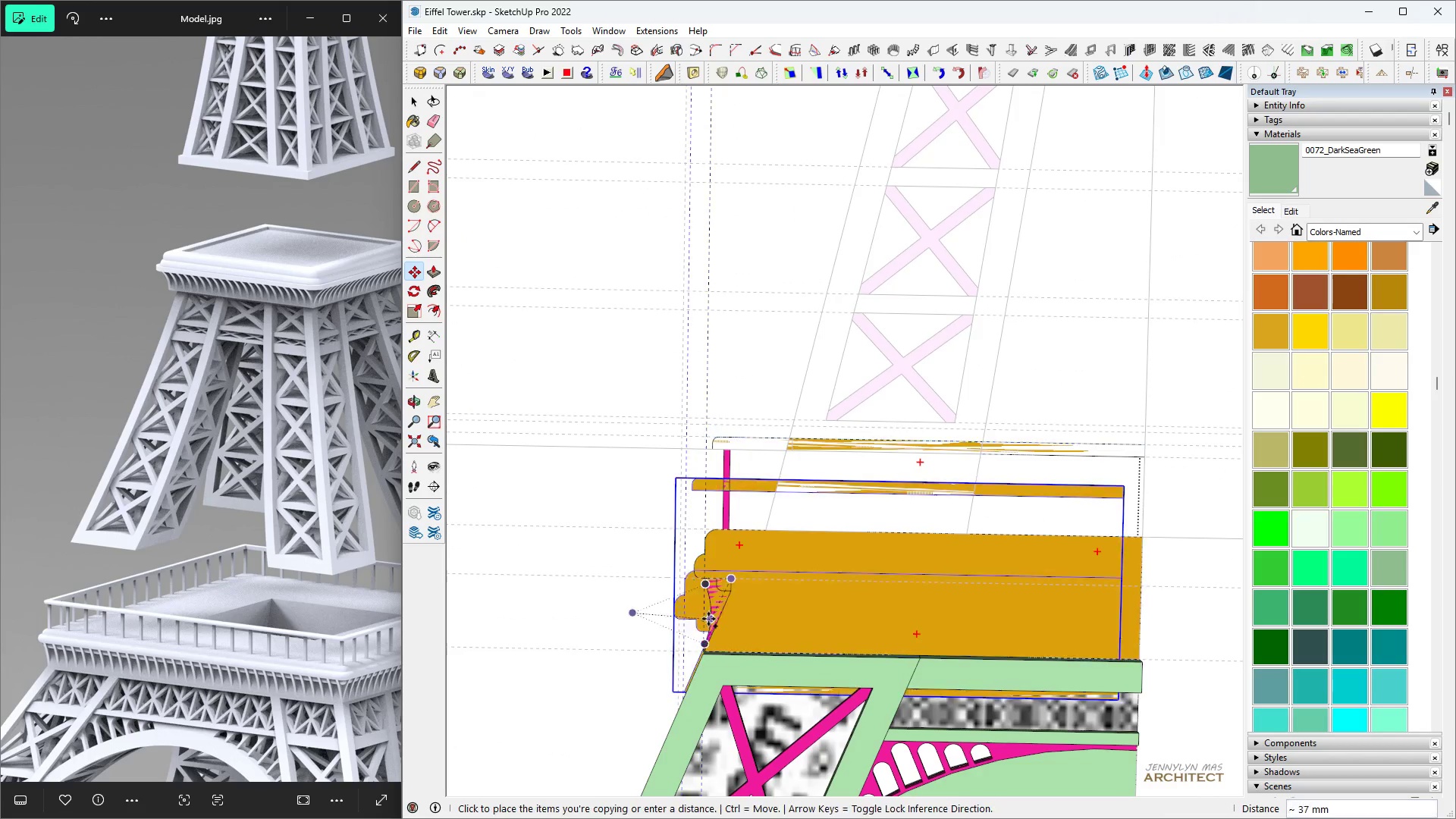 
scroll: coordinate [698, 633], scroll_direction: down, amount: 8.0
 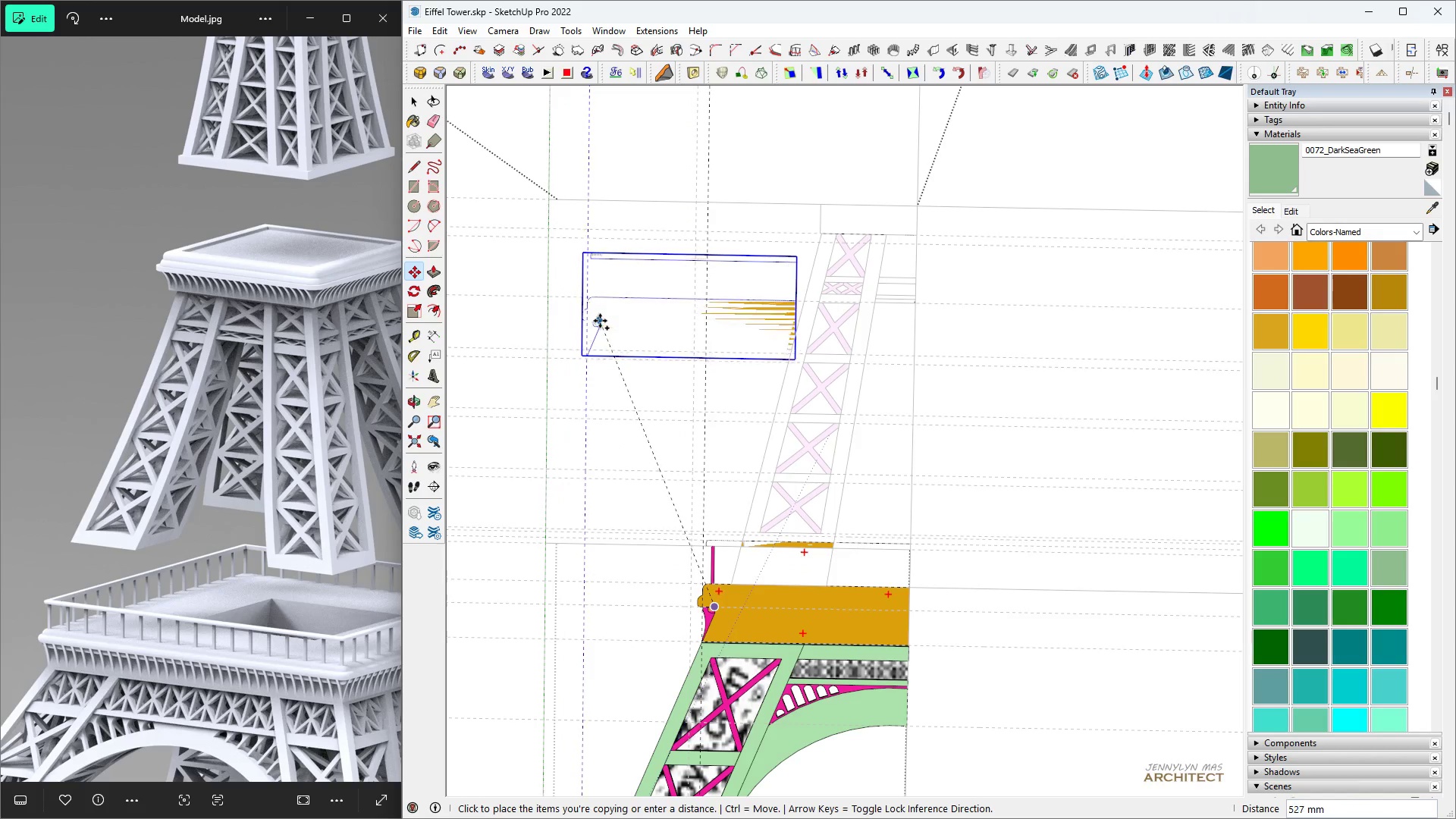 
scroll: coordinate [787, 733], scroll_direction: up, amount: 7.0
 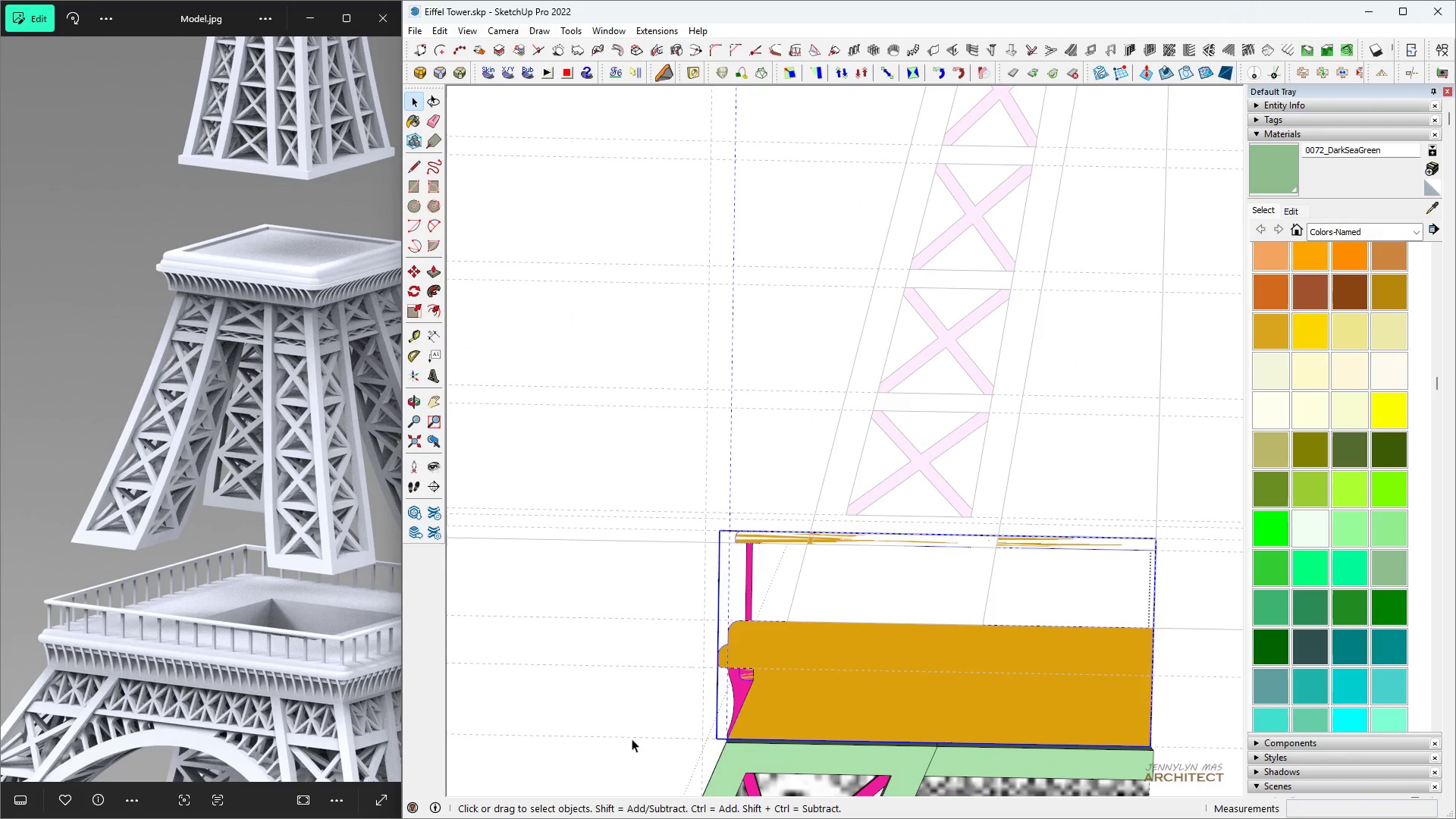 
key(Space)
 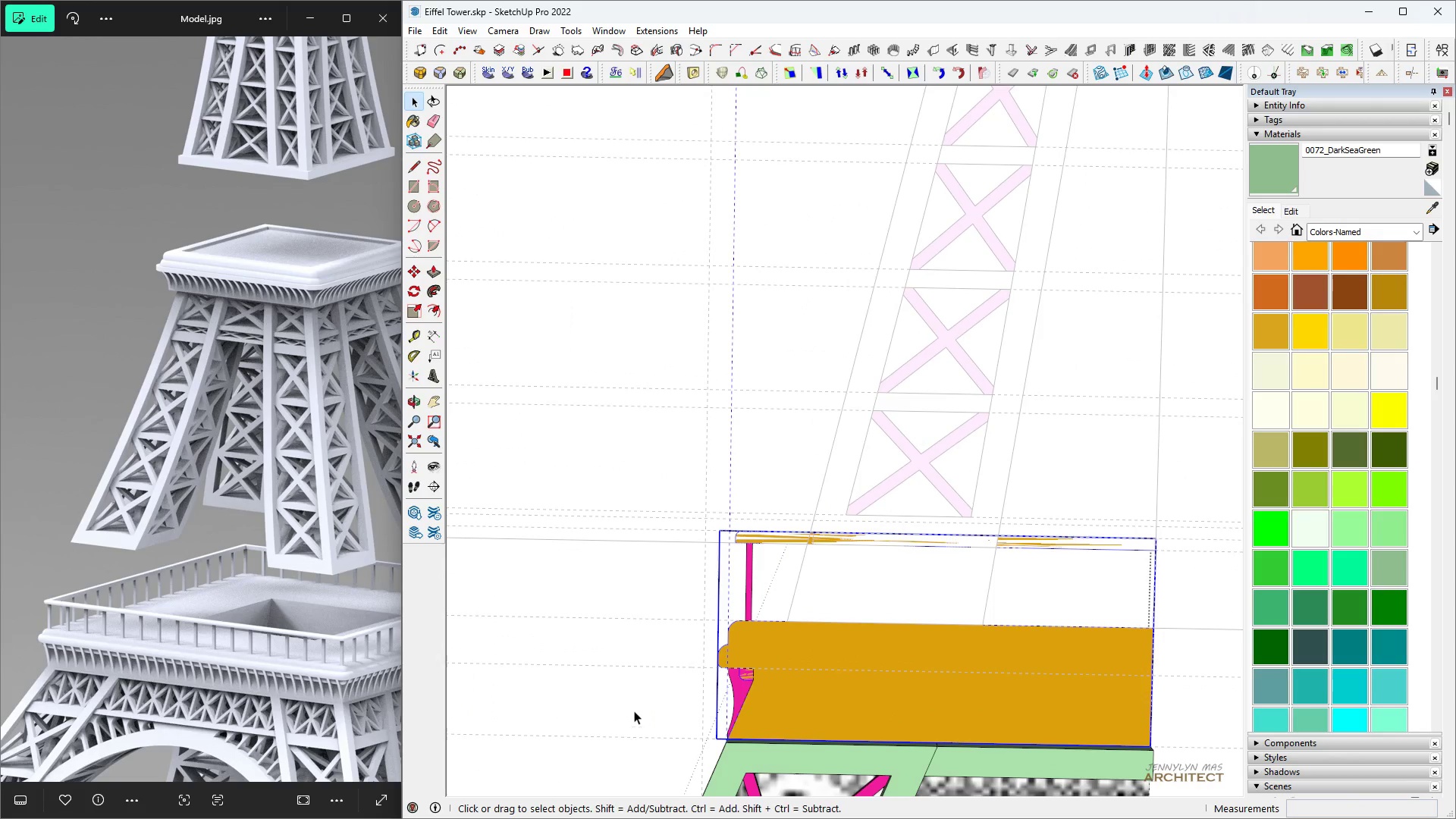 
key(H)
 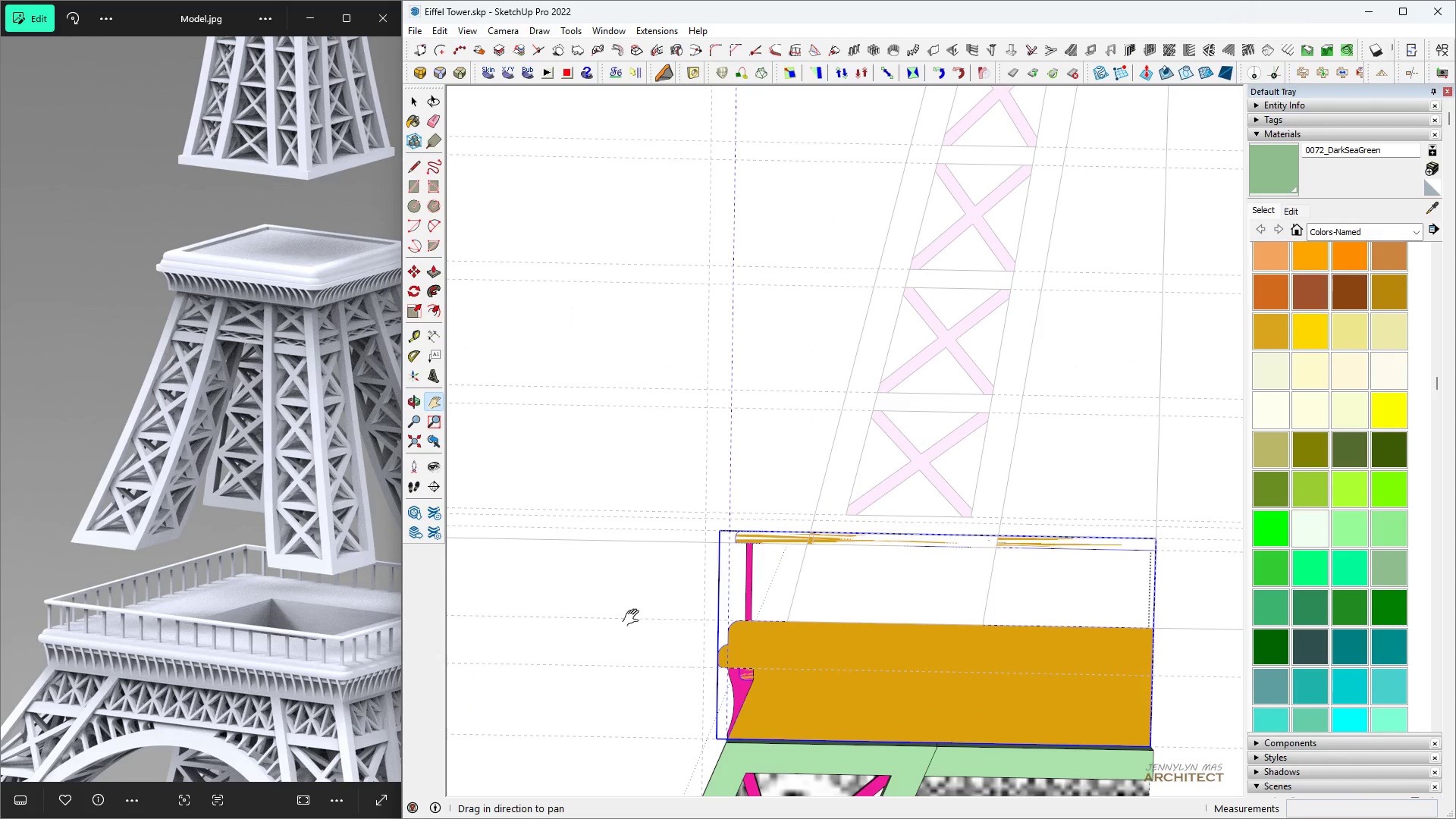 
key(Space)
 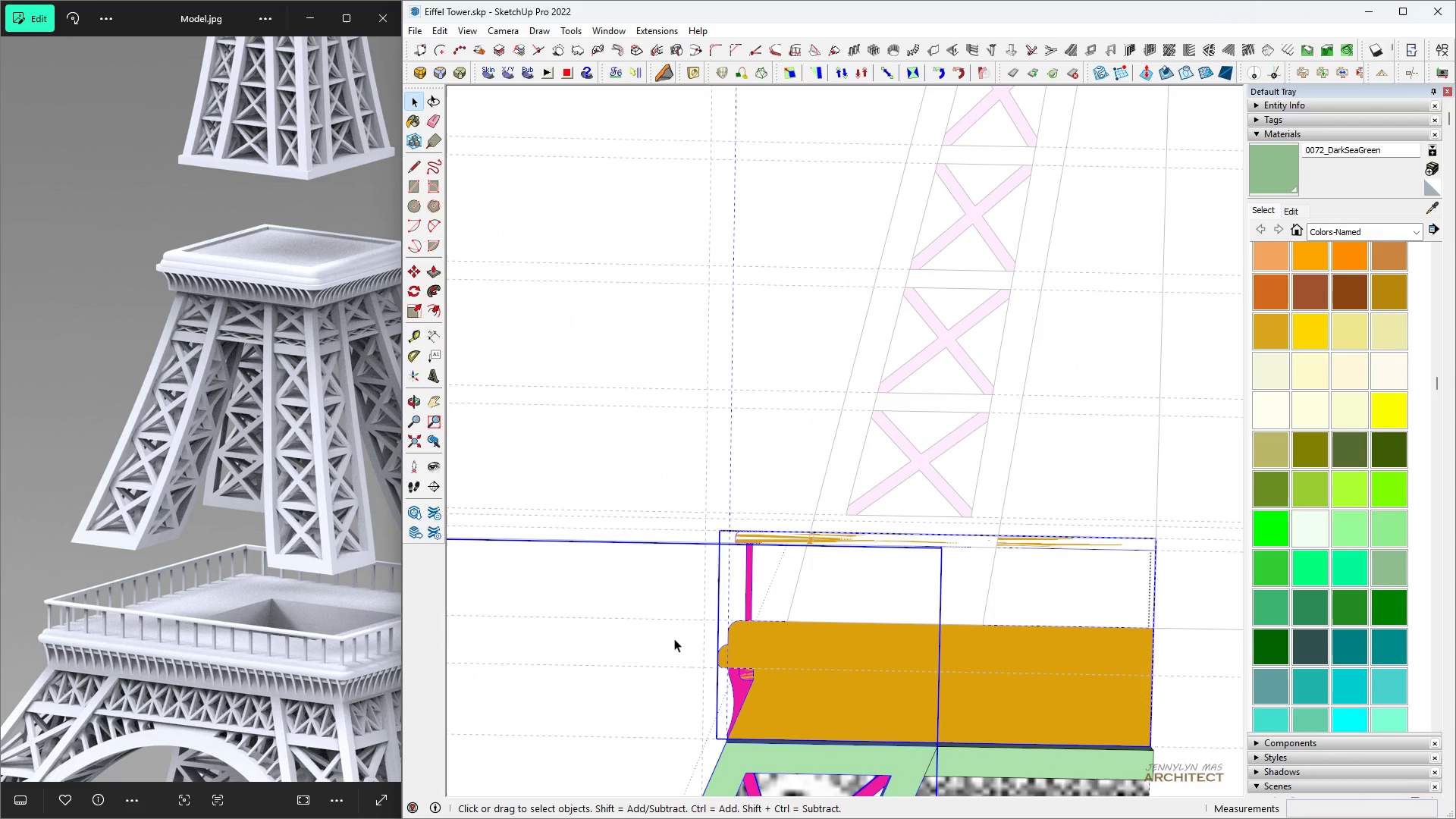 
key(M)
 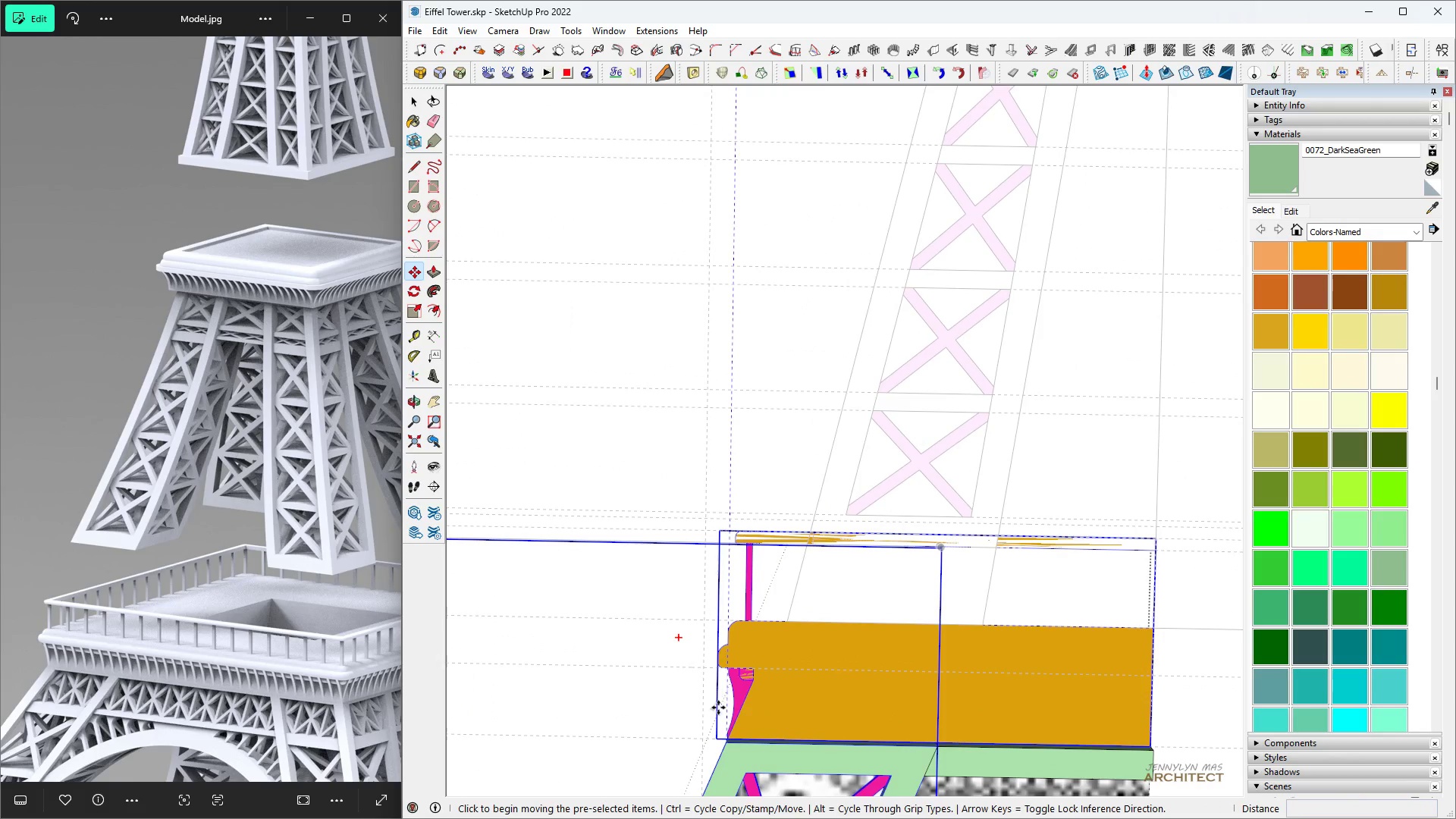 
key(Control+ControlLeft)
 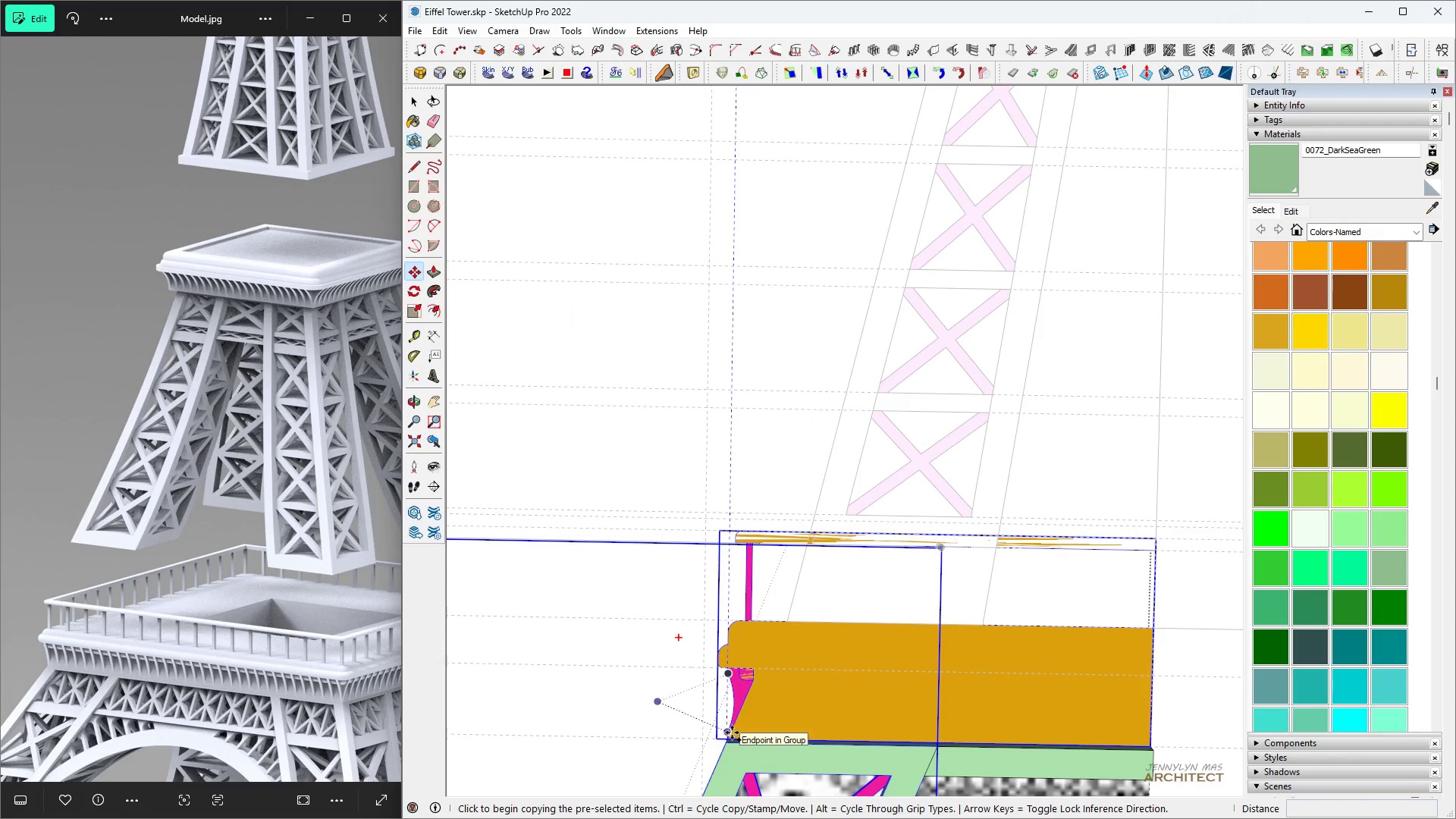 
left_click([732, 733])
 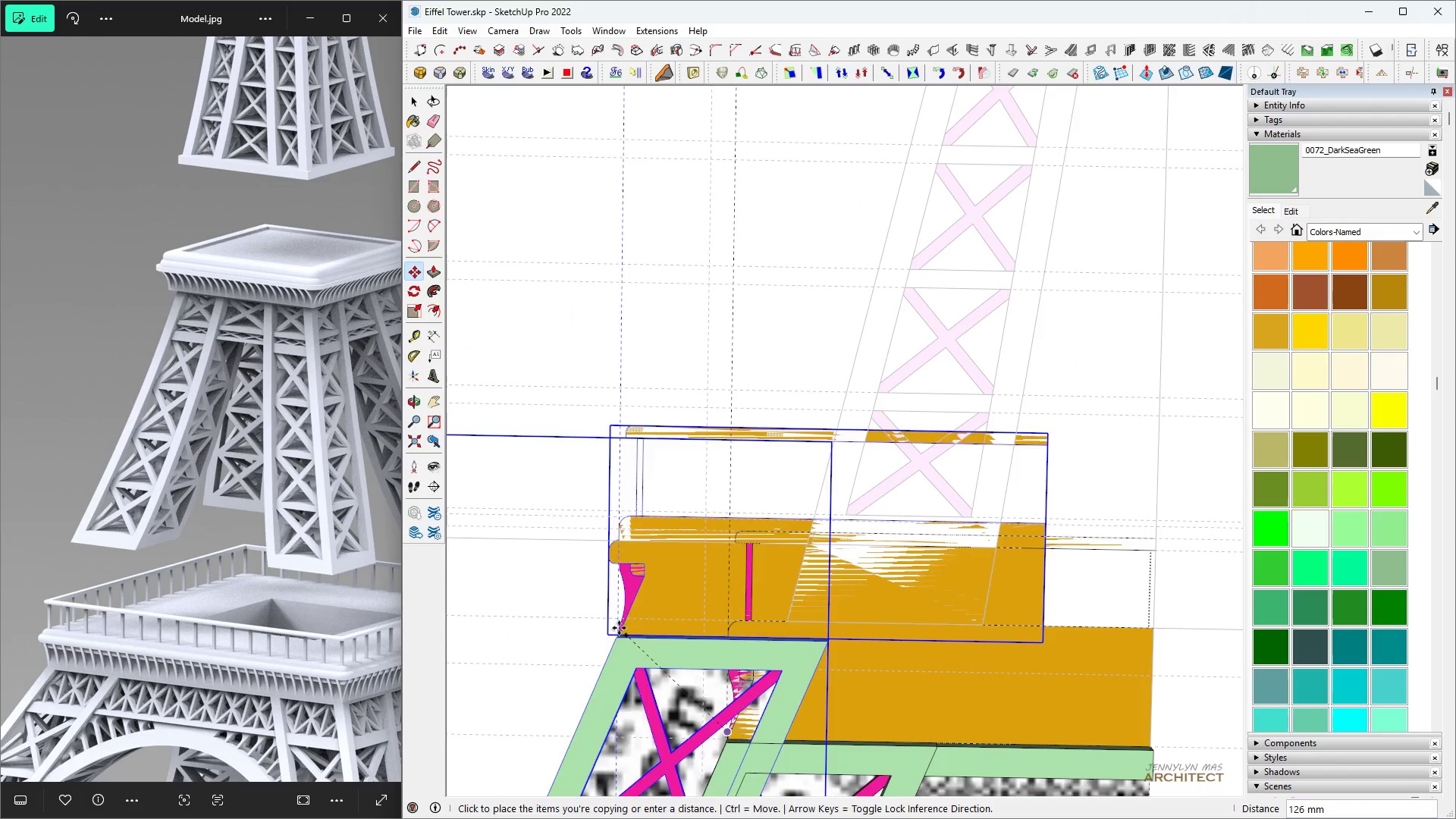 
key(Space)
 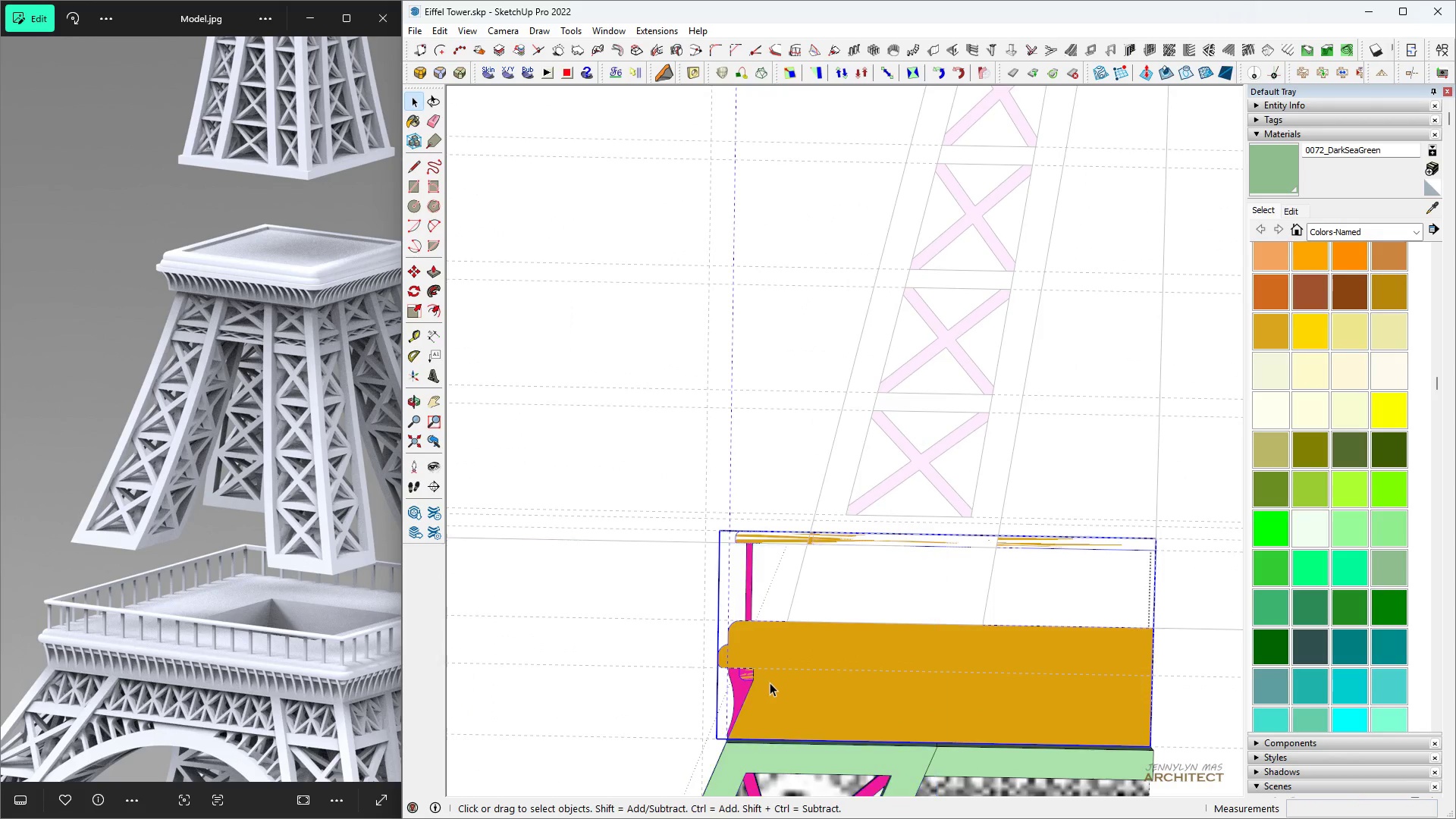 
double_click([770, 682])
 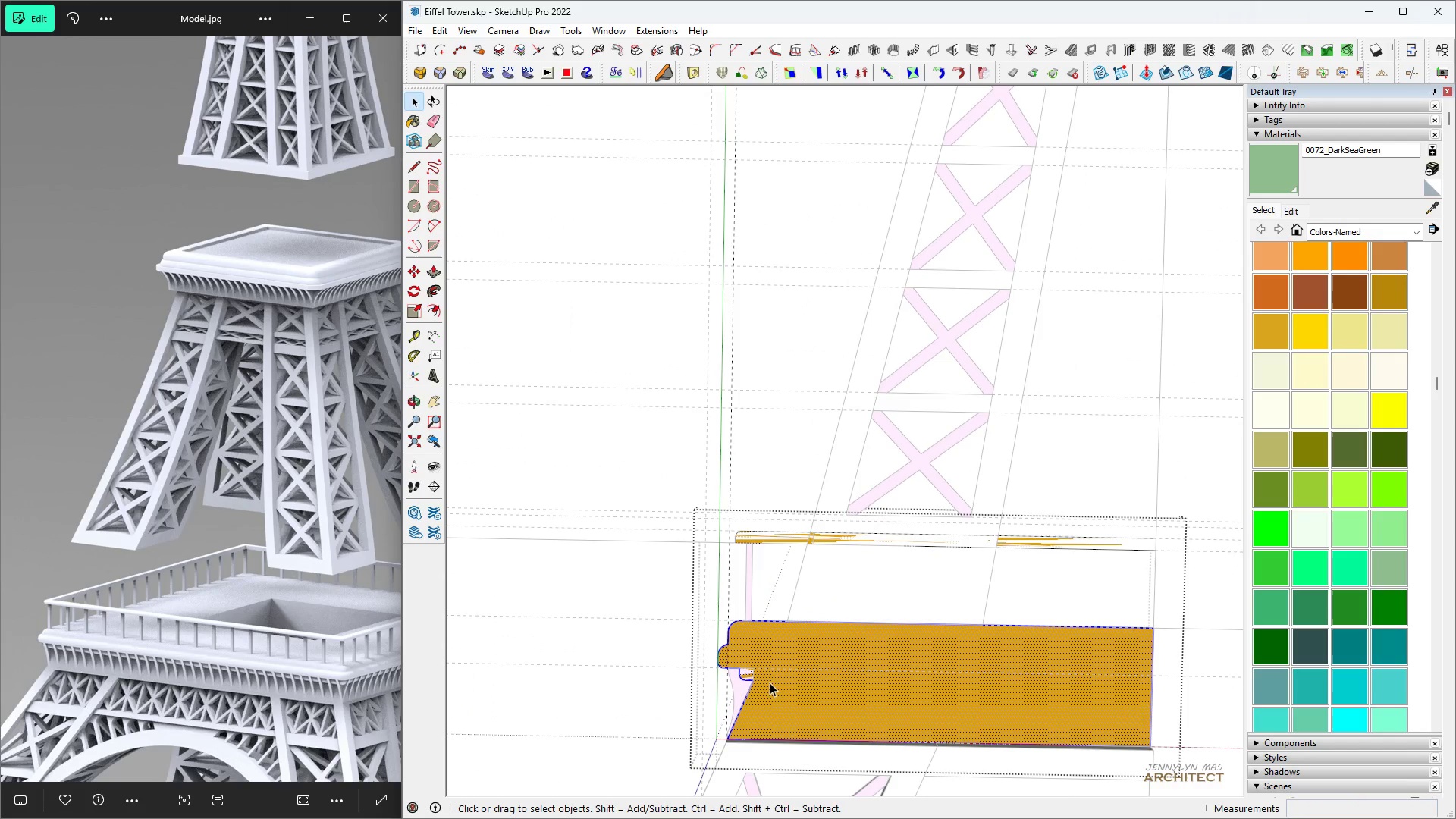 
triple_click([770, 682])
 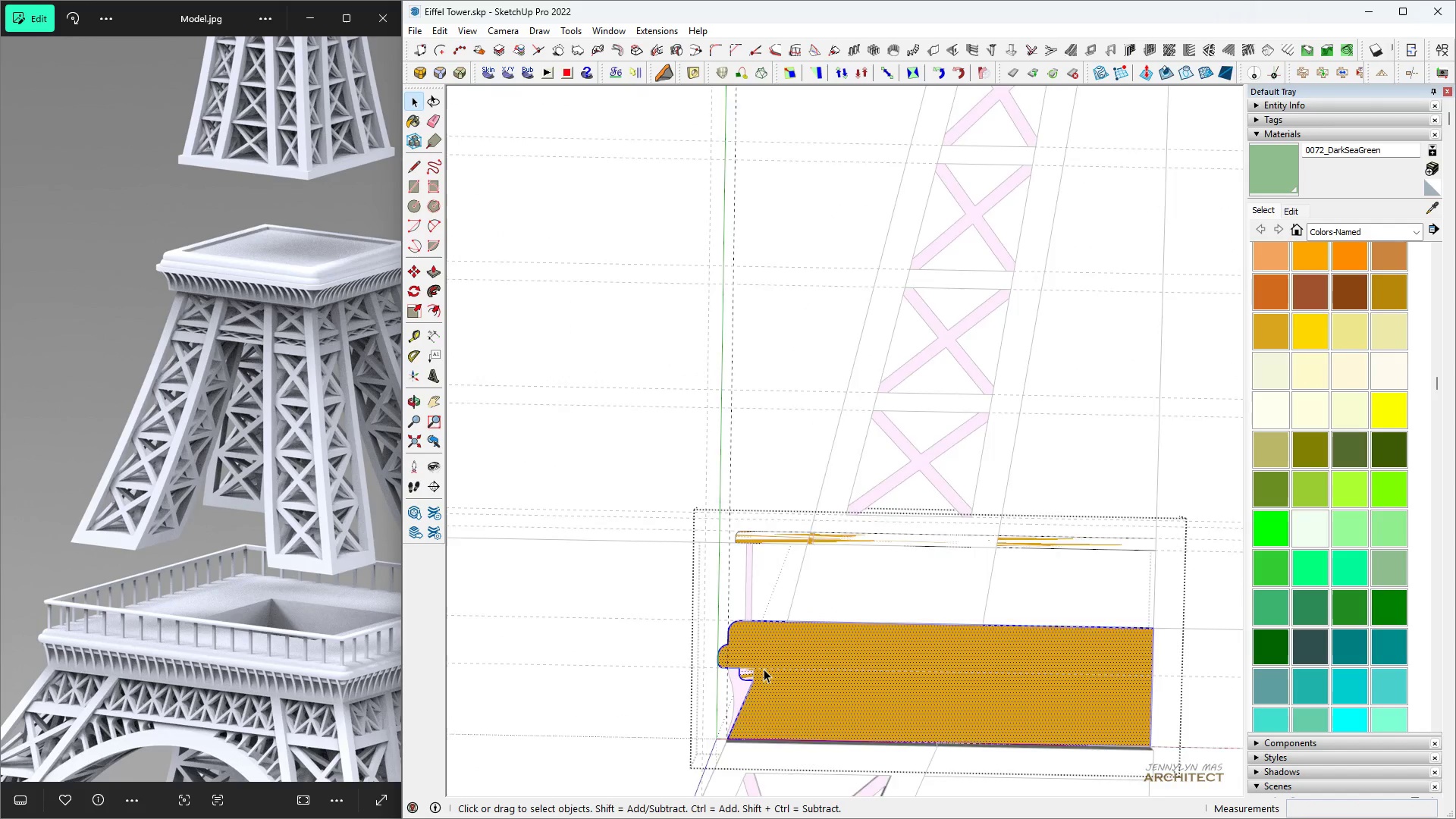 
scroll: coordinate [764, 669], scroll_direction: up, amount: 5.0
 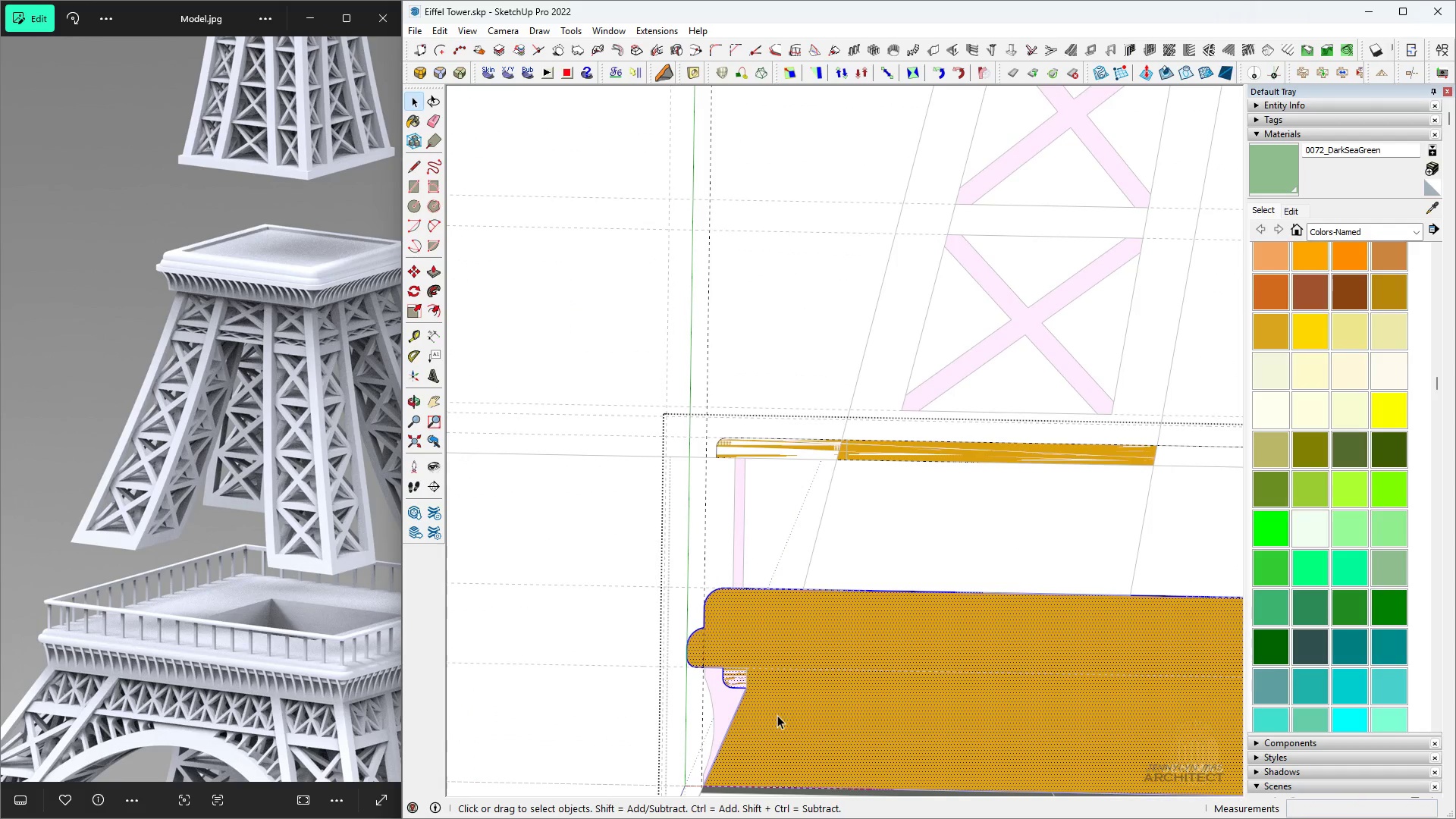 
double_click([777, 715])
 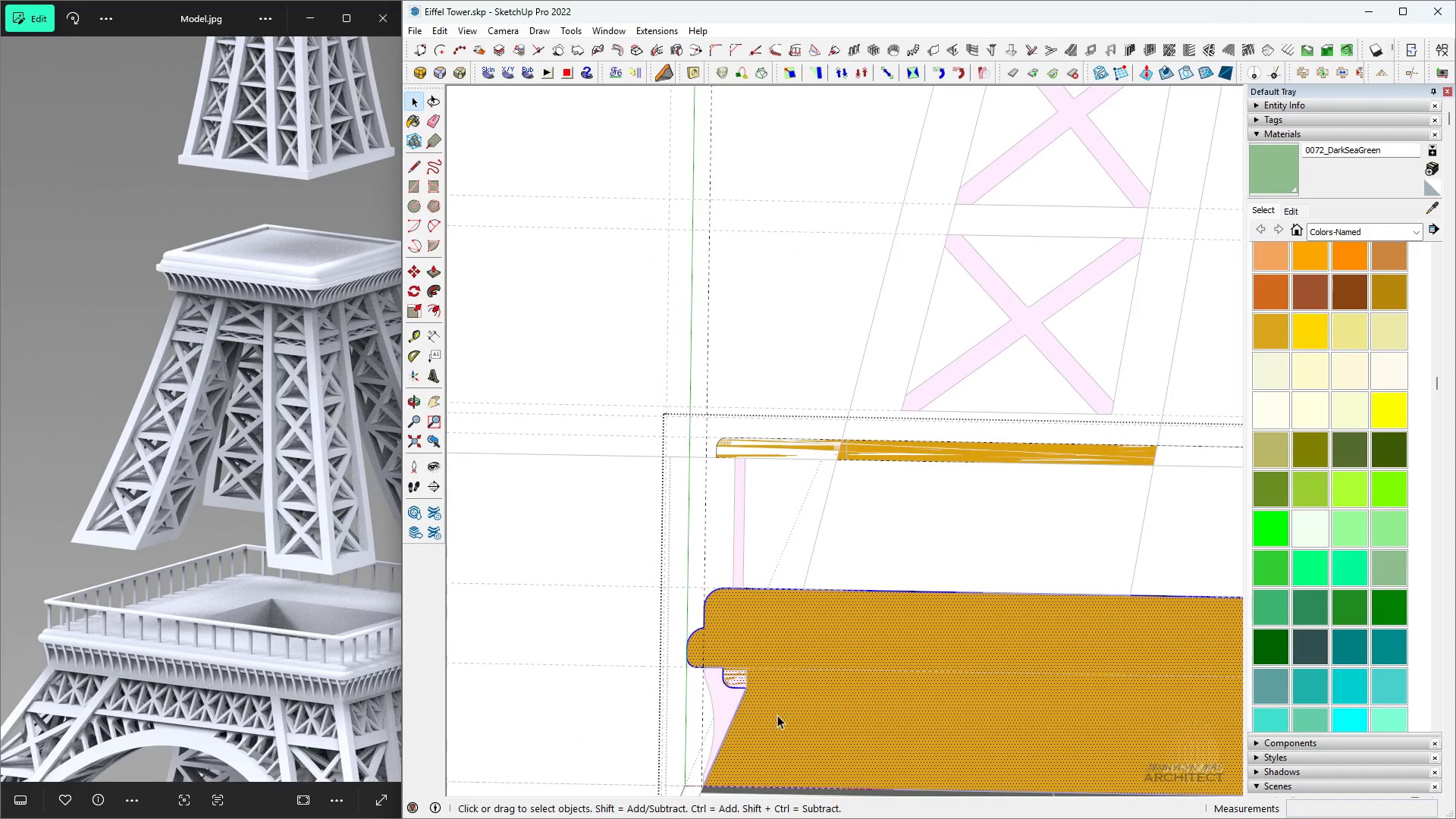 
triple_click([777, 715])
 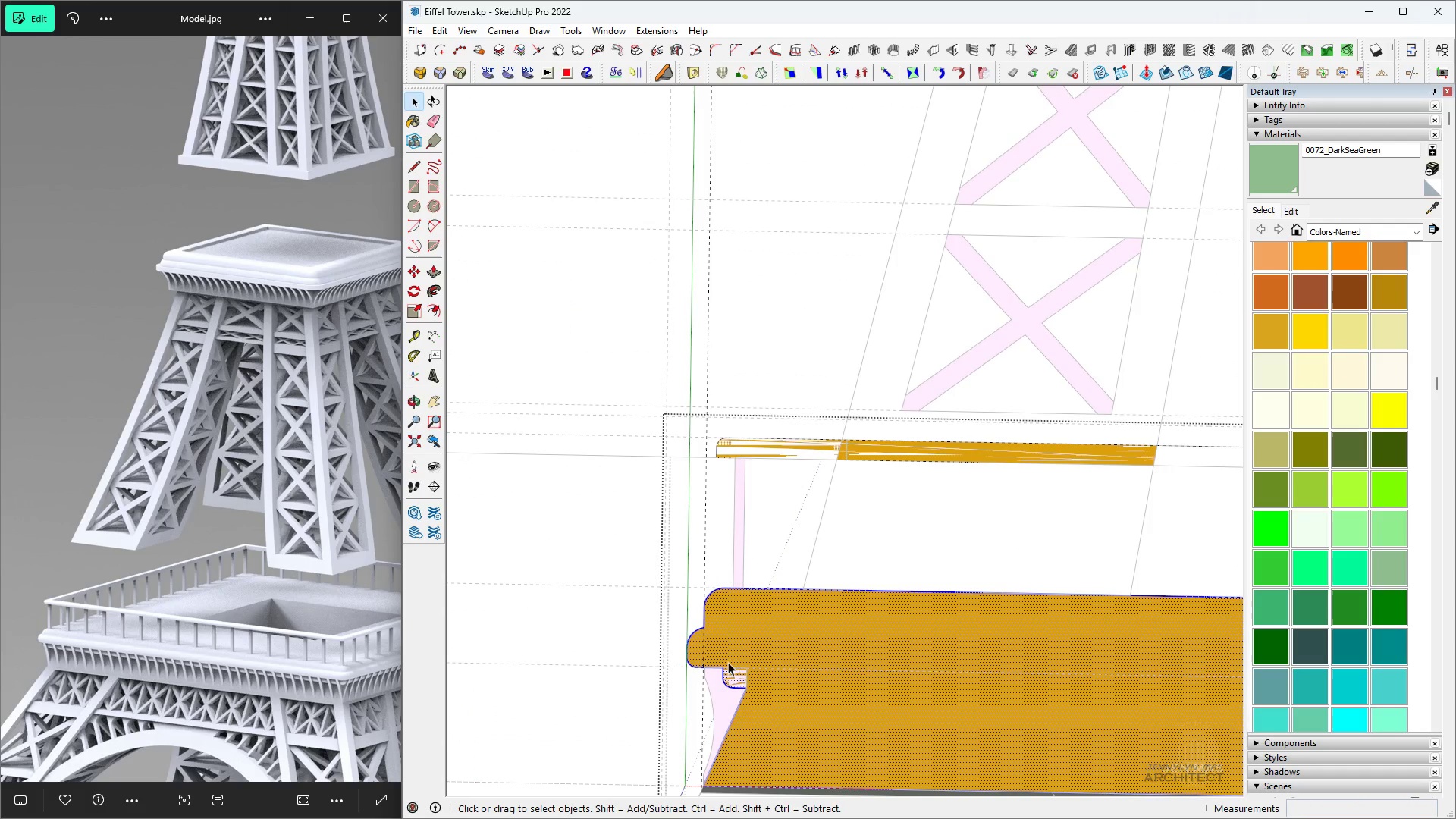 
scroll: coordinate [729, 585], scroll_direction: down, amount: 1.0
 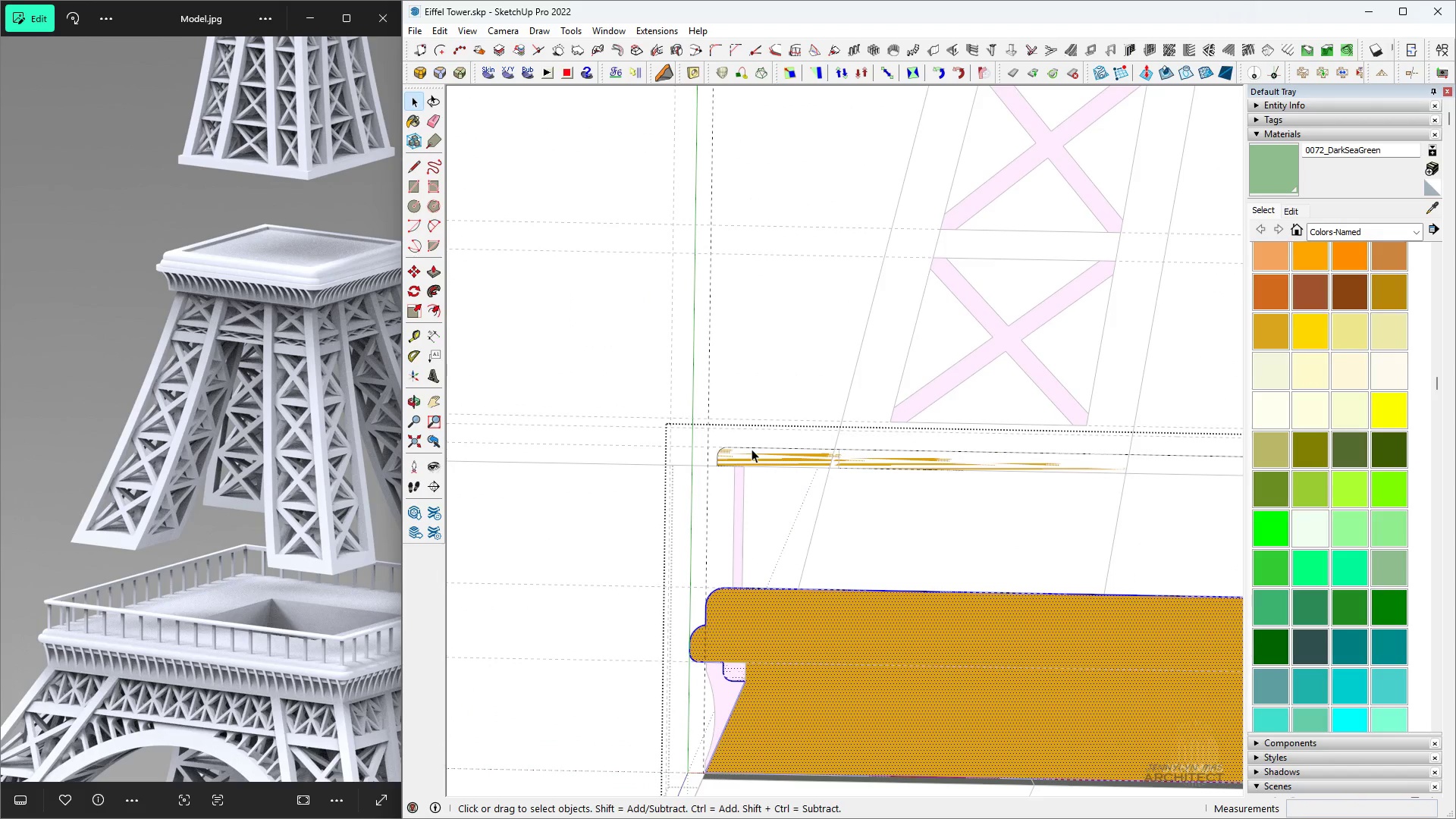 
hold_key(key=ControlLeft, duration=0.87)
 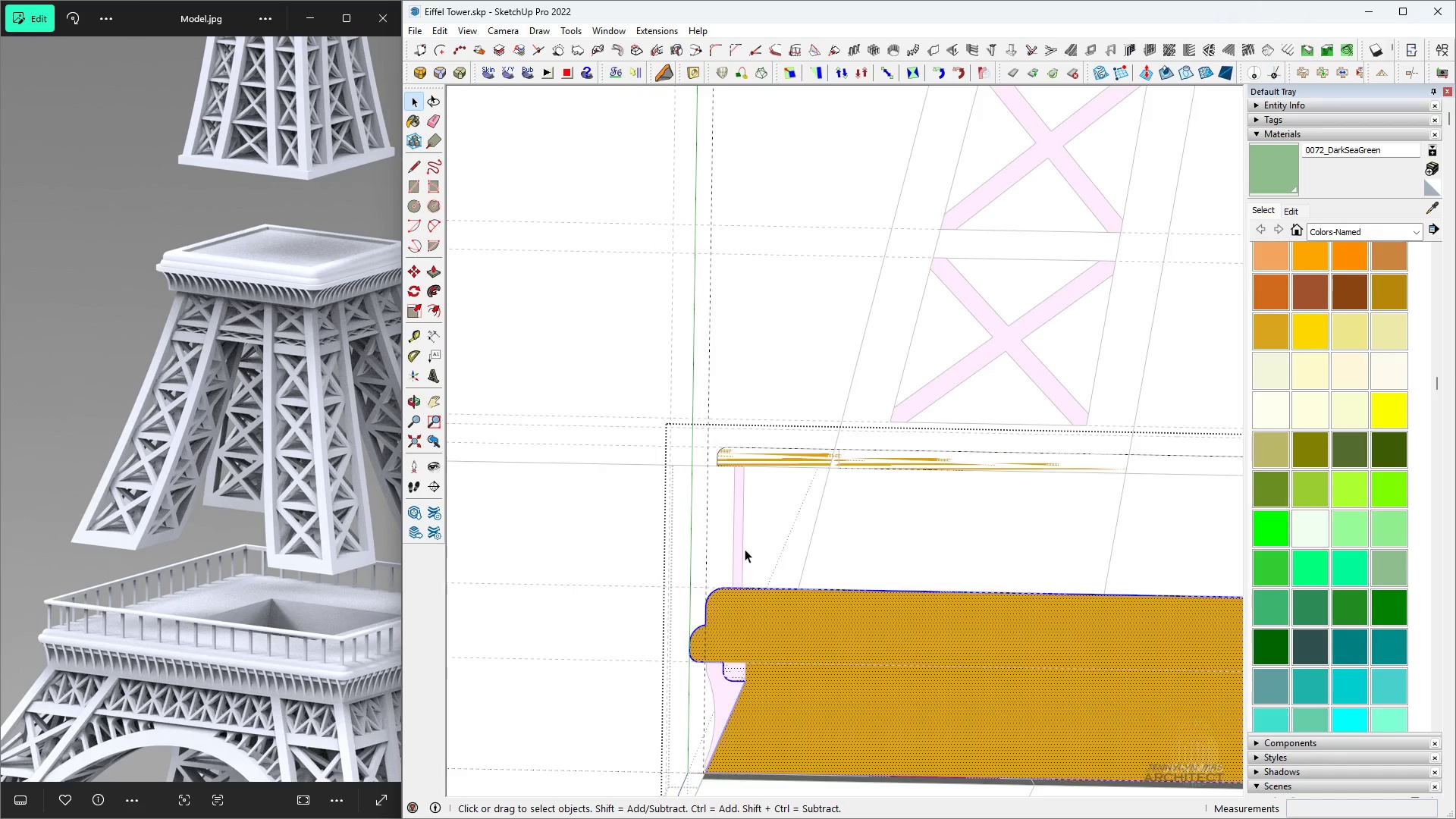 
key(Space)
 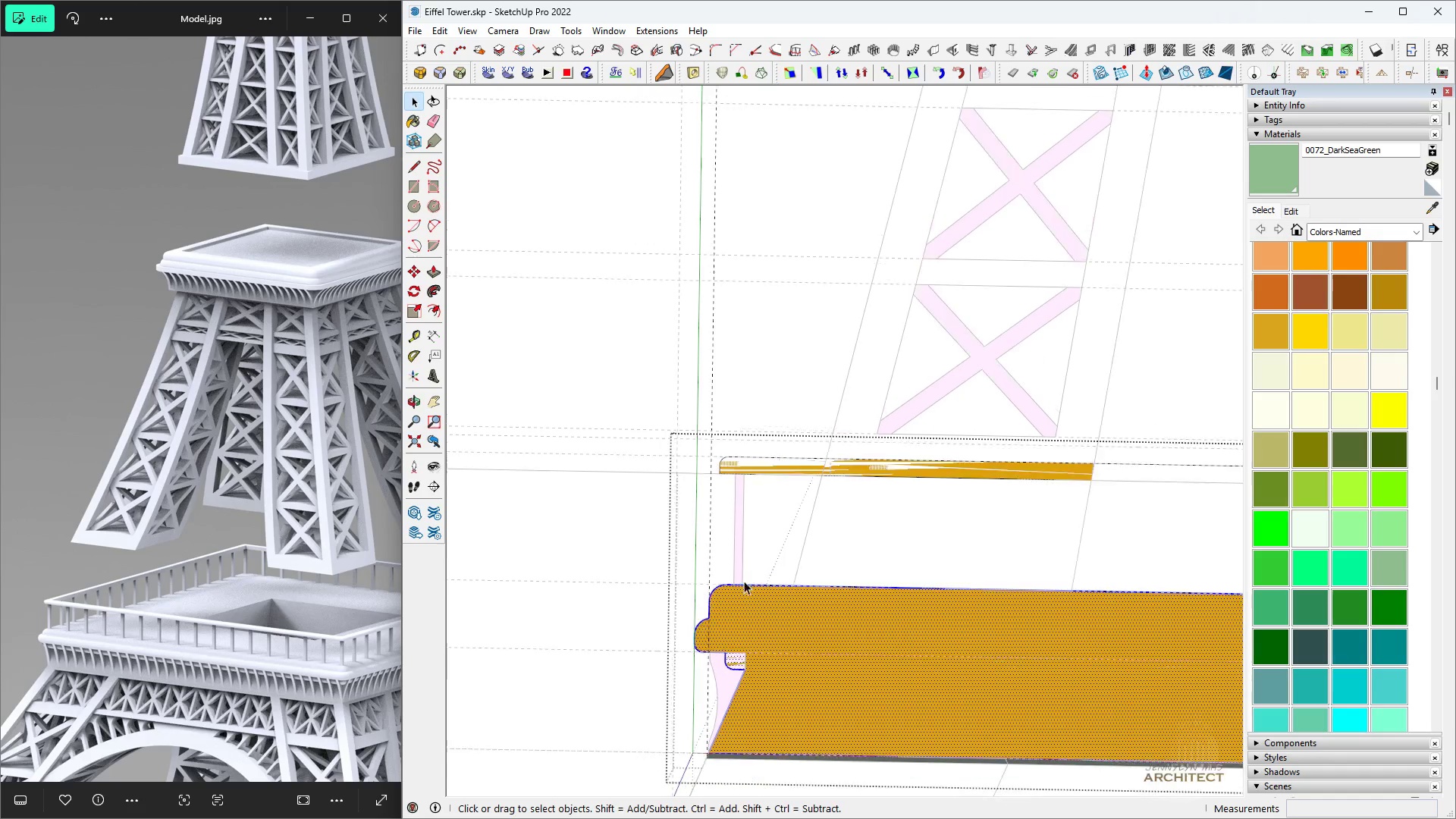 
scroll: coordinate [744, 573], scroll_direction: down, amount: 2.0
 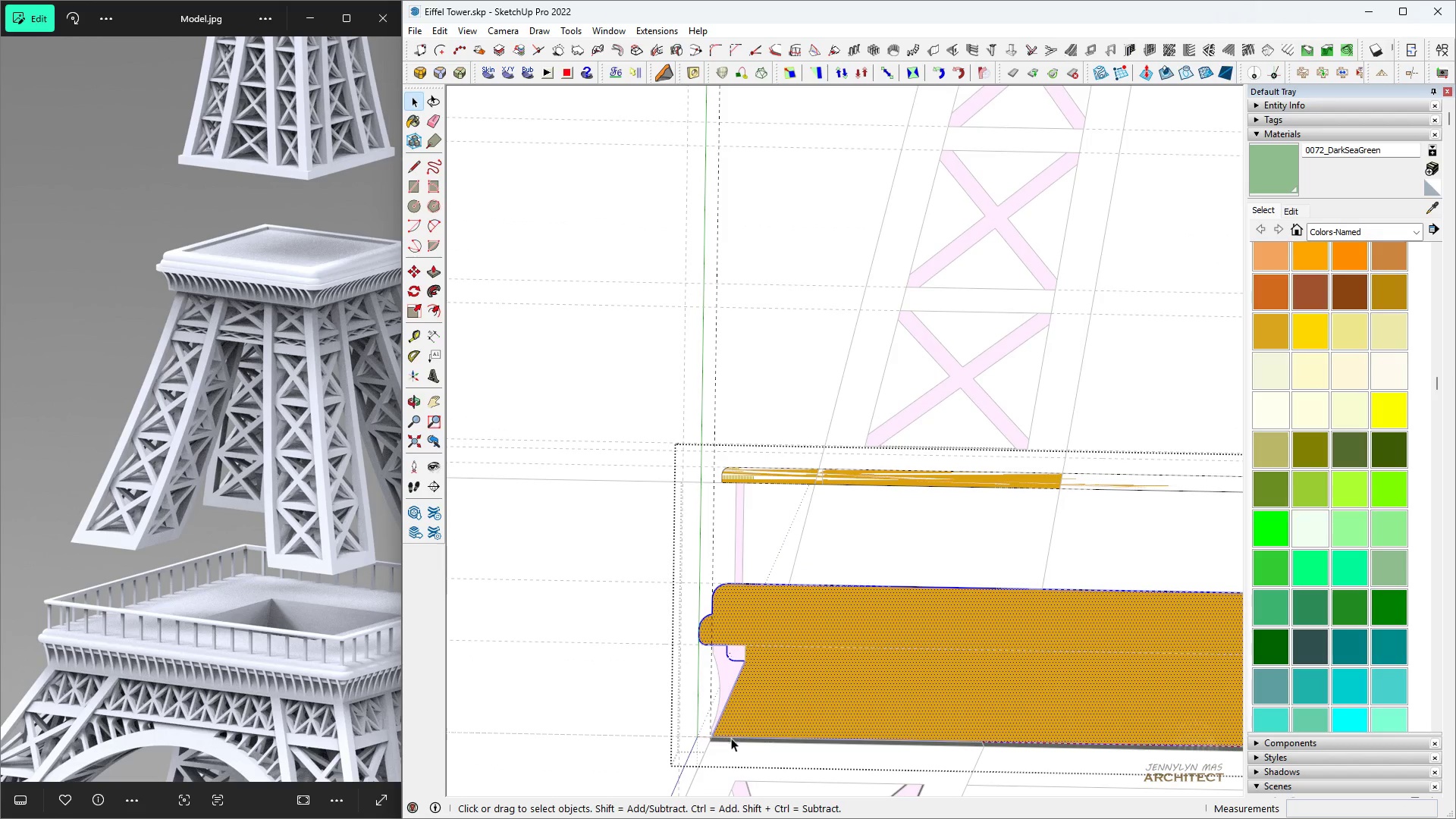 
key(Space)
 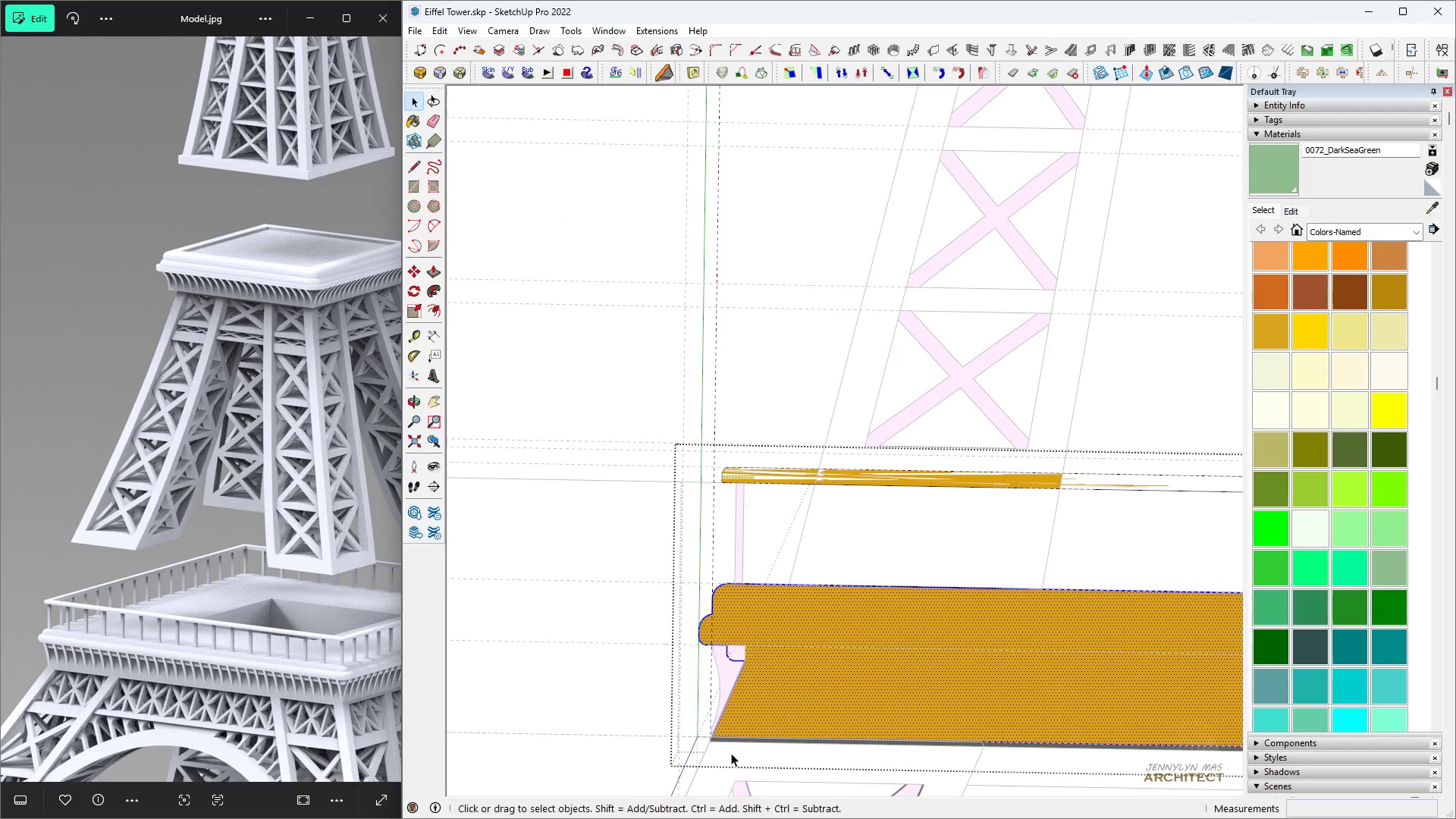 
key(M)
 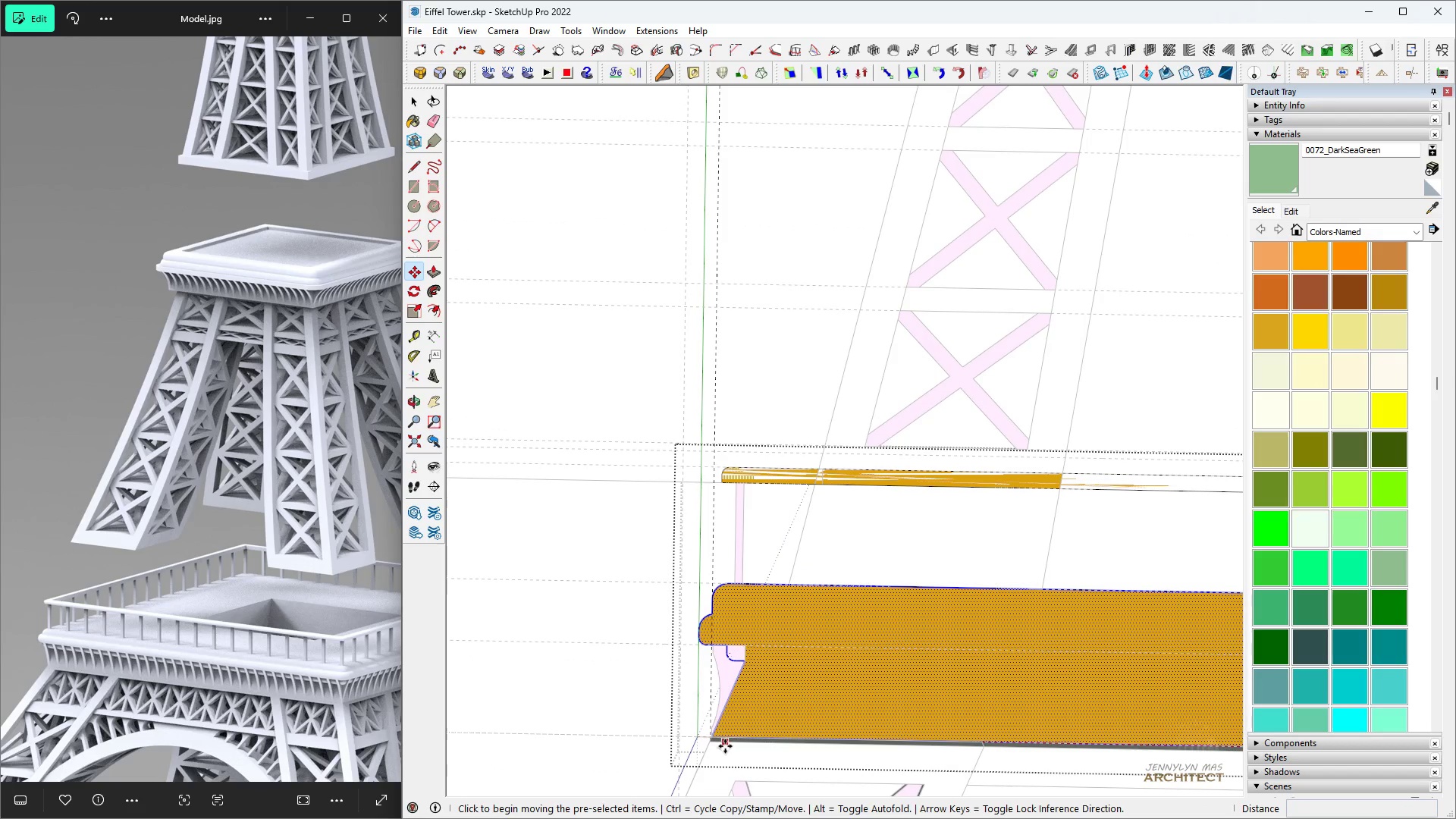 
key(Control+ControlLeft)
 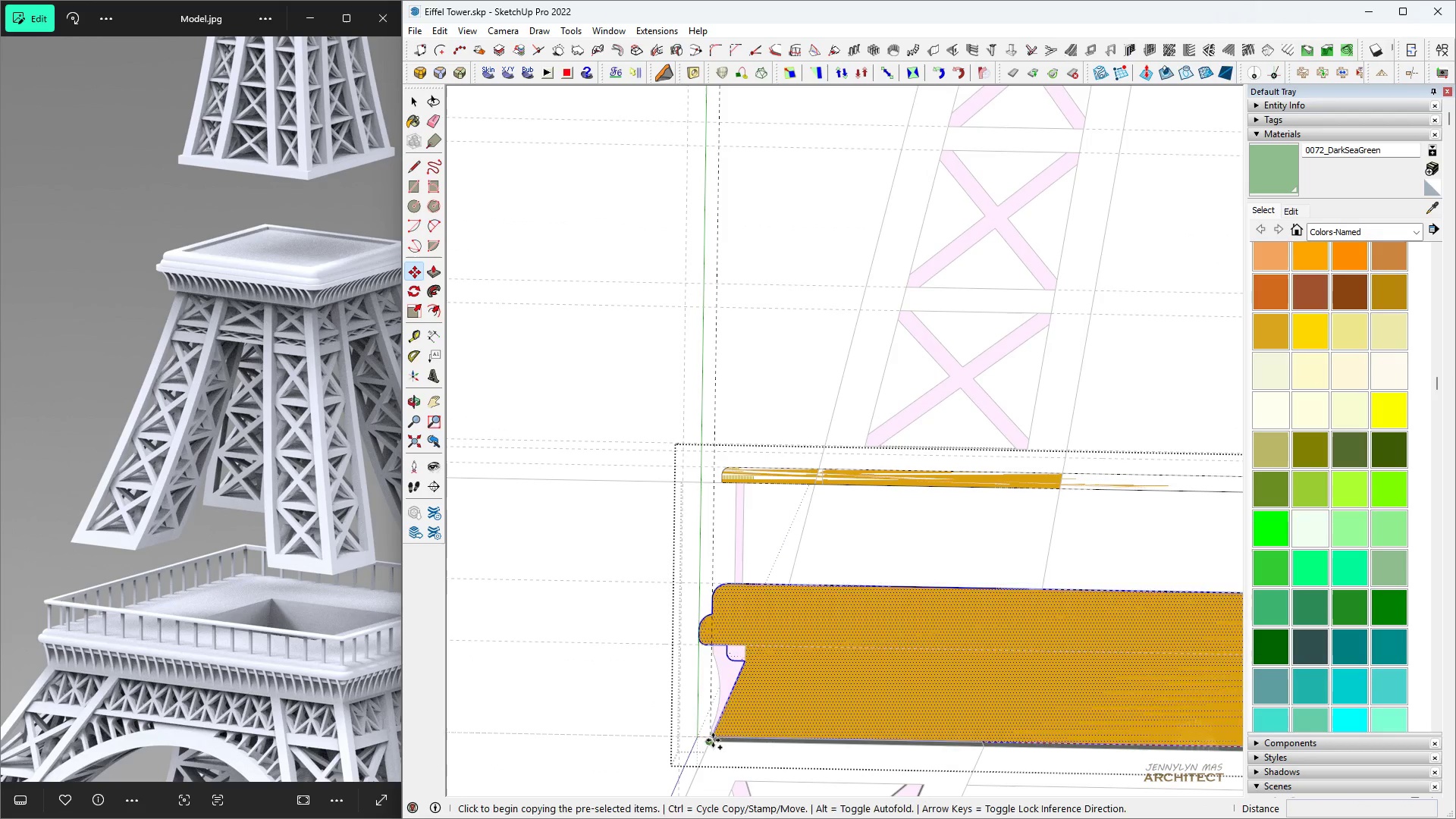 
scroll: coordinate [714, 402], scroll_direction: down, amount: 10.0
 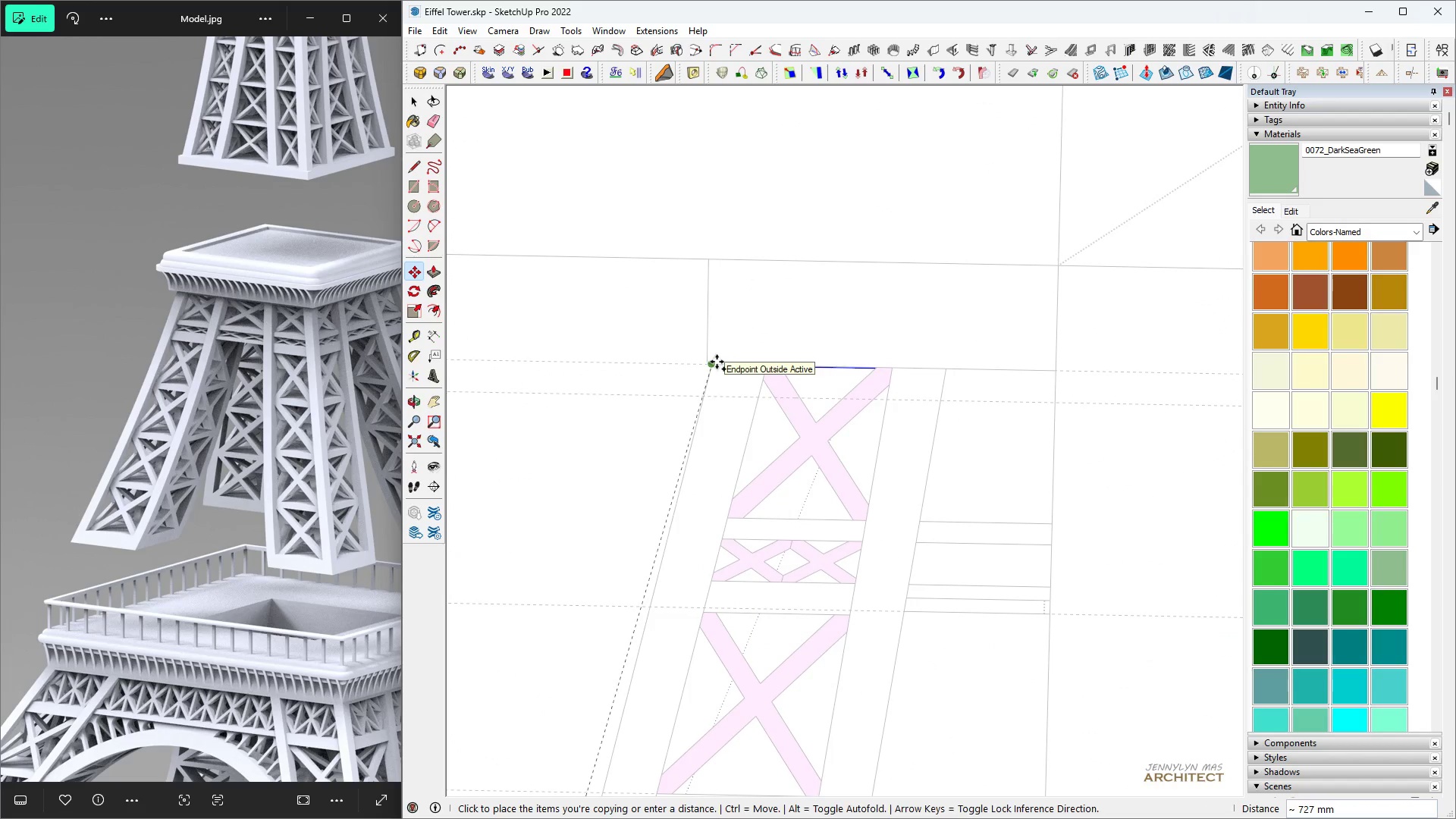 
left_click([717, 362])
 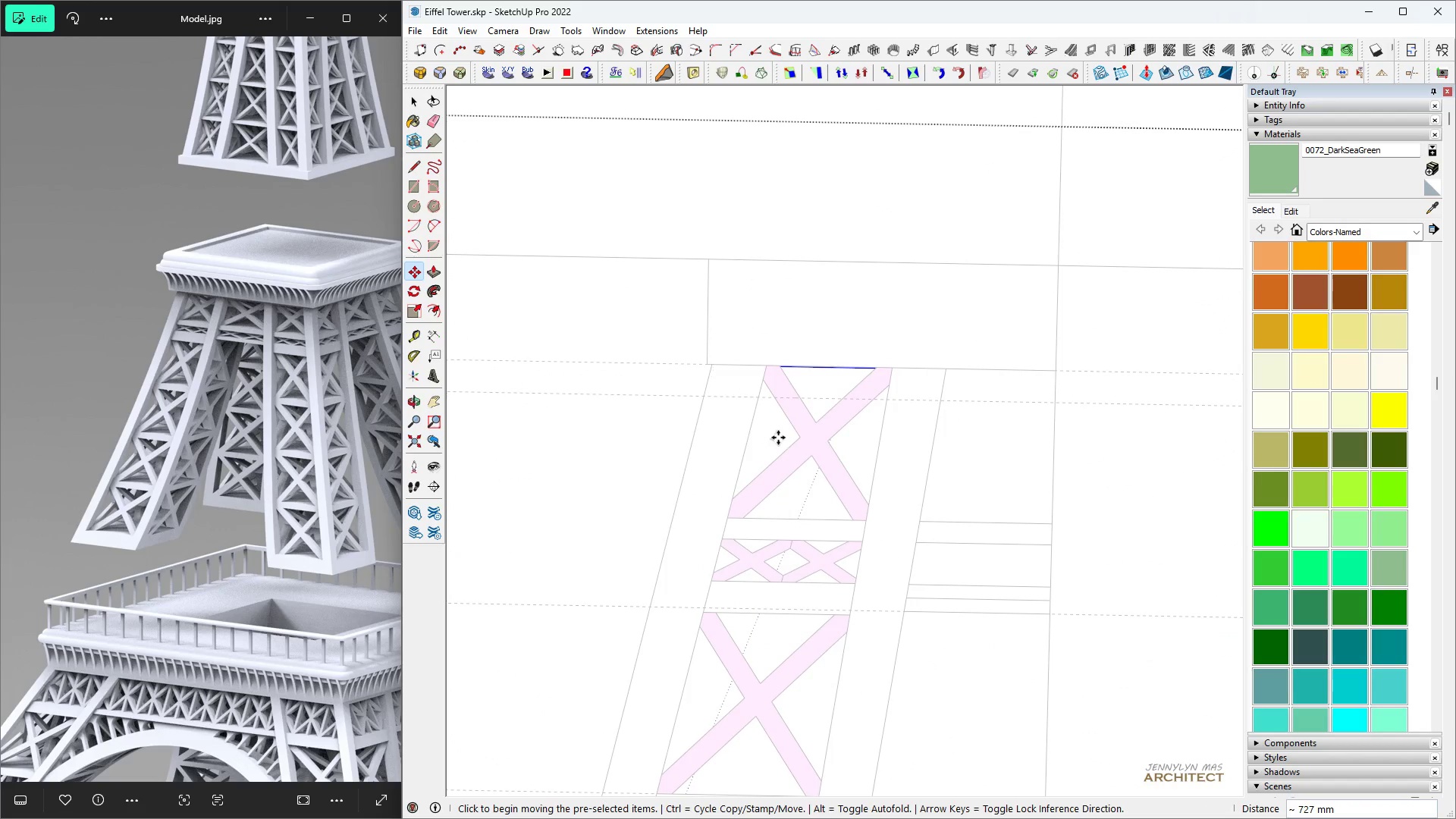 
scroll: coordinate [783, 430], scroll_direction: down, amount: 6.0
 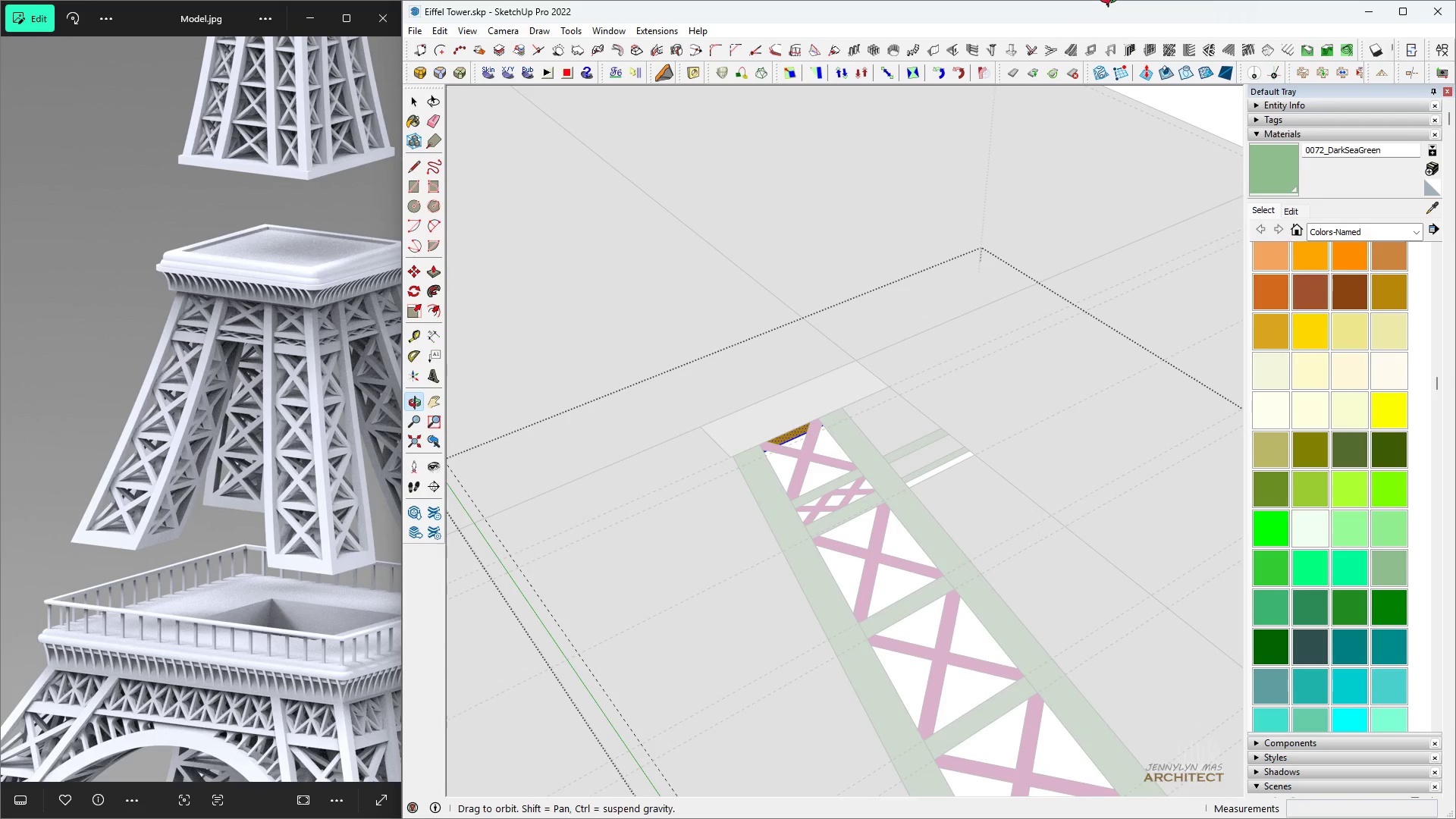 
key(Space)
 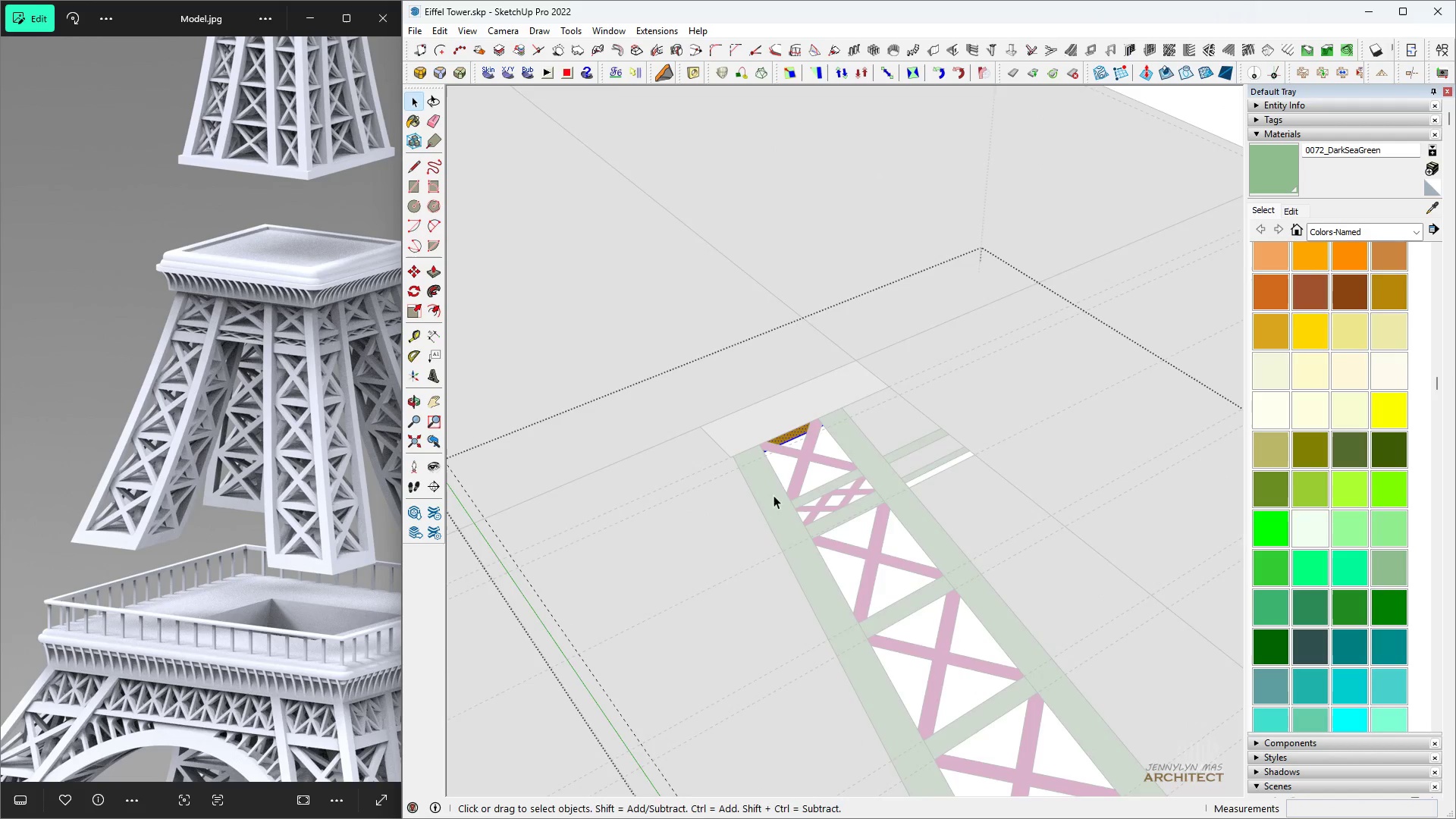 
scroll: coordinate [771, 484], scroll_direction: up, amount: 5.0
 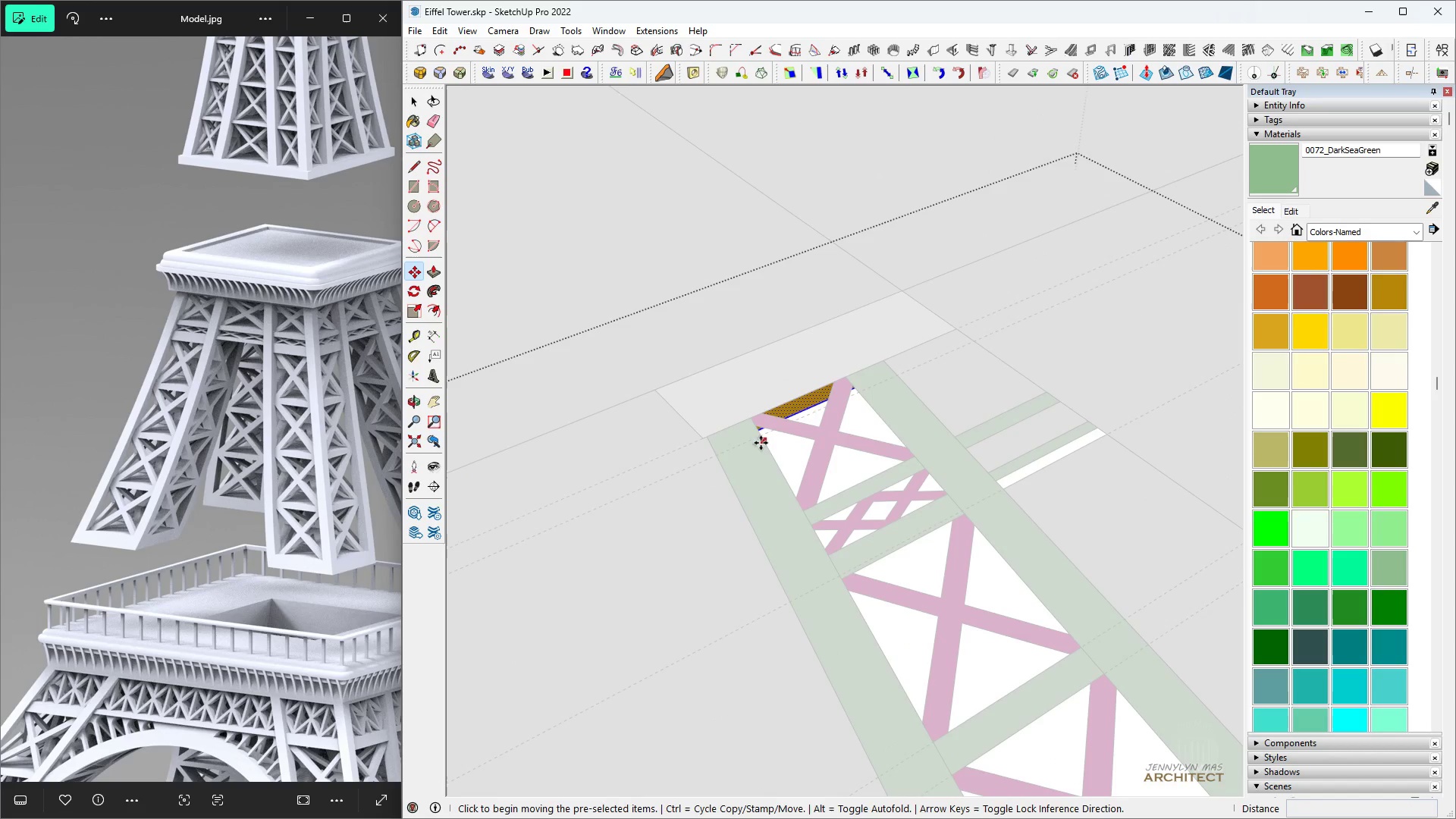 
key(M)
 